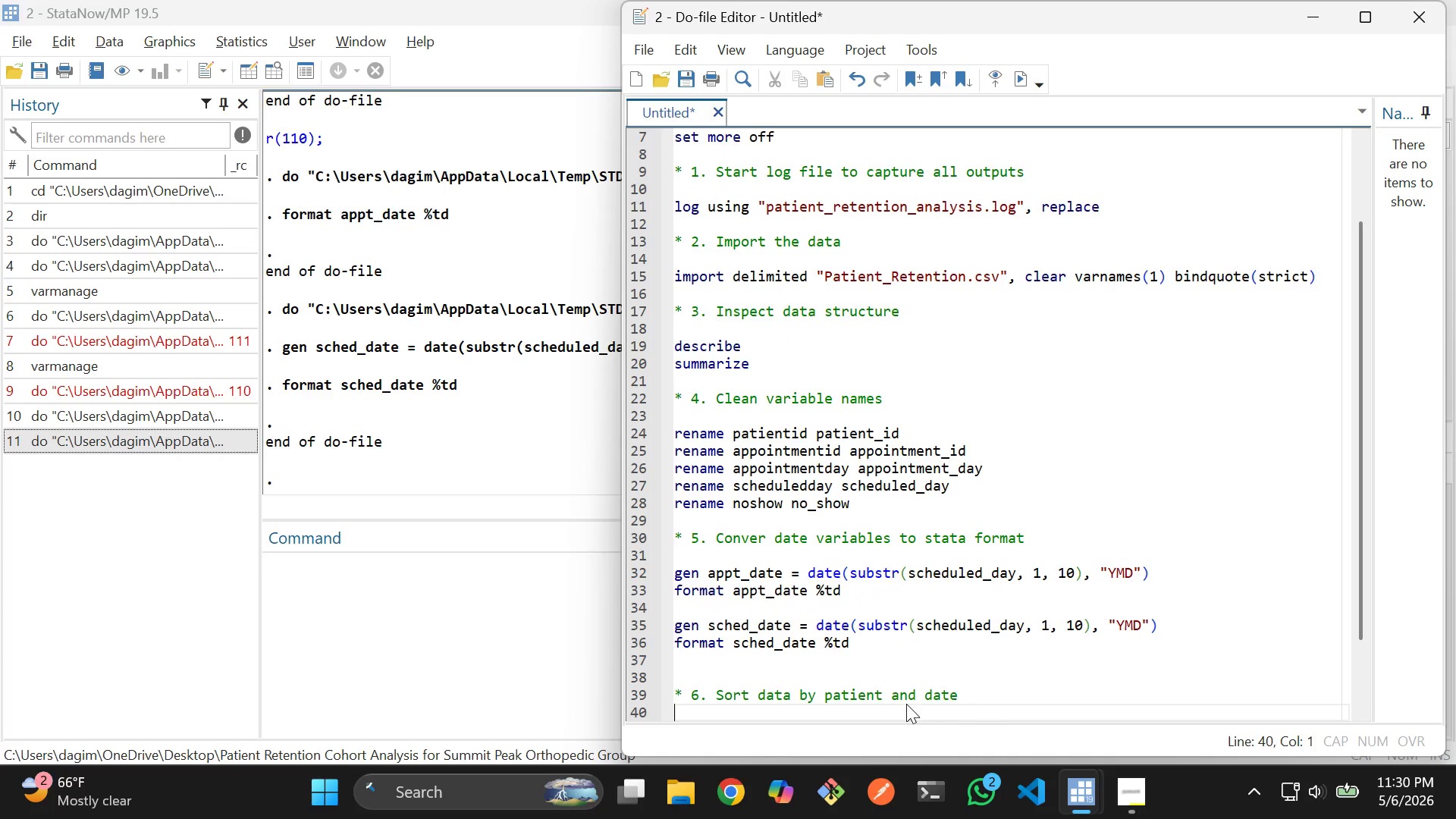 
key(Enter)
 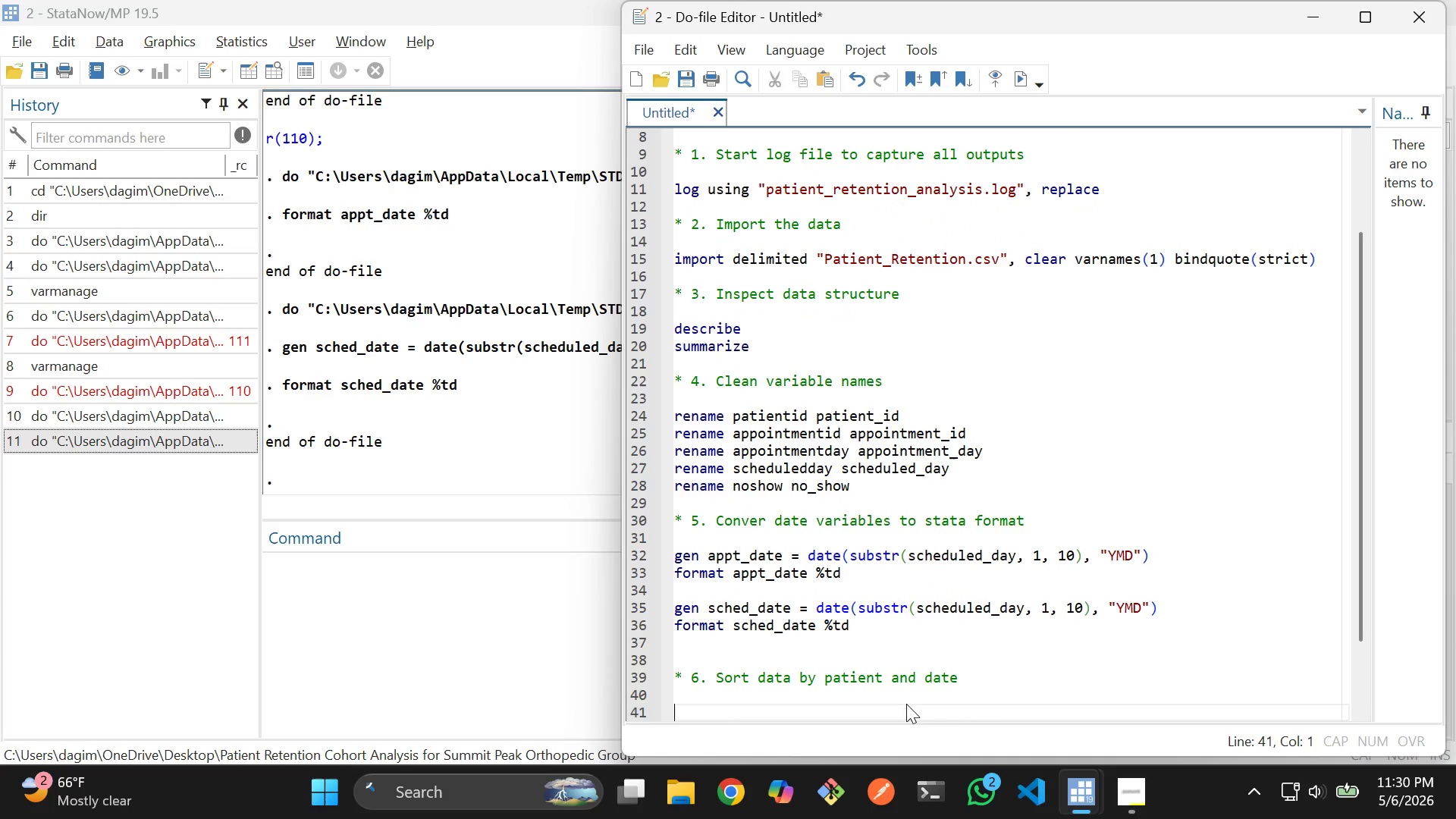 
type(dort)
key(Backspace)
key(Backspace)
key(Backspace)
key(Backspace)
type(sort patie)
 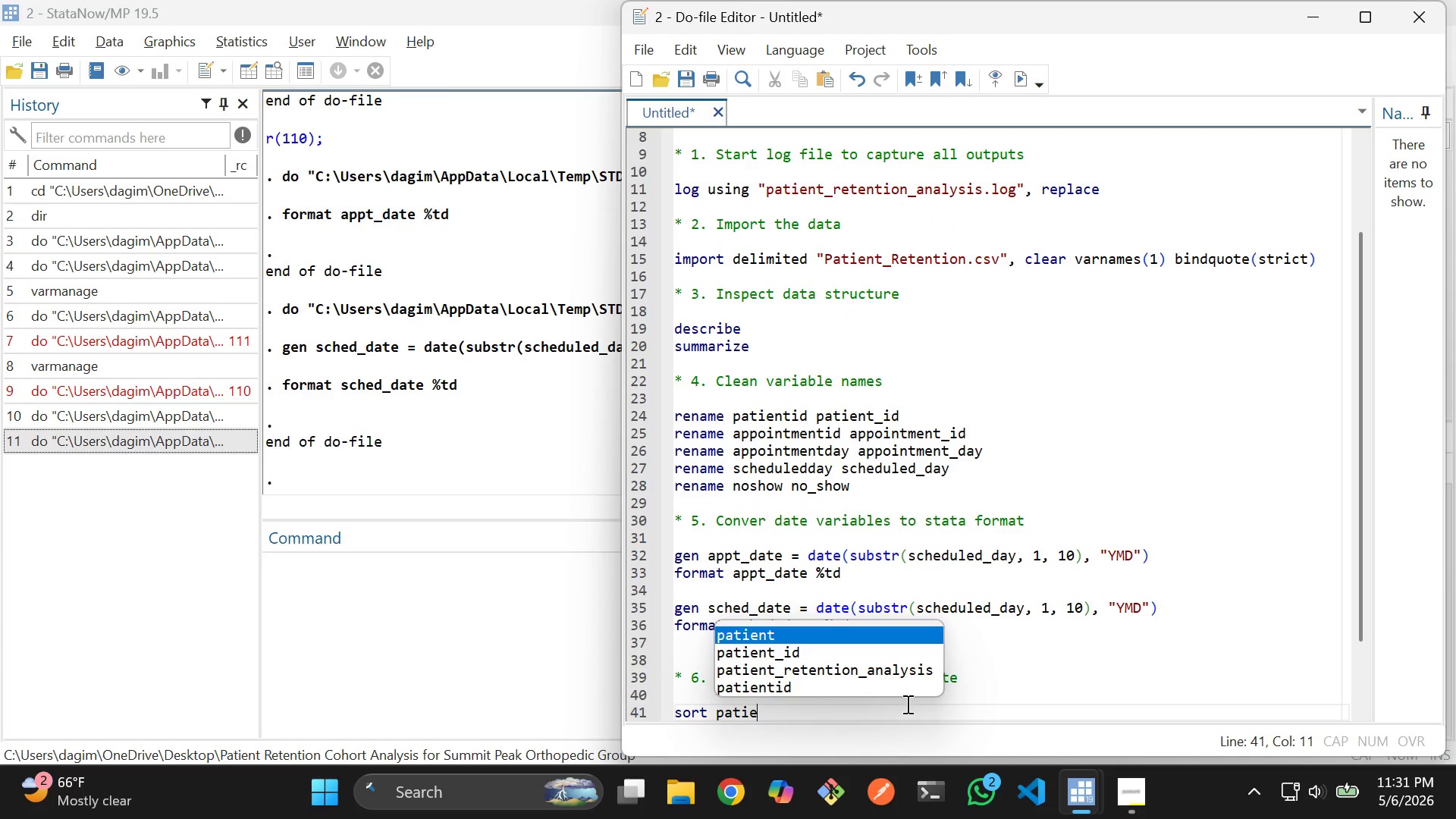 
key(ArrowDown)
 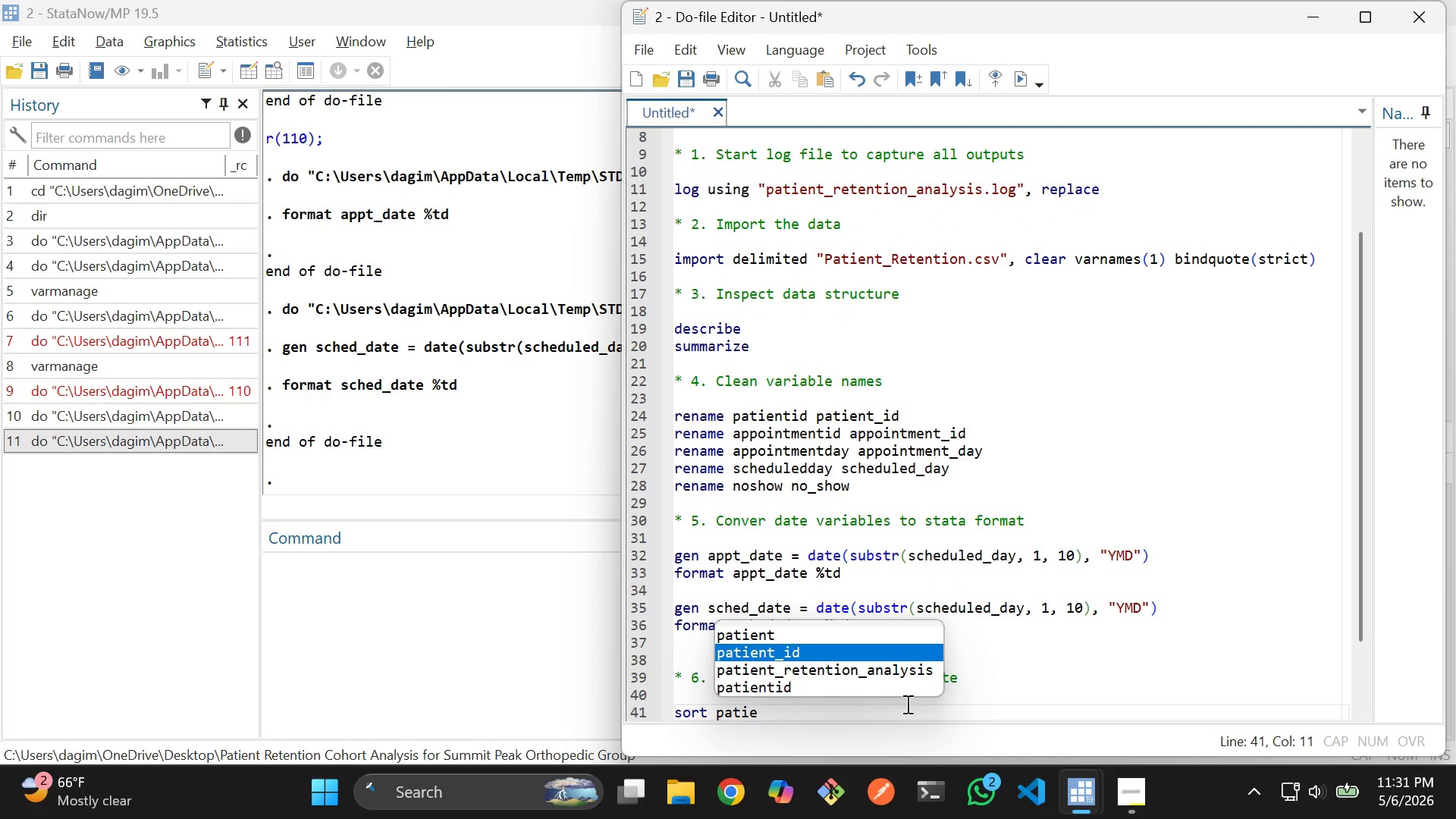 
key(Enter)
 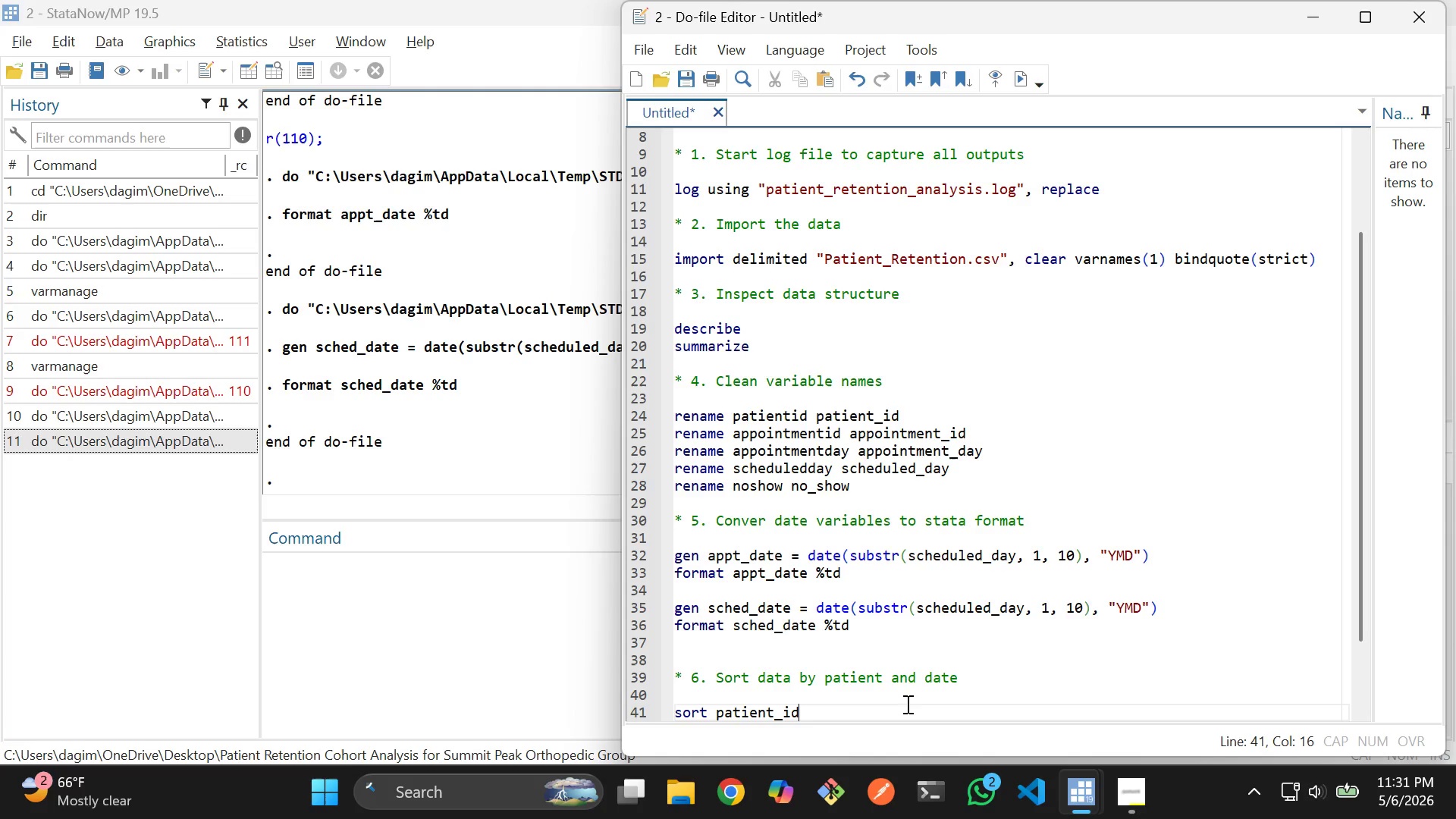 
type( appt)
 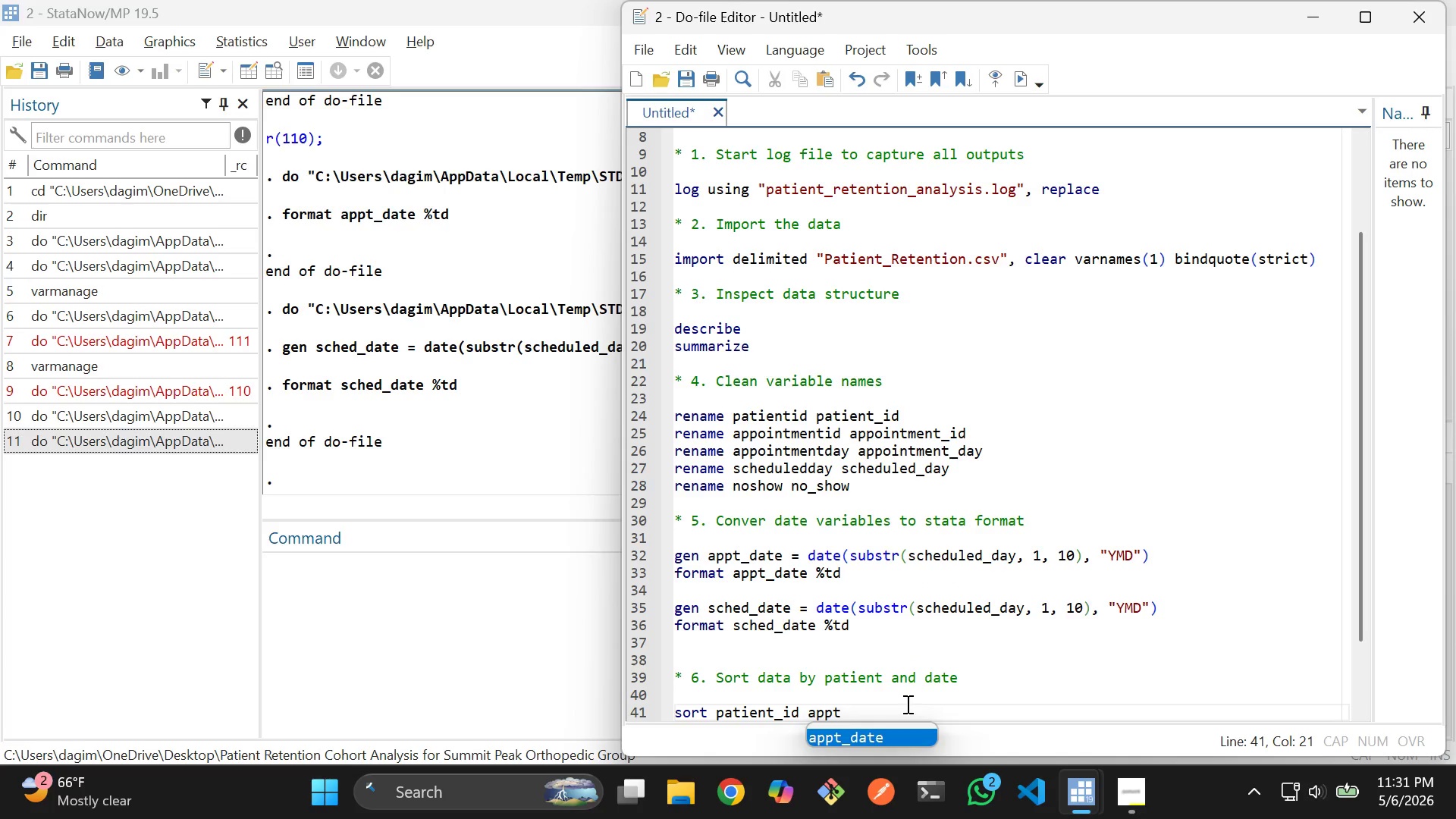 
key(Enter)
 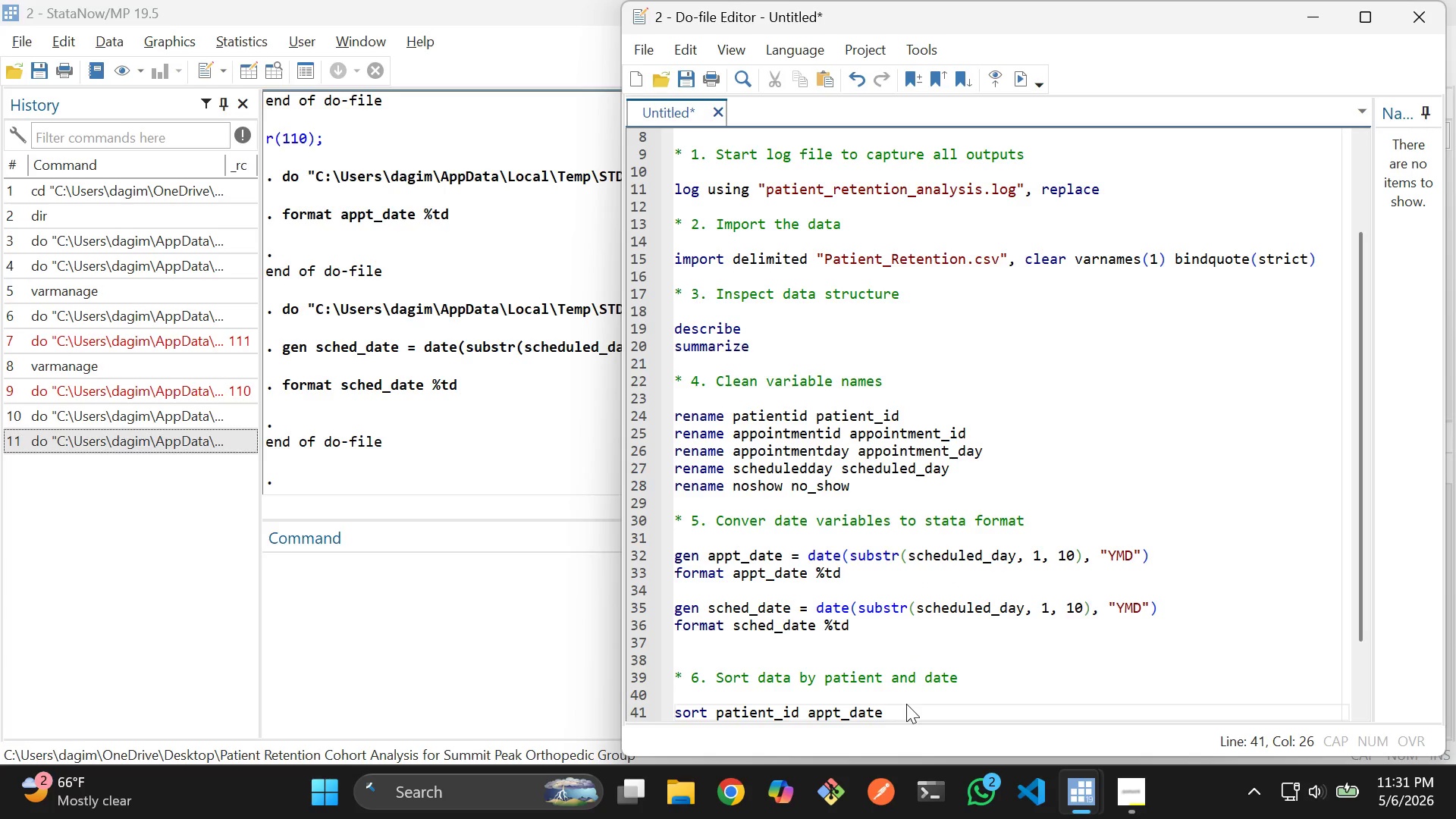 
key(Enter)
 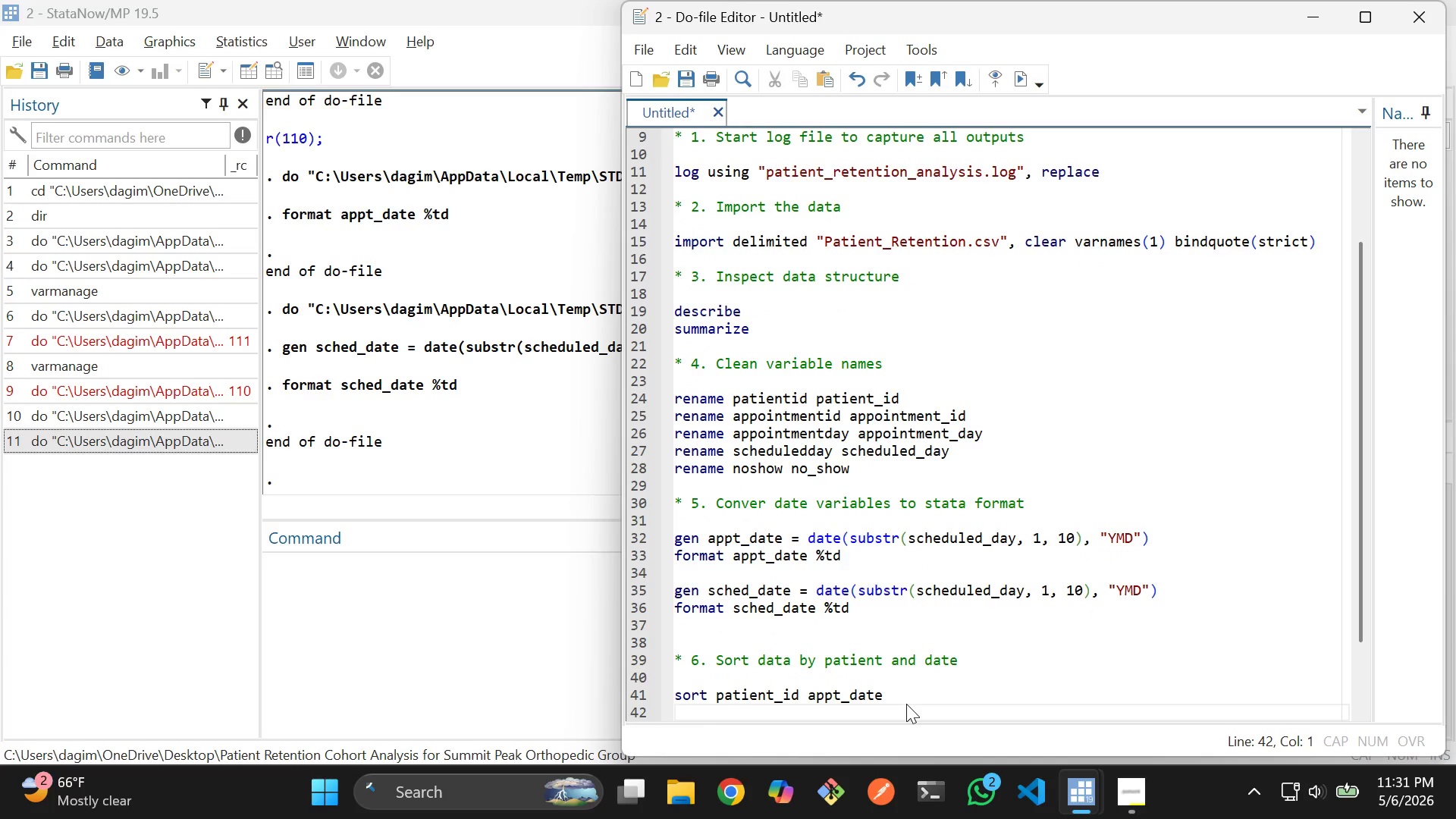 
key(Shift+ArrowUp)
 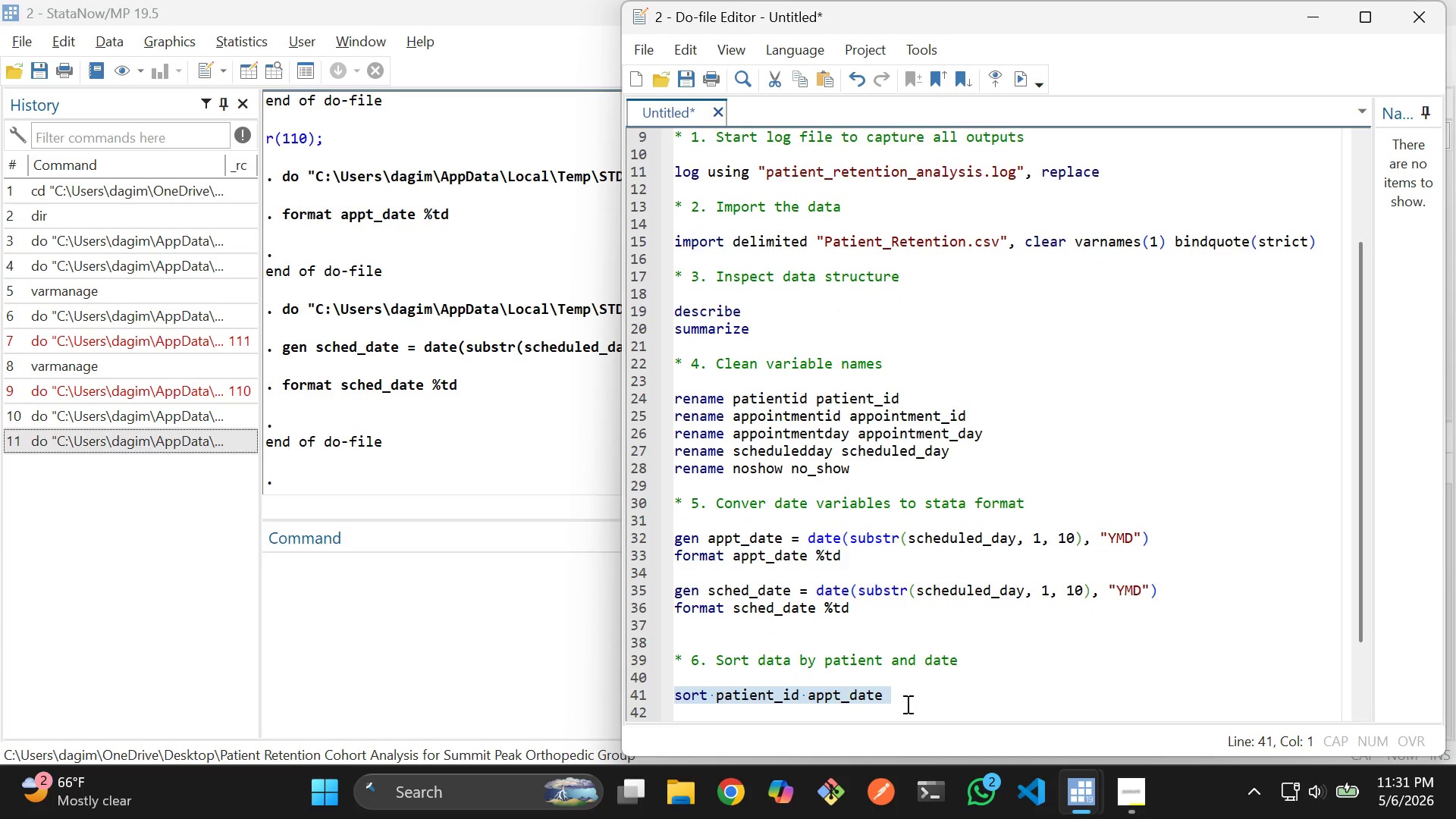 
key(Control+D)
 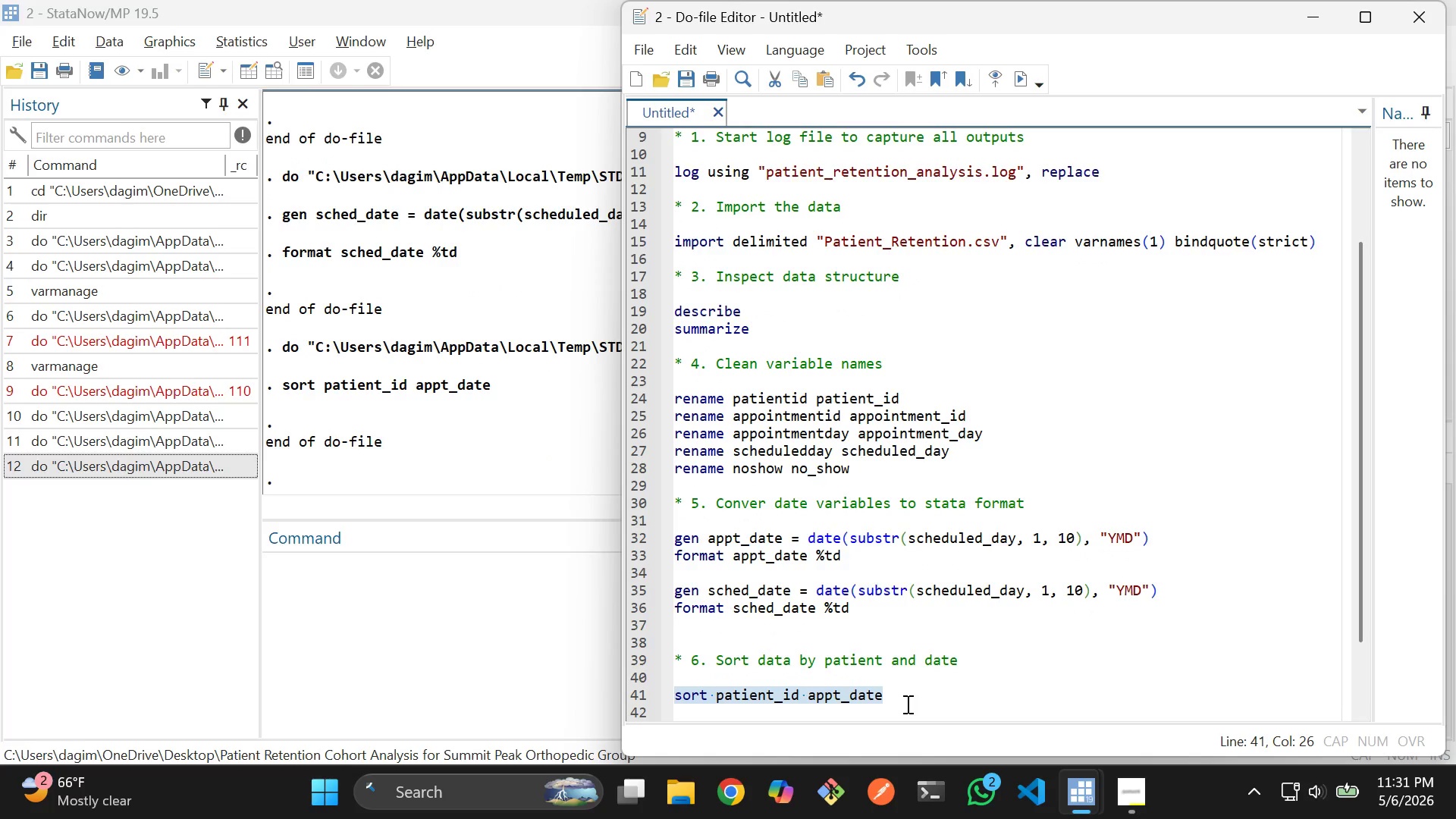 
key(ArrowRight)
 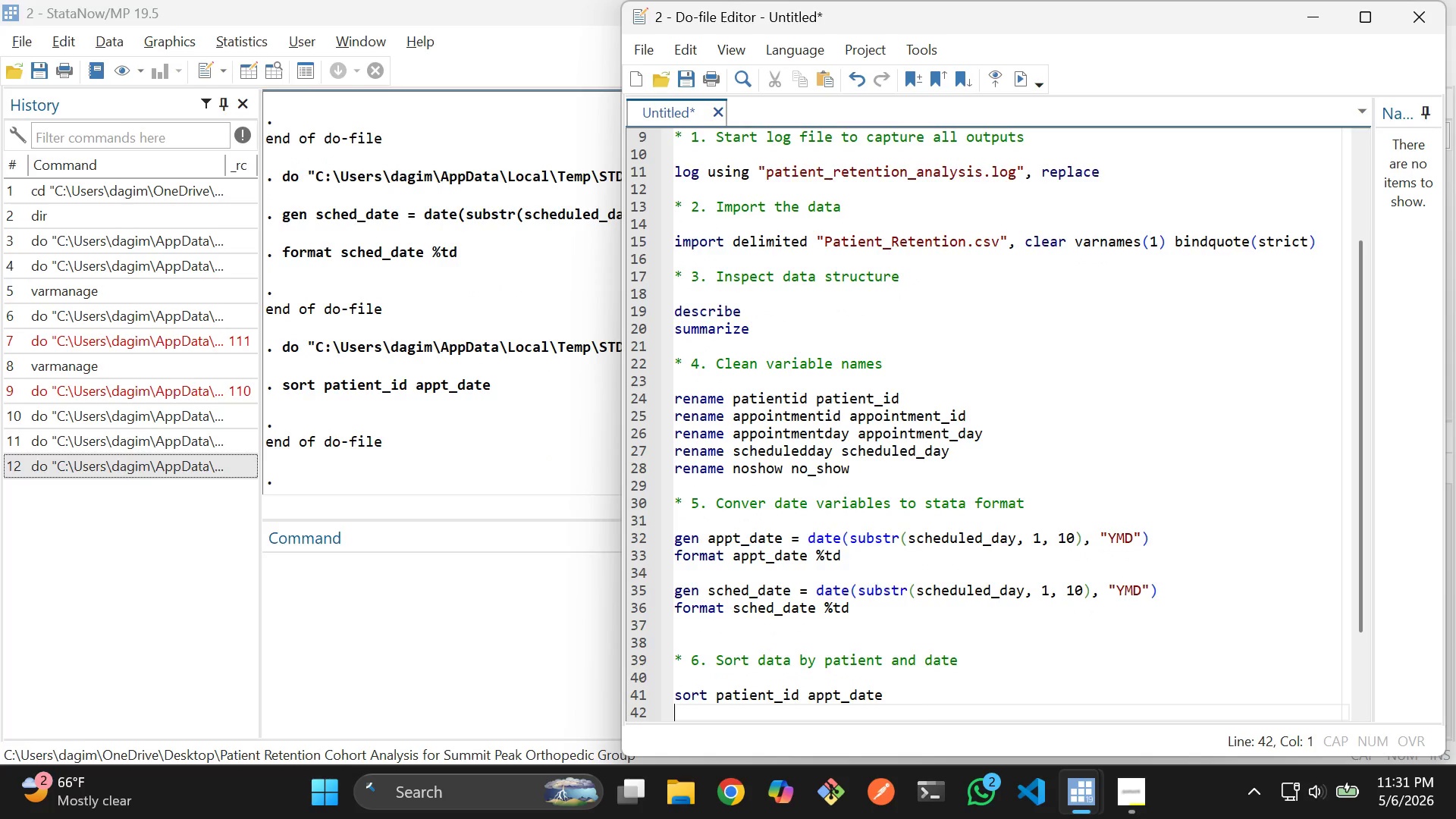 
key(Enter)
 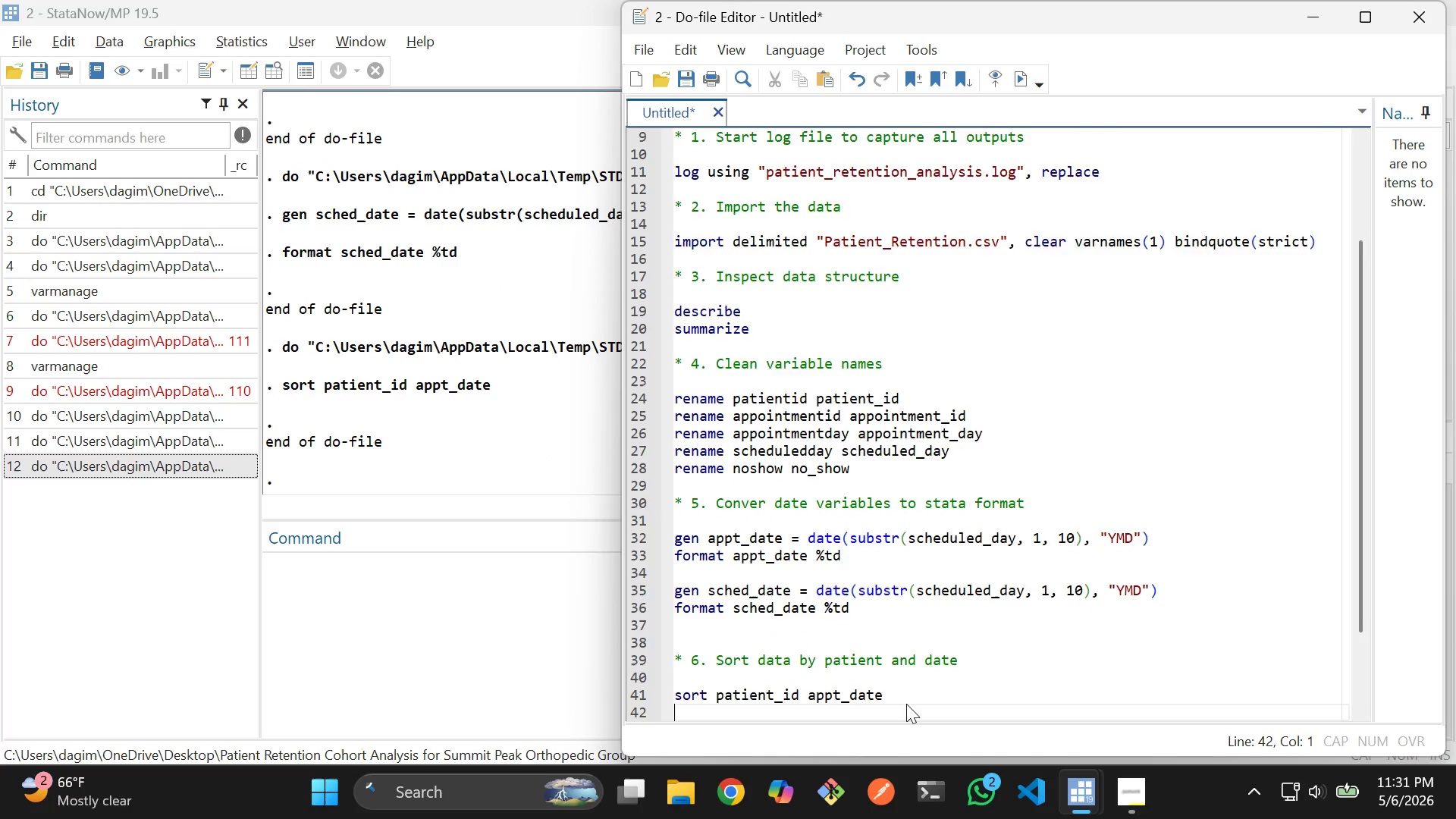 
key(Enter)
 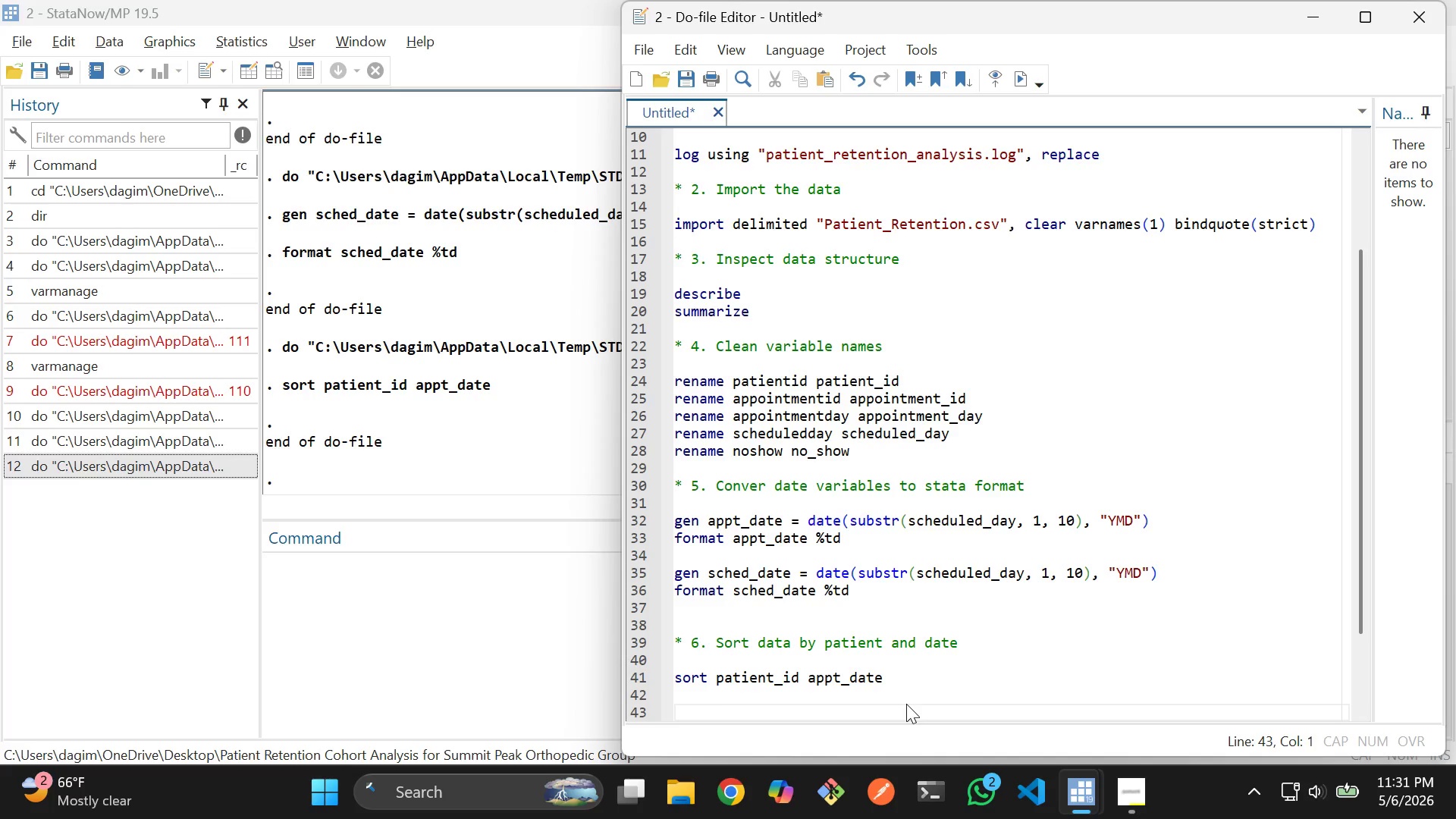 
type(* 7. Identify first visit)
 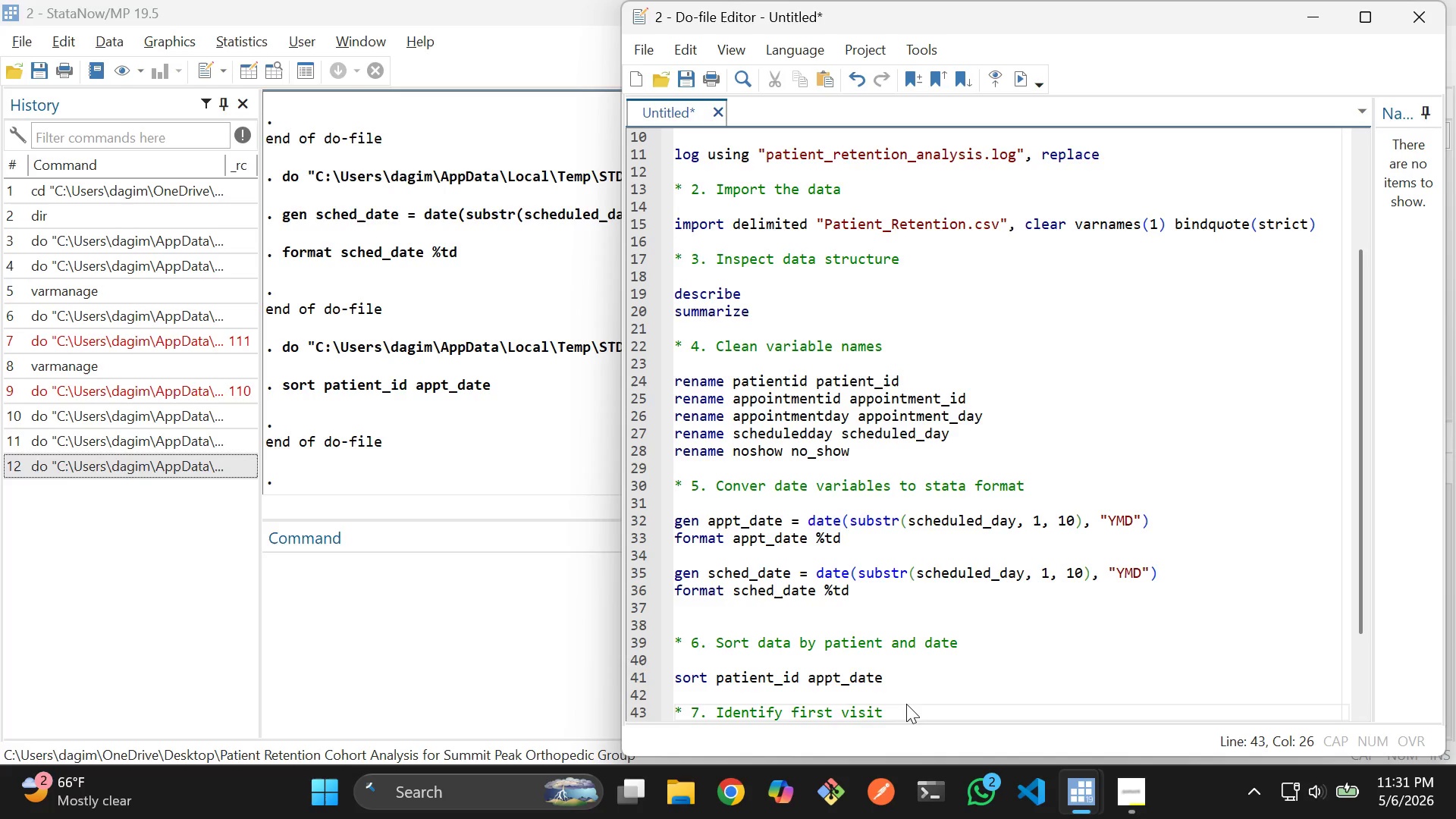 
wait(135.22)
 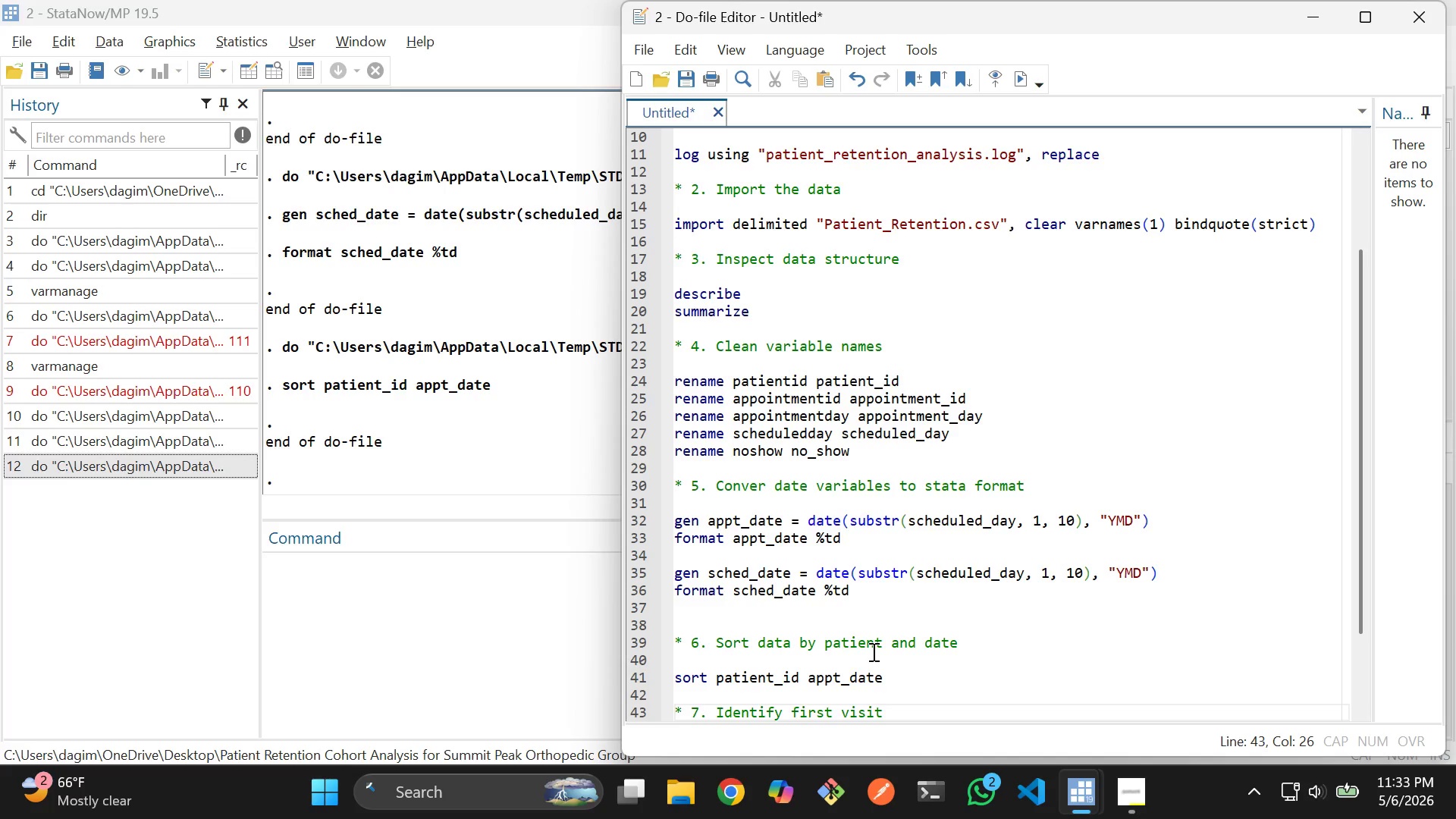 
key(Enter)
 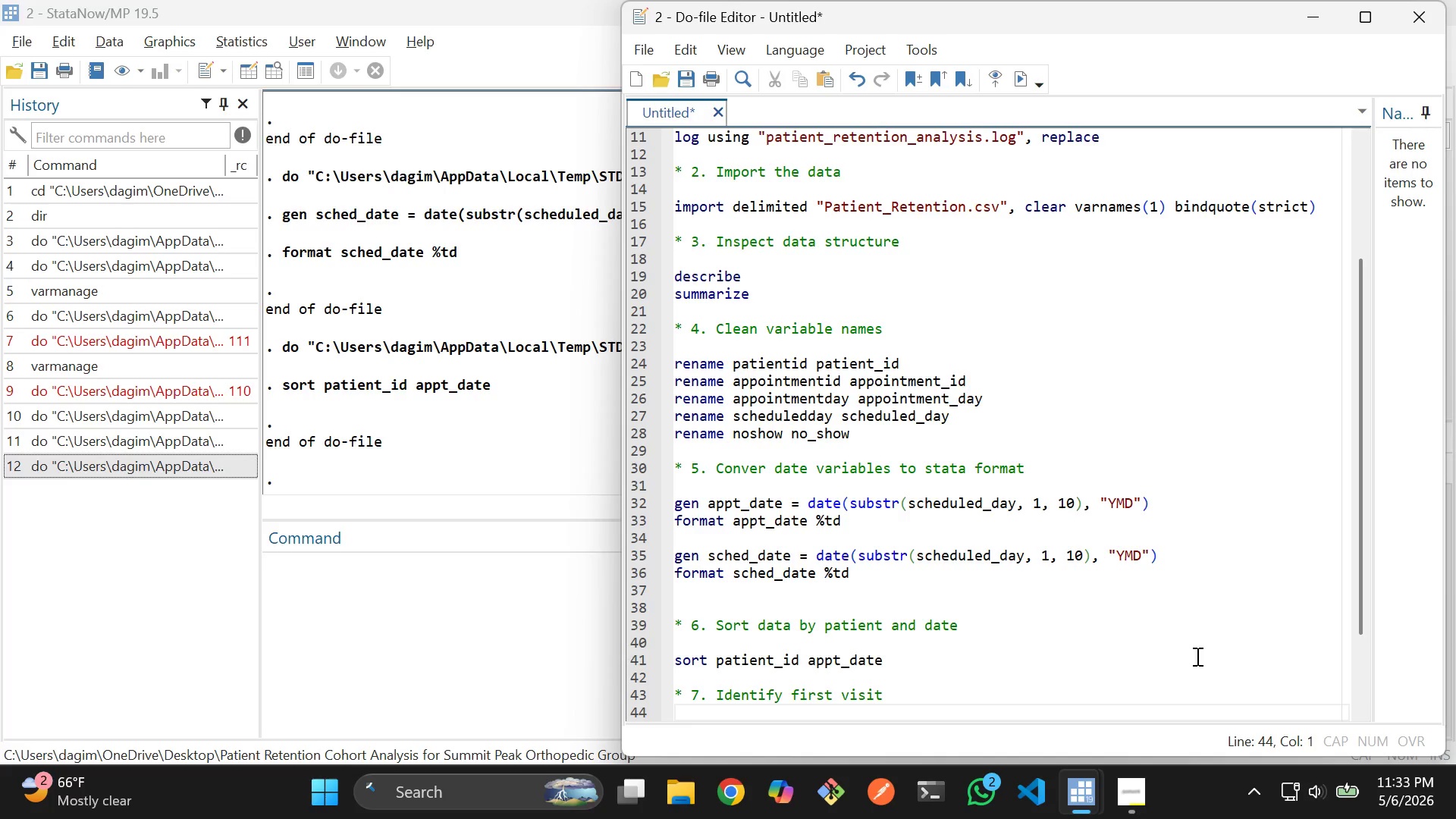 
scroll: coordinate [908, 611], scroll_direction: down, amount: 2.0
 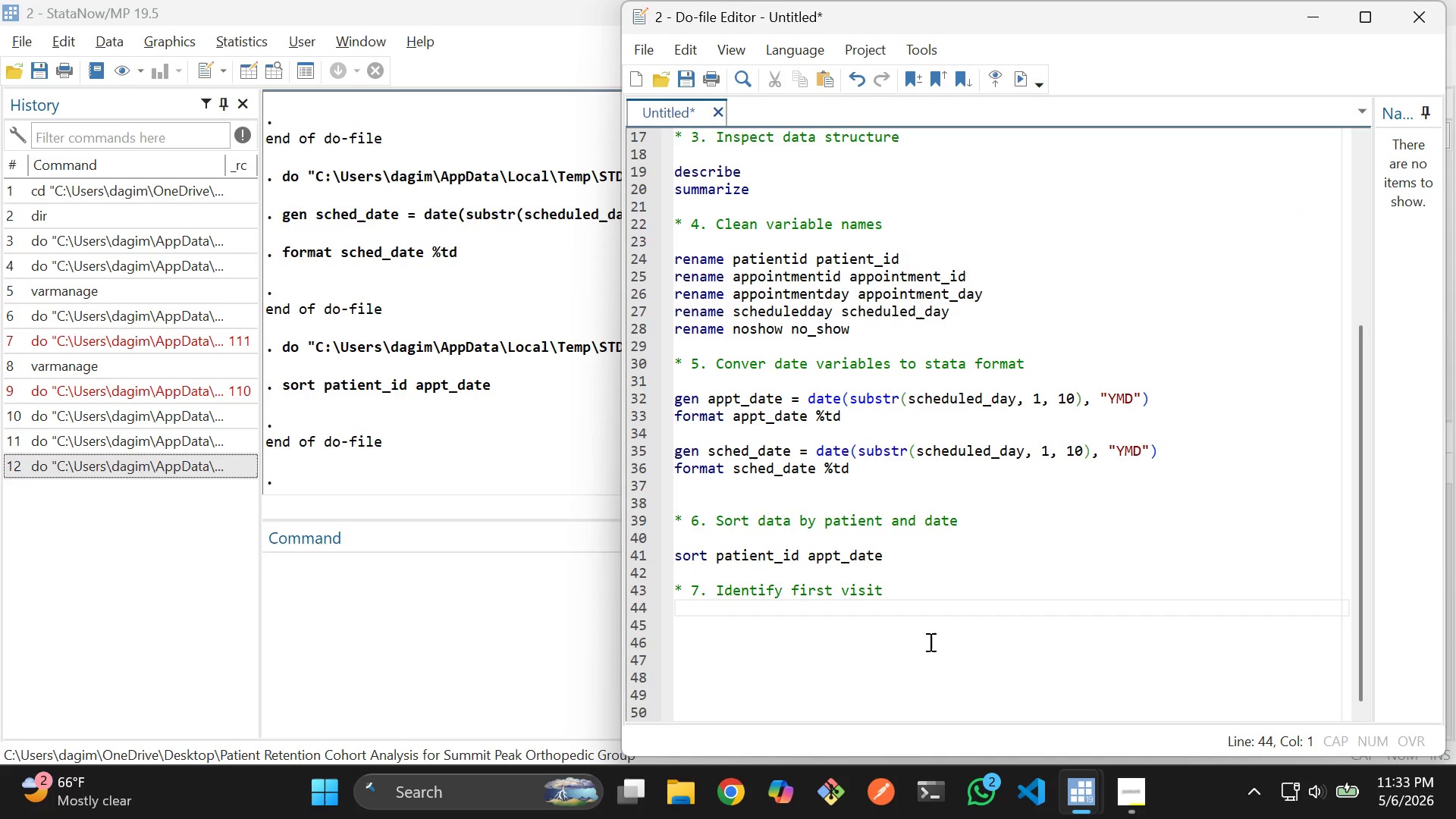 
key(Enter)
 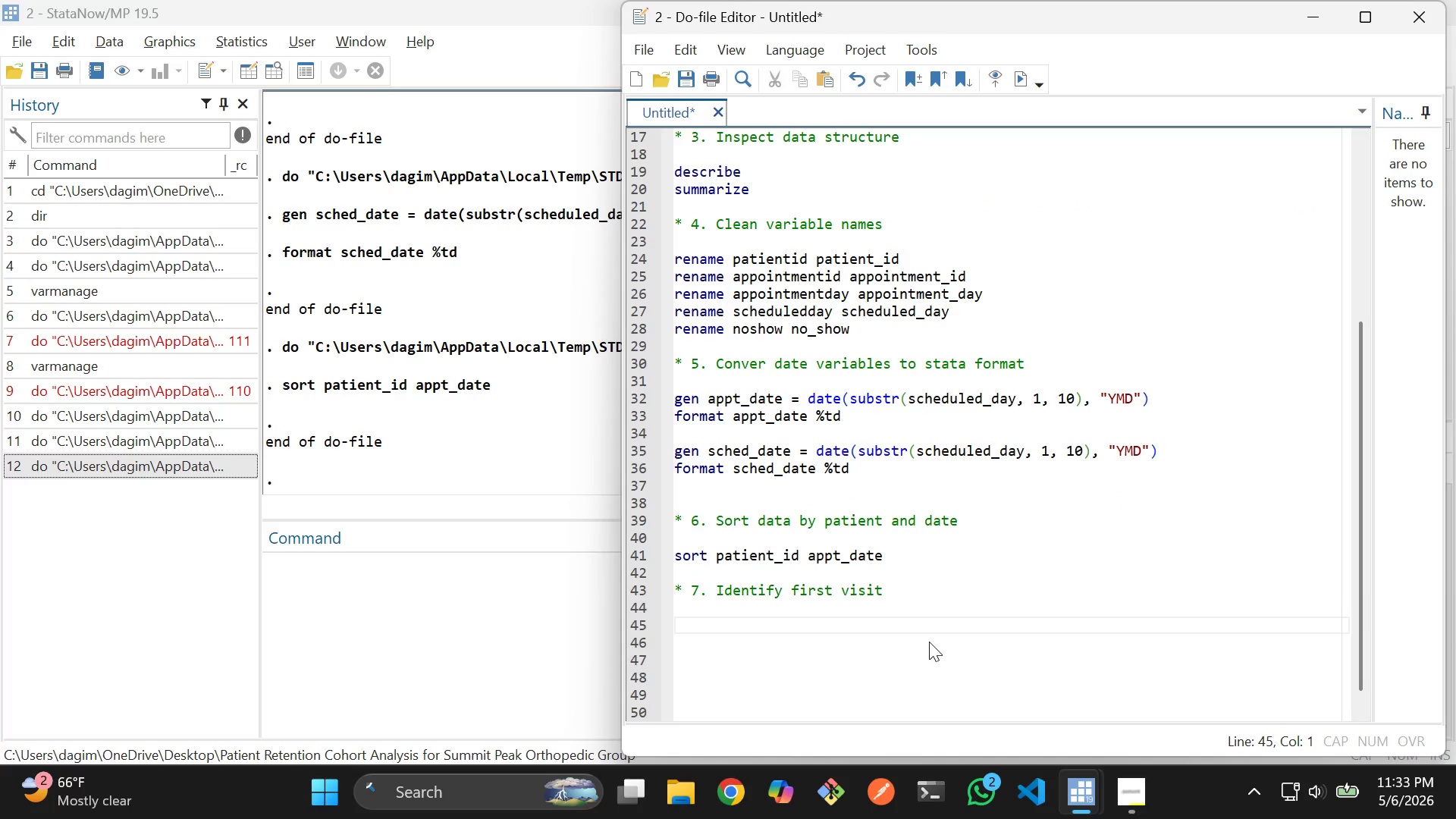 
type(bysort )
 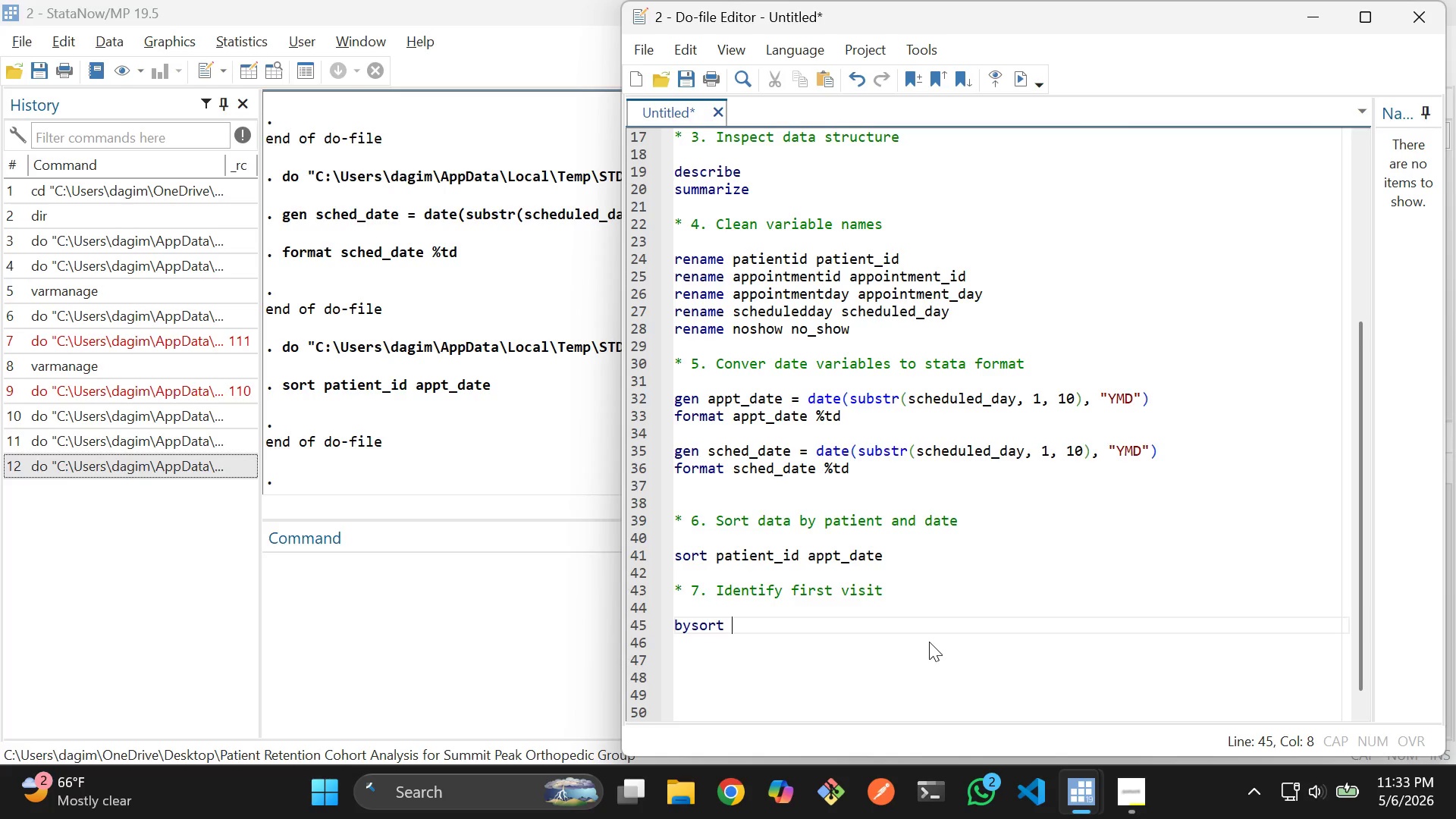 
key(ArrowUp)
 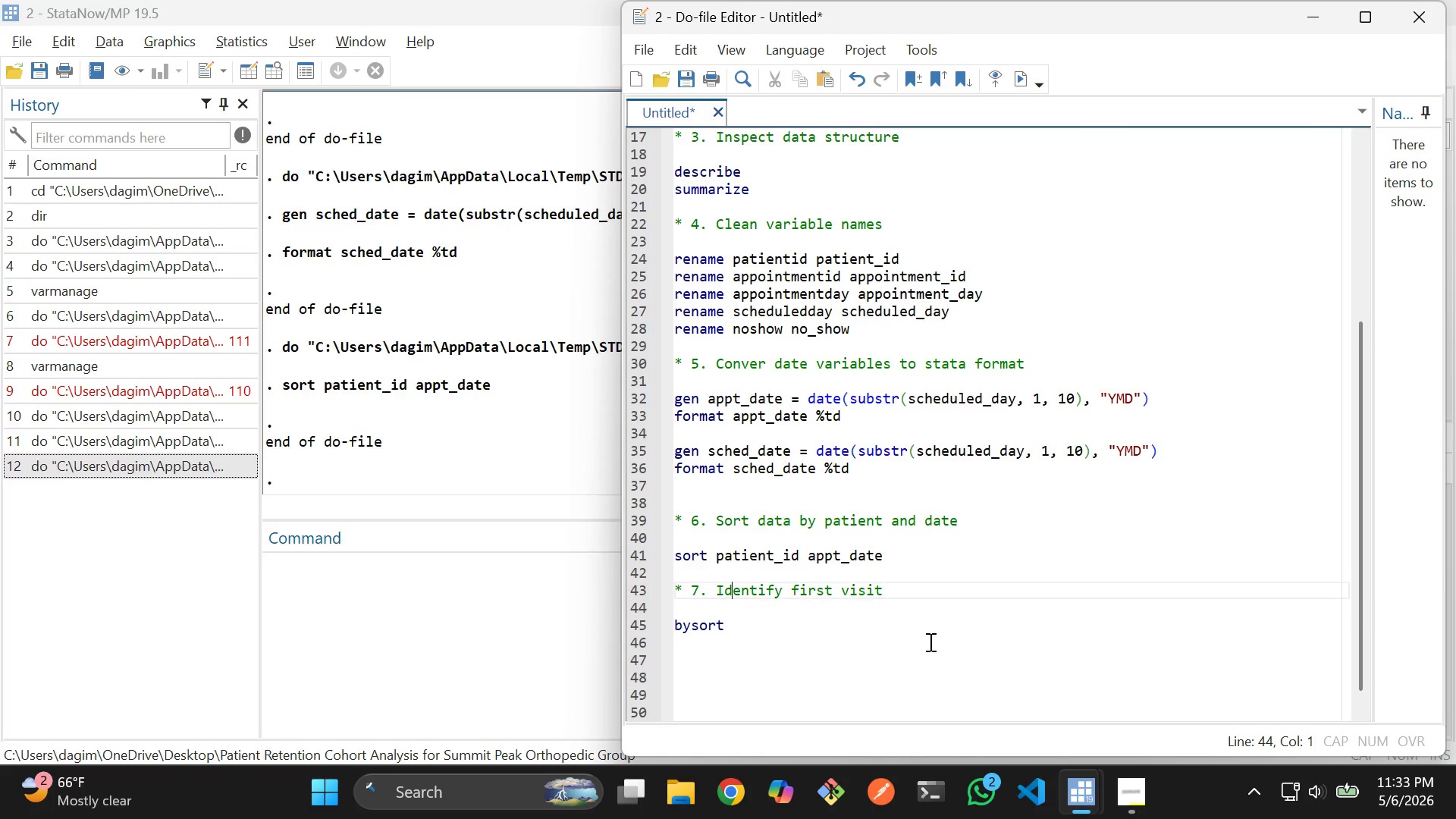 
key(ArrowUp)
 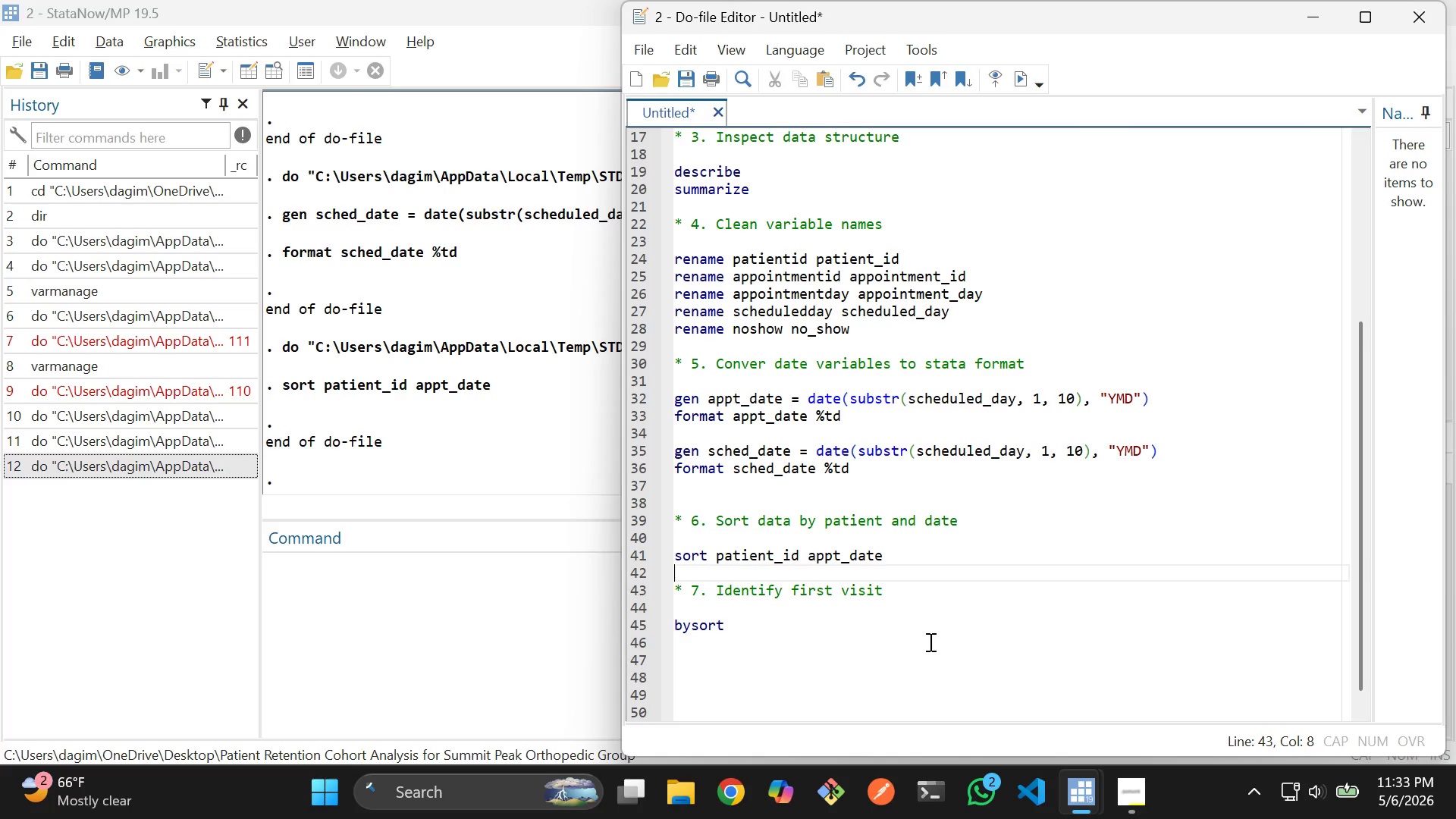 
key(ArrowUp)
 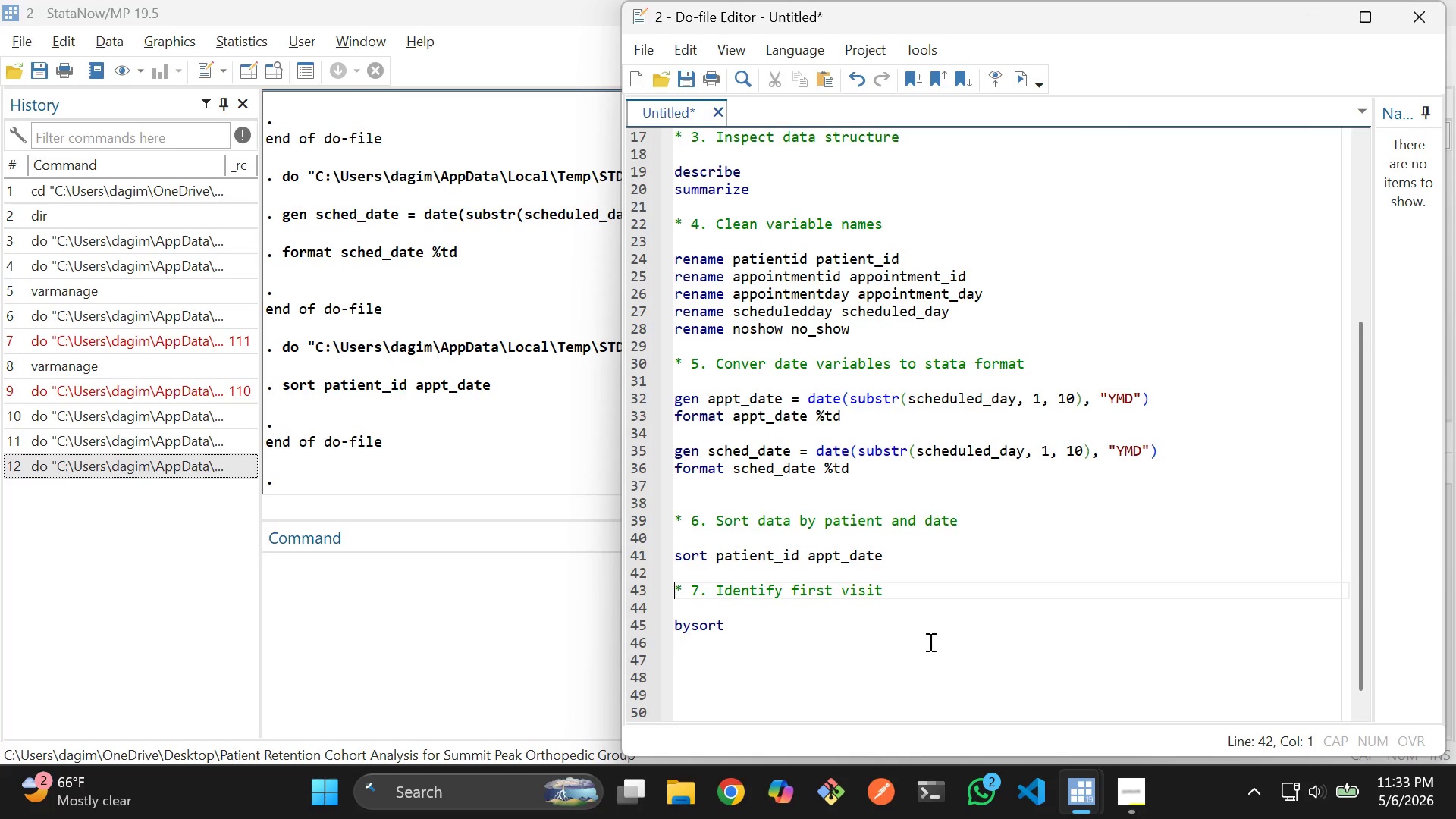 
hold_key(key=ArrowRight, duration=0.89)
 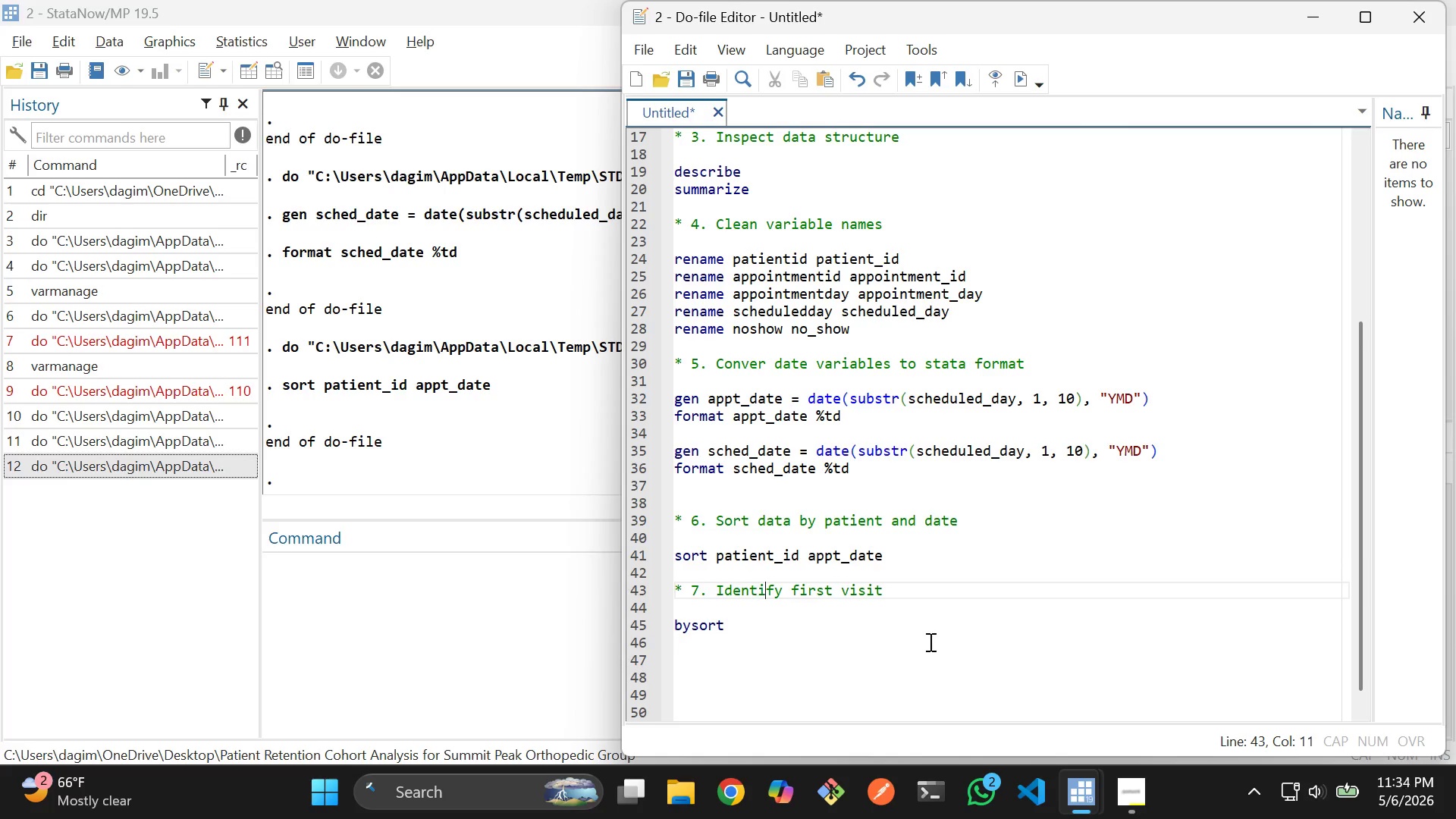 
hold_key(key=ArrowRight, duration=0.83)
 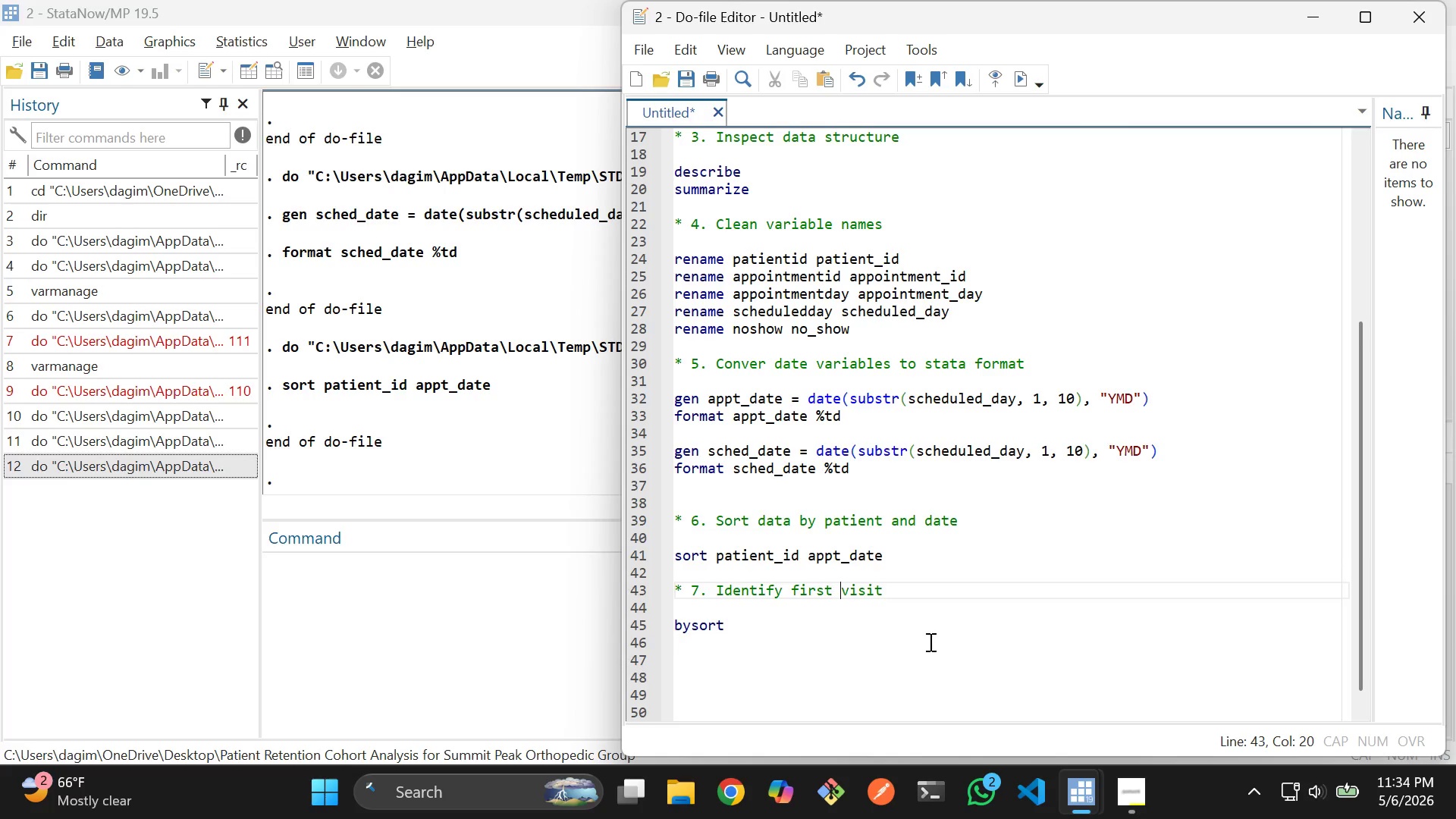 
key(ArrowRight)
 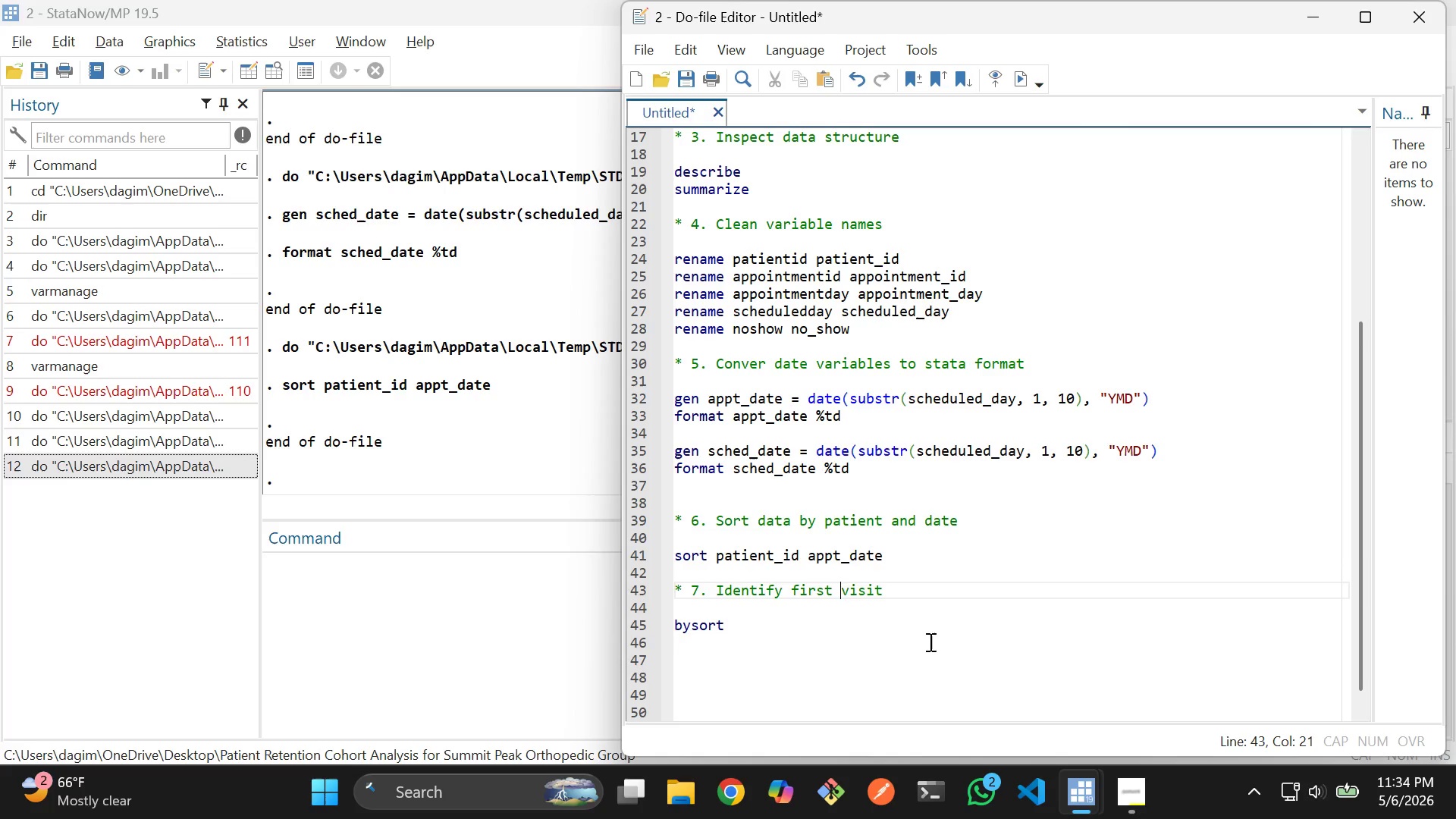 
key(ArrowRight)
 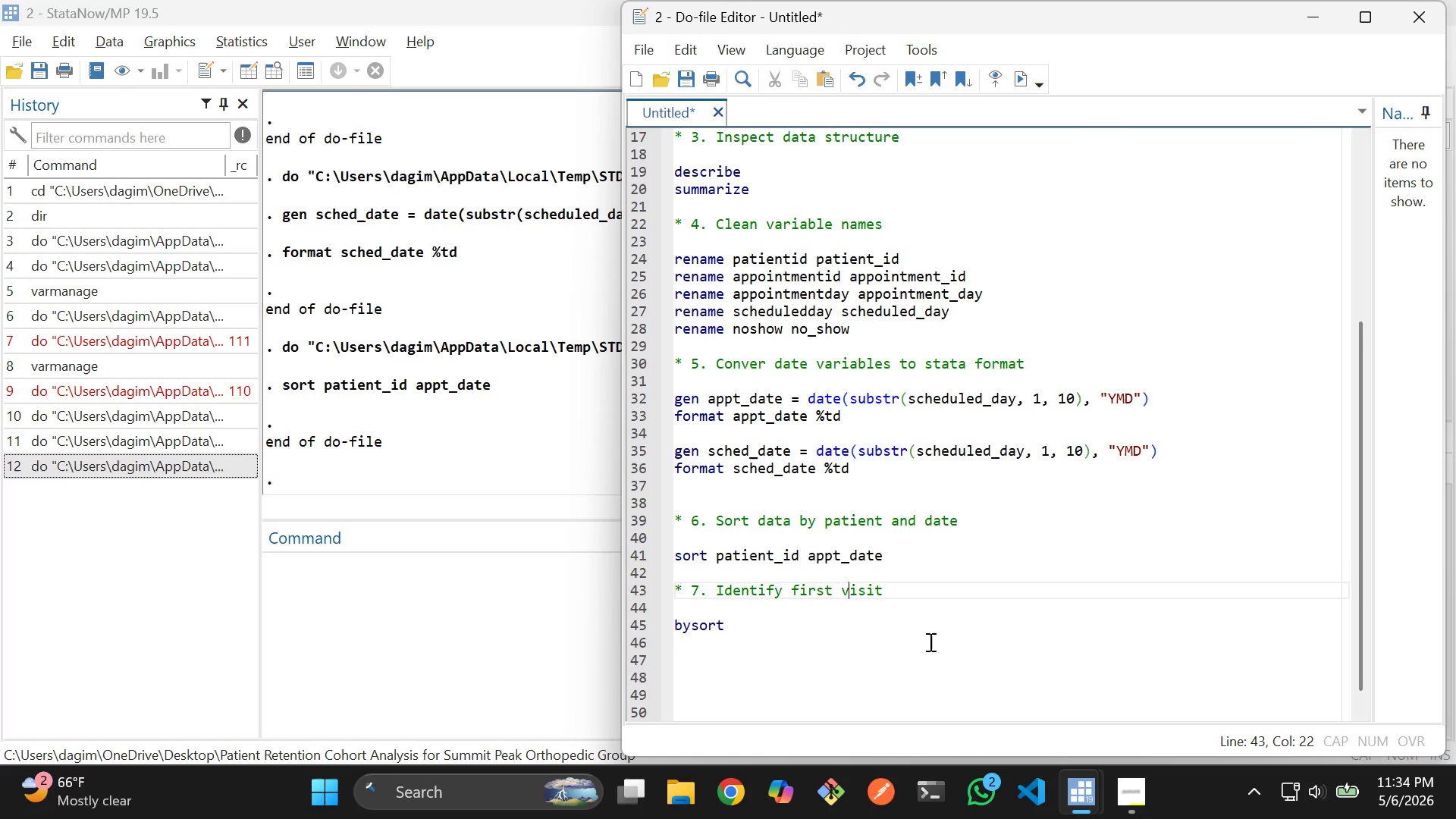 
key(ArrowRight)
 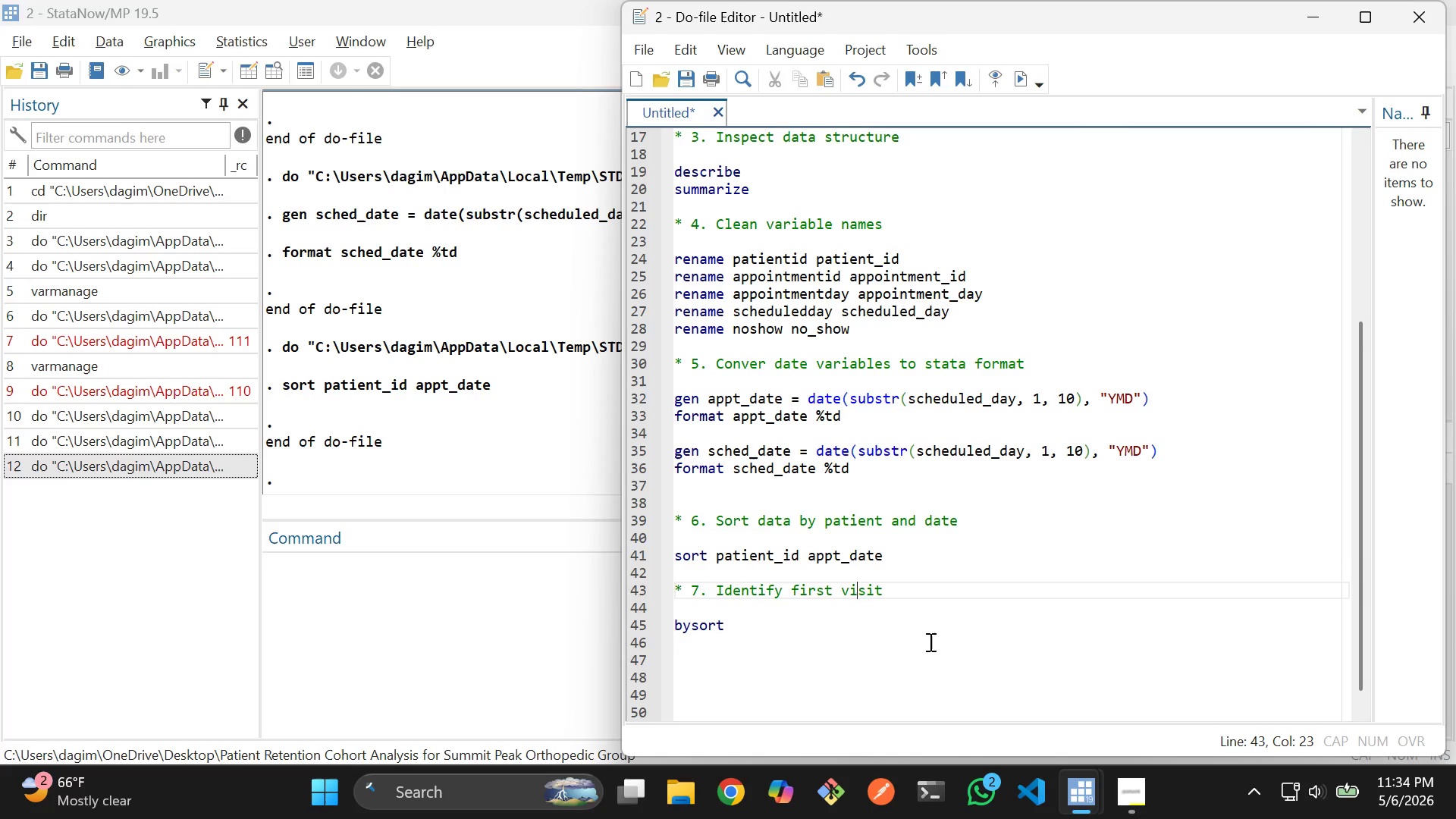 
key(ArrowRight)
 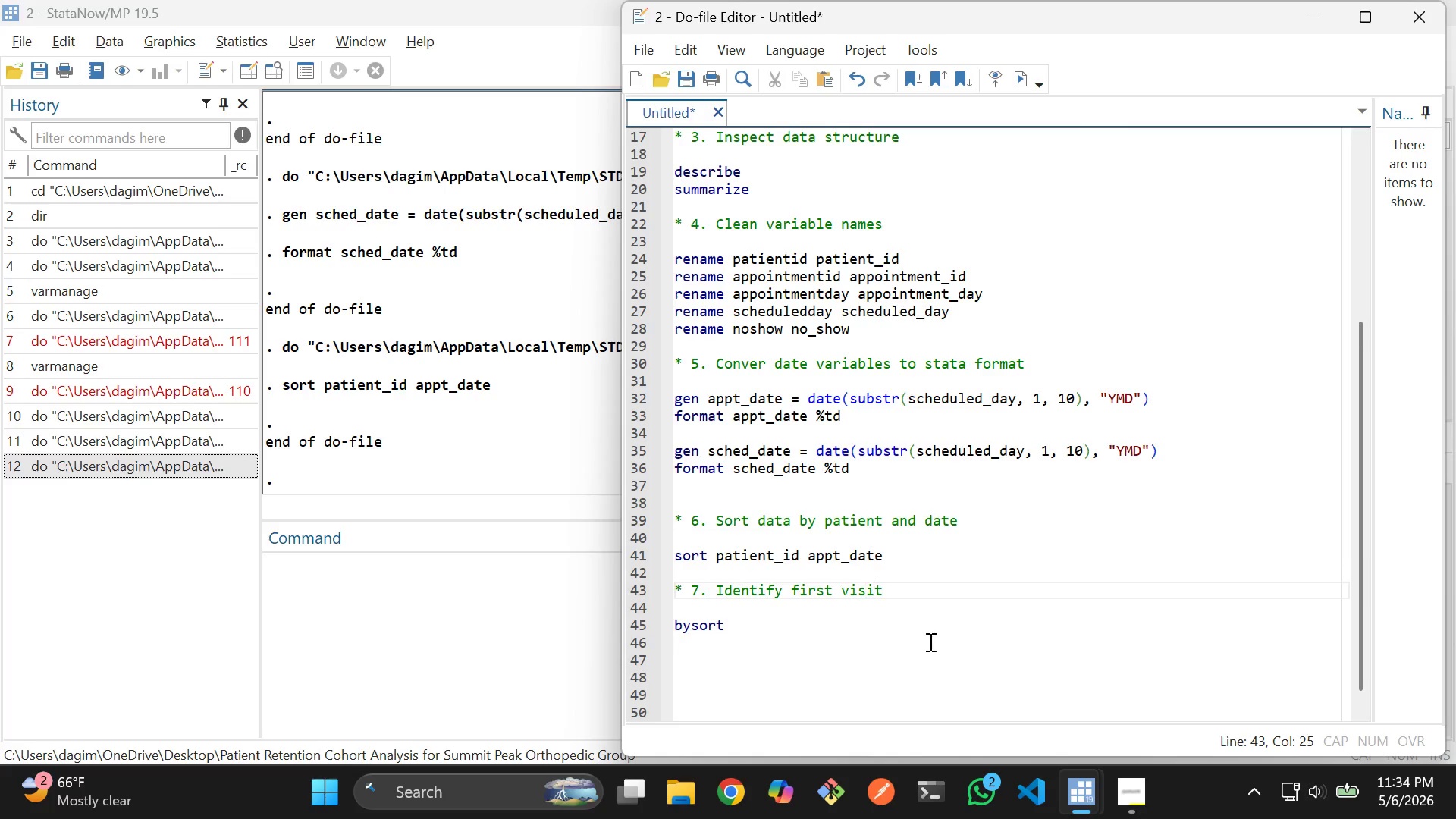 
key(ArrowRight)
 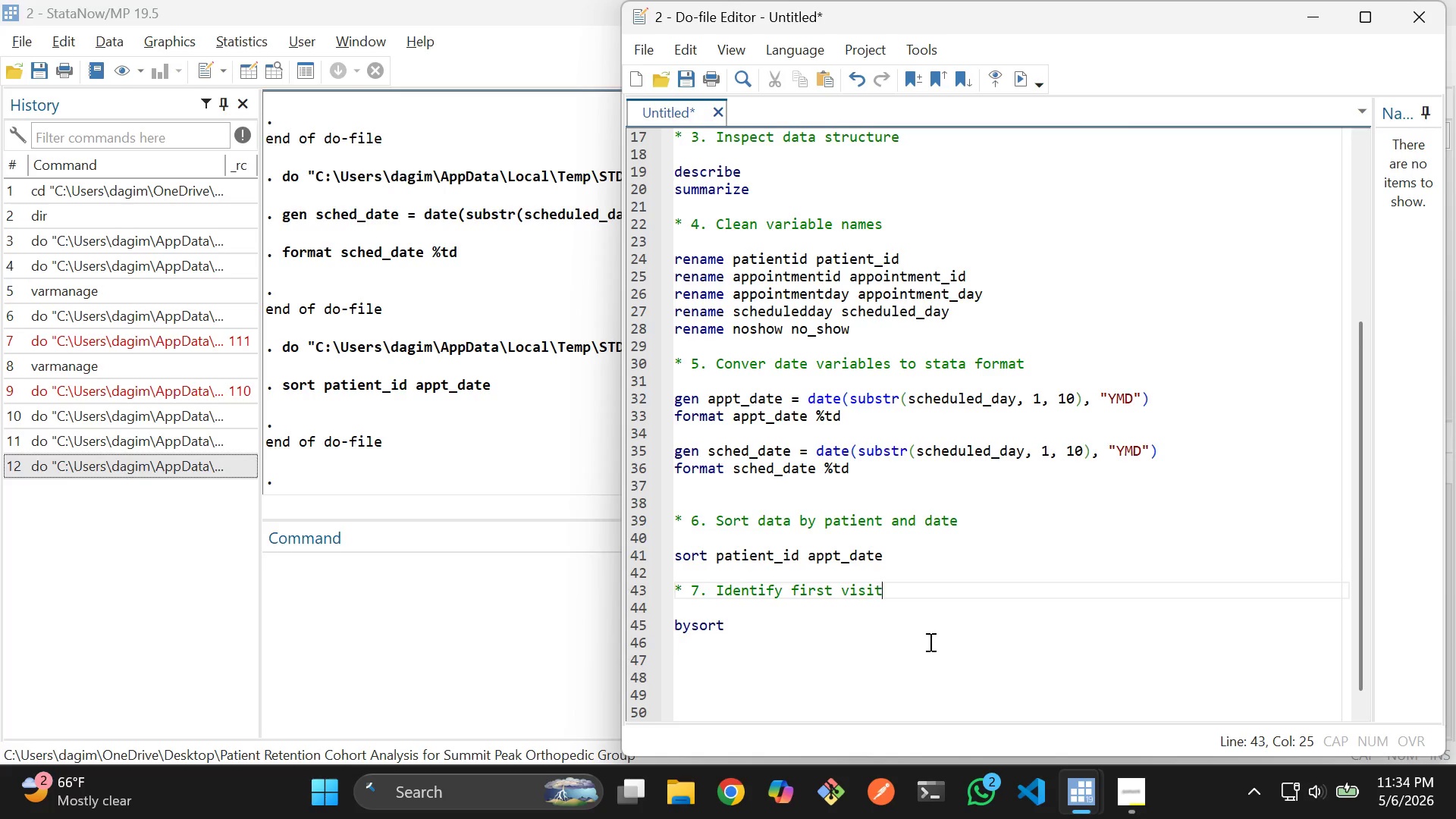 
key(ArrowRight)
 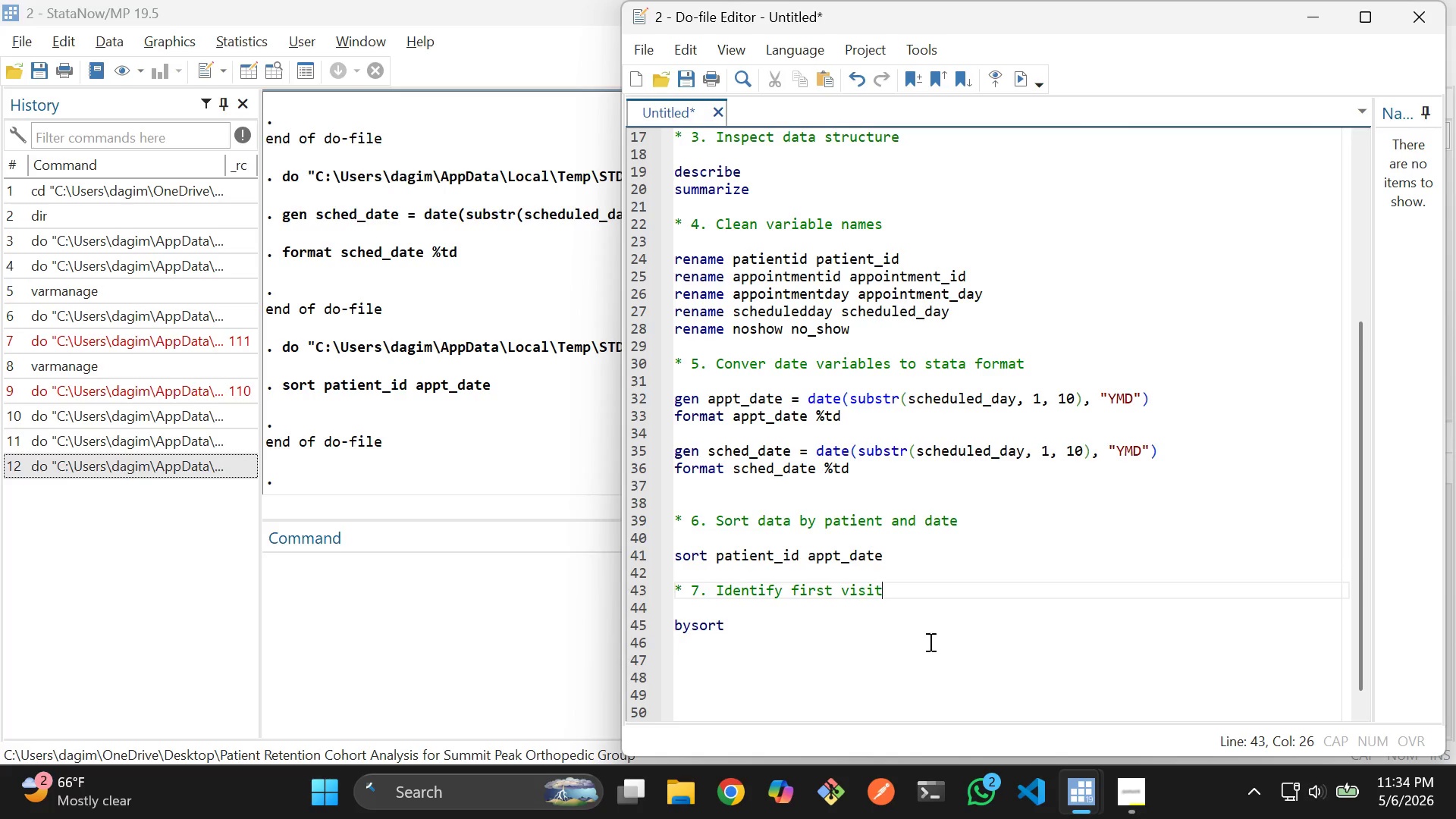 
type( (Cho)
key(Backspace)
key(Backspace)
type(ohort retention)
 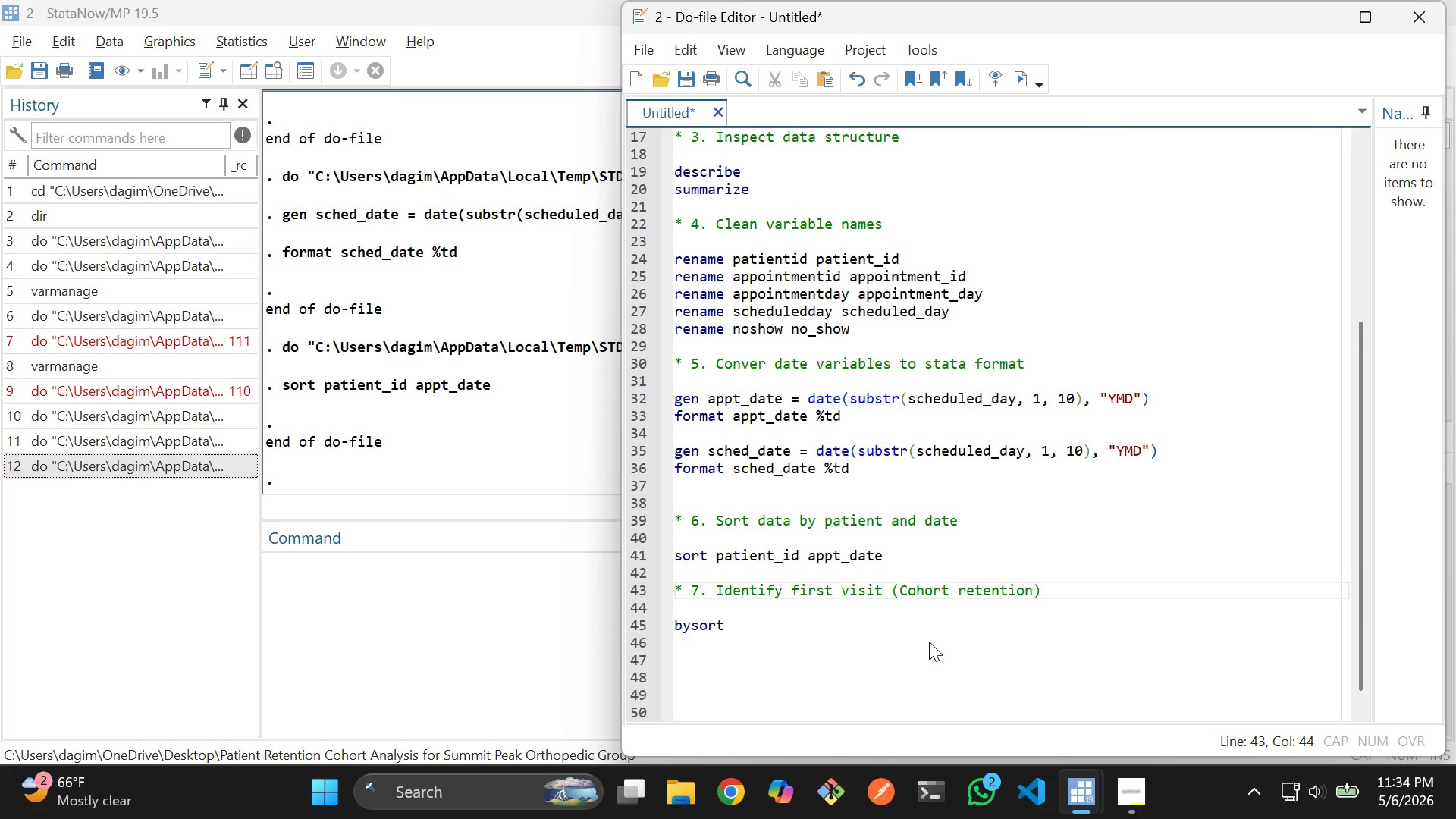 
key(ArrowRight)
 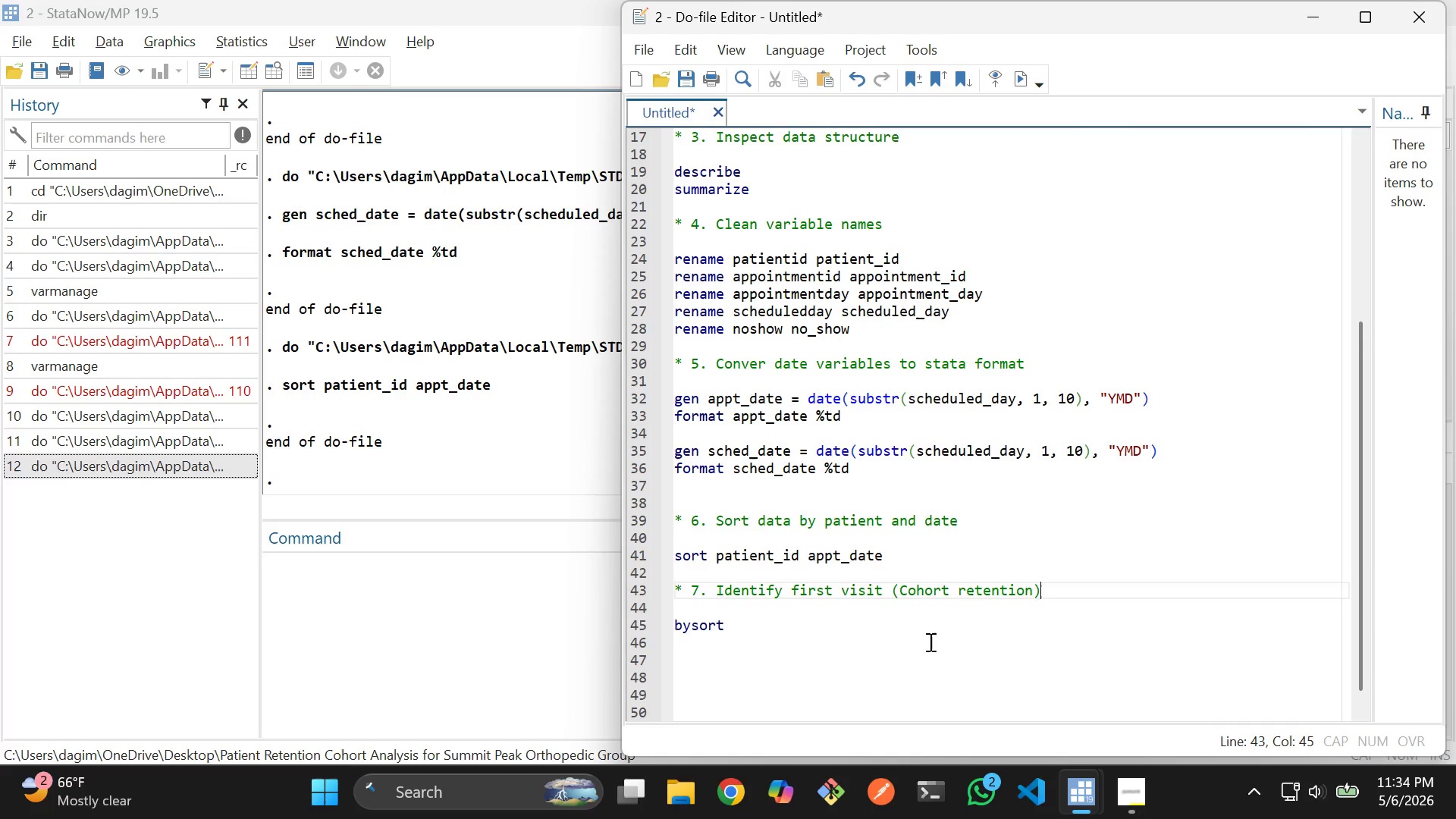 
key(ArrowRight)
 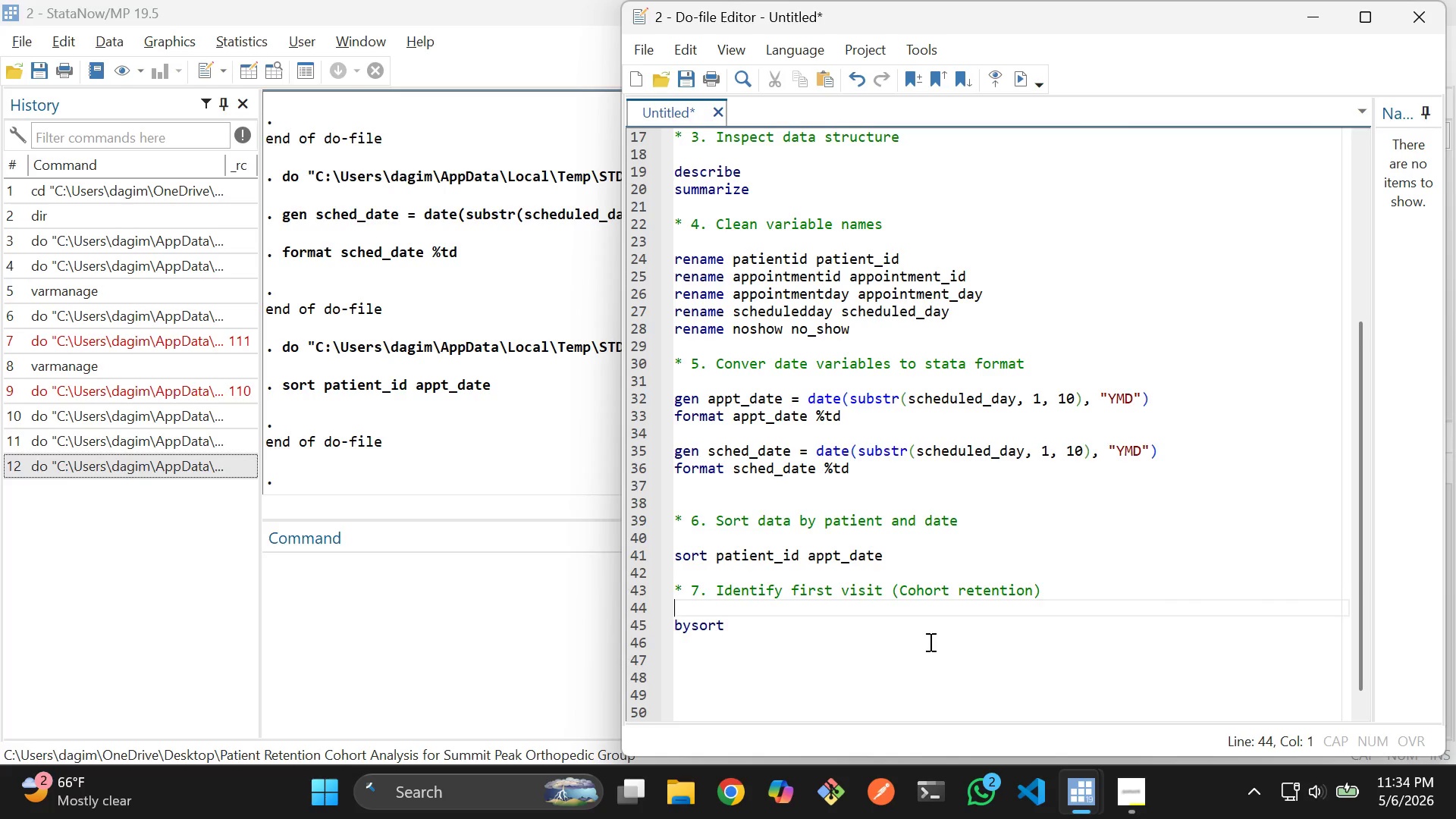 
key(ArrowLeft)
 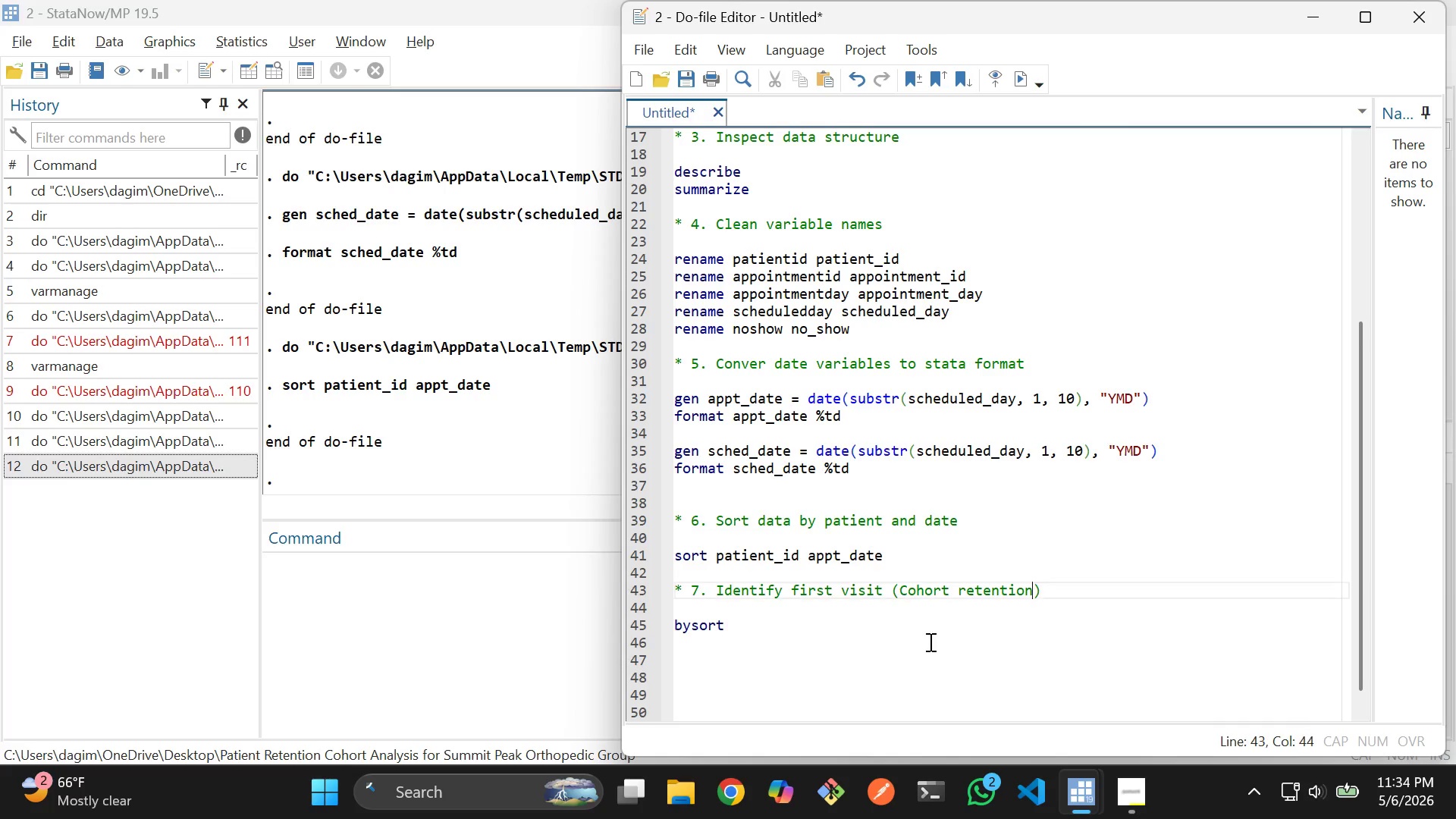 
key(ArrowLeft)
 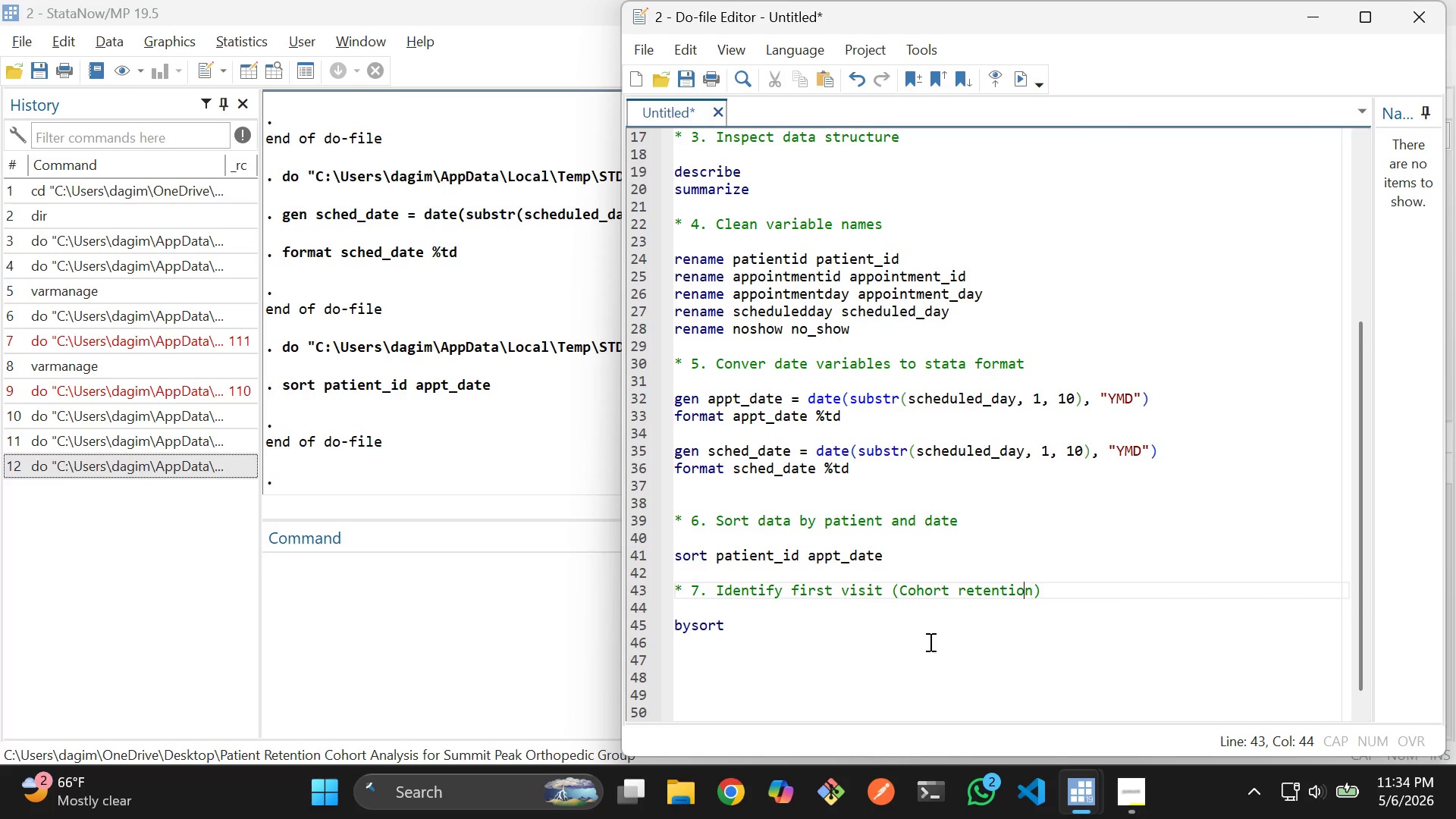 
key(ArrowLeft)
 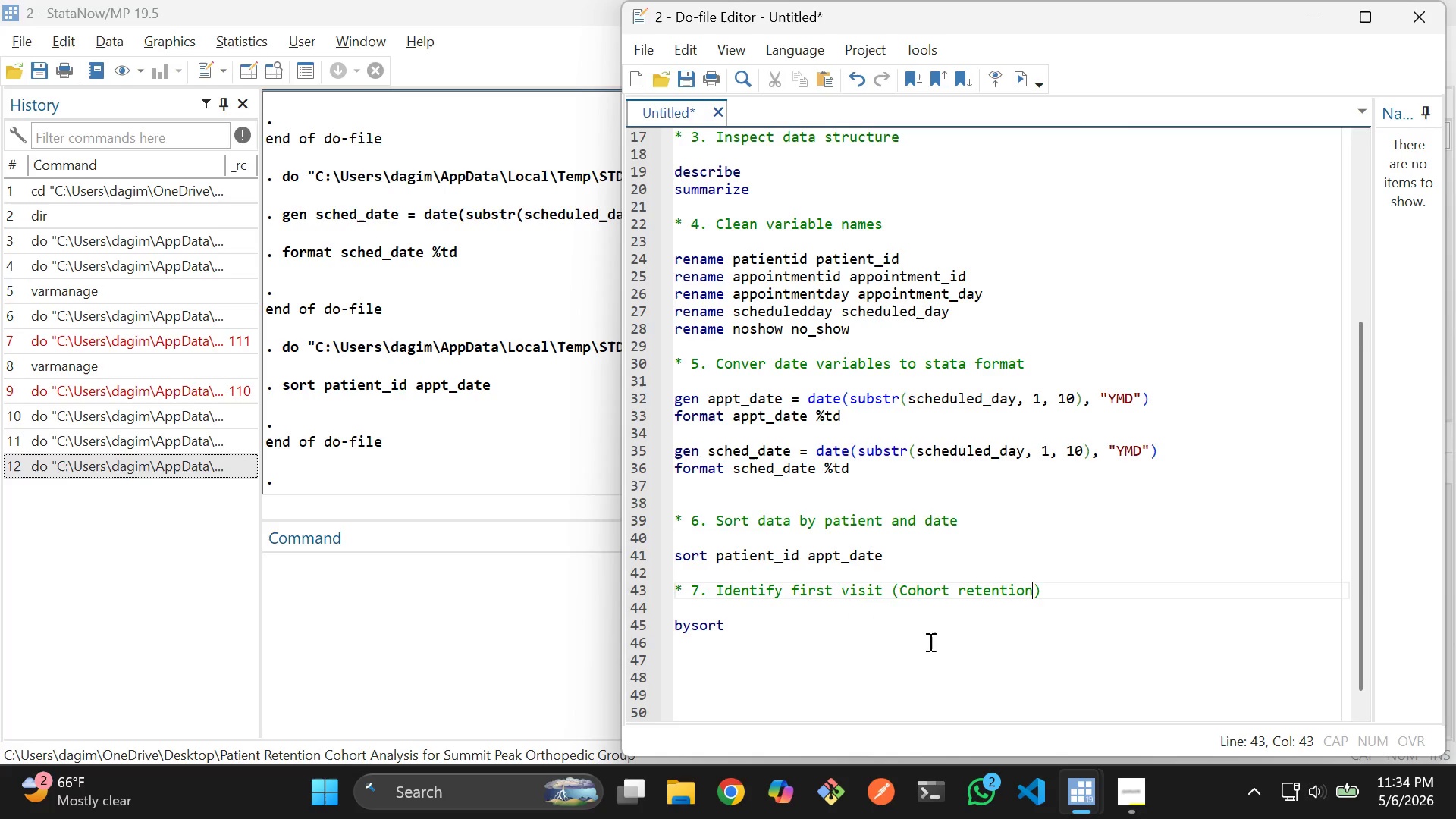 
key(ArrowRight)
 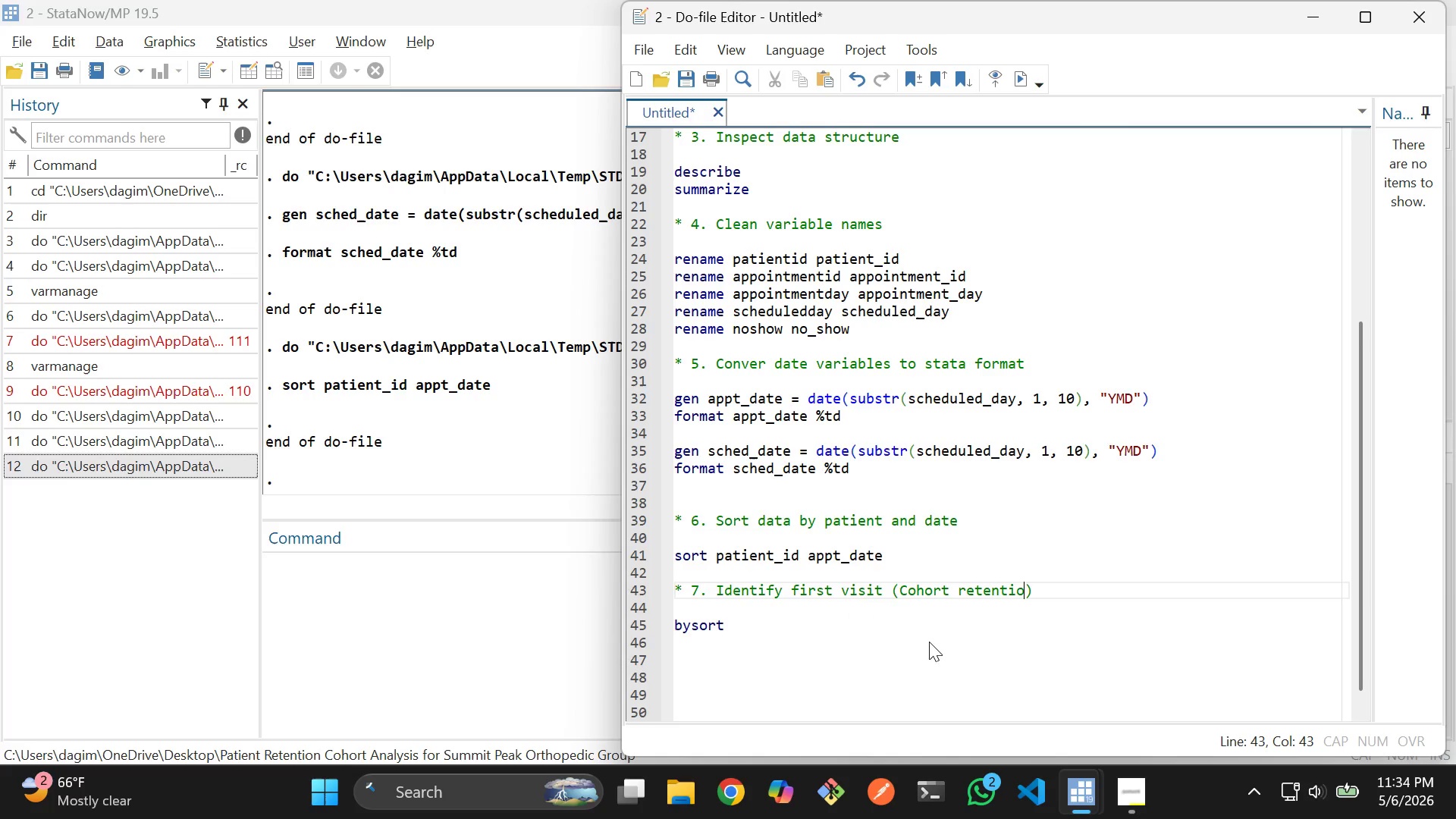 
key(Backspace)
key(Backspace)
key(Backspace)
key(Backspace)
key(Backspace)
key(Backspace)
key(Backspace)
key(Backspace)
key(Backspace)
type(creation)
 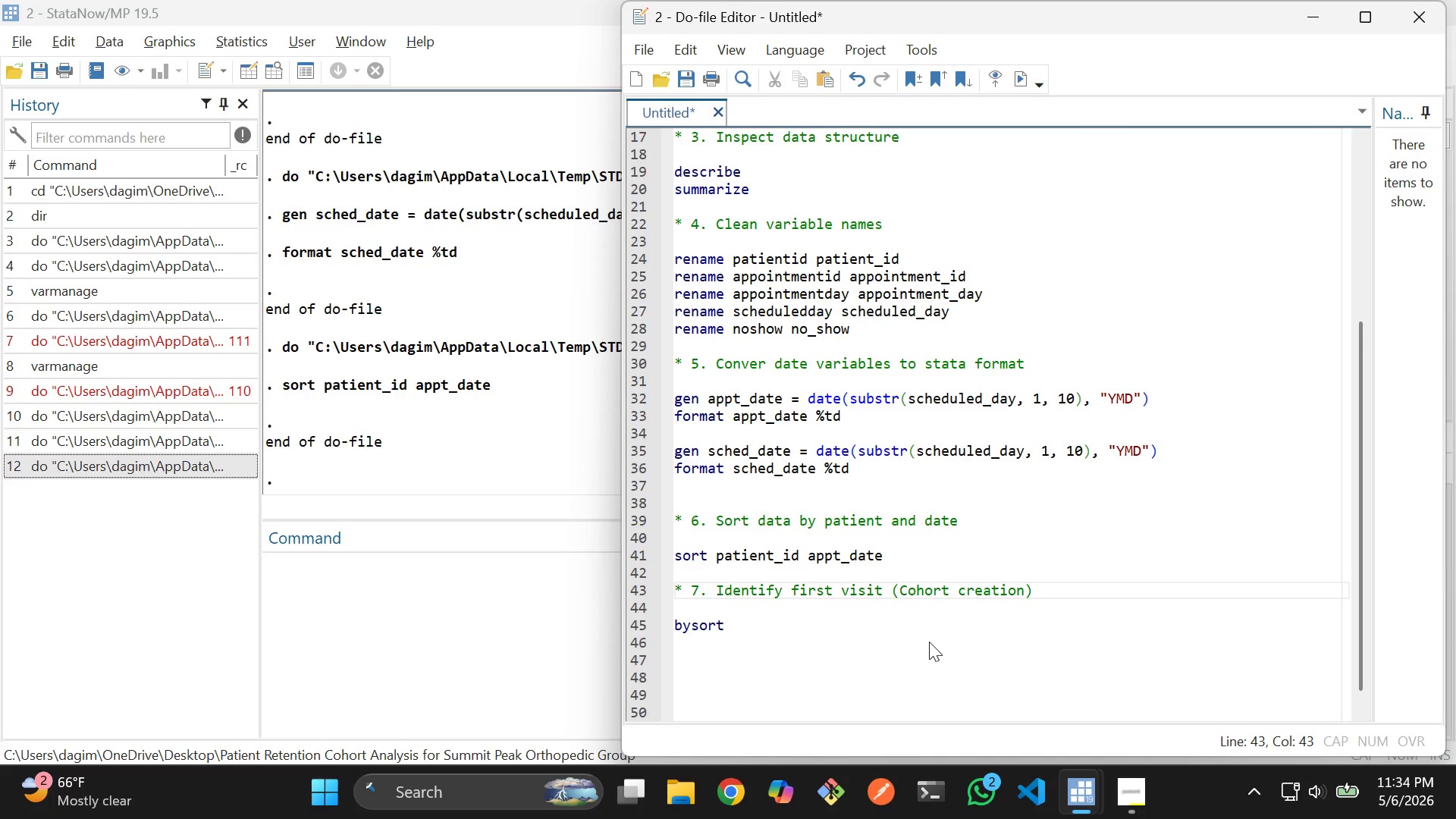 
key(ArrowRight)
 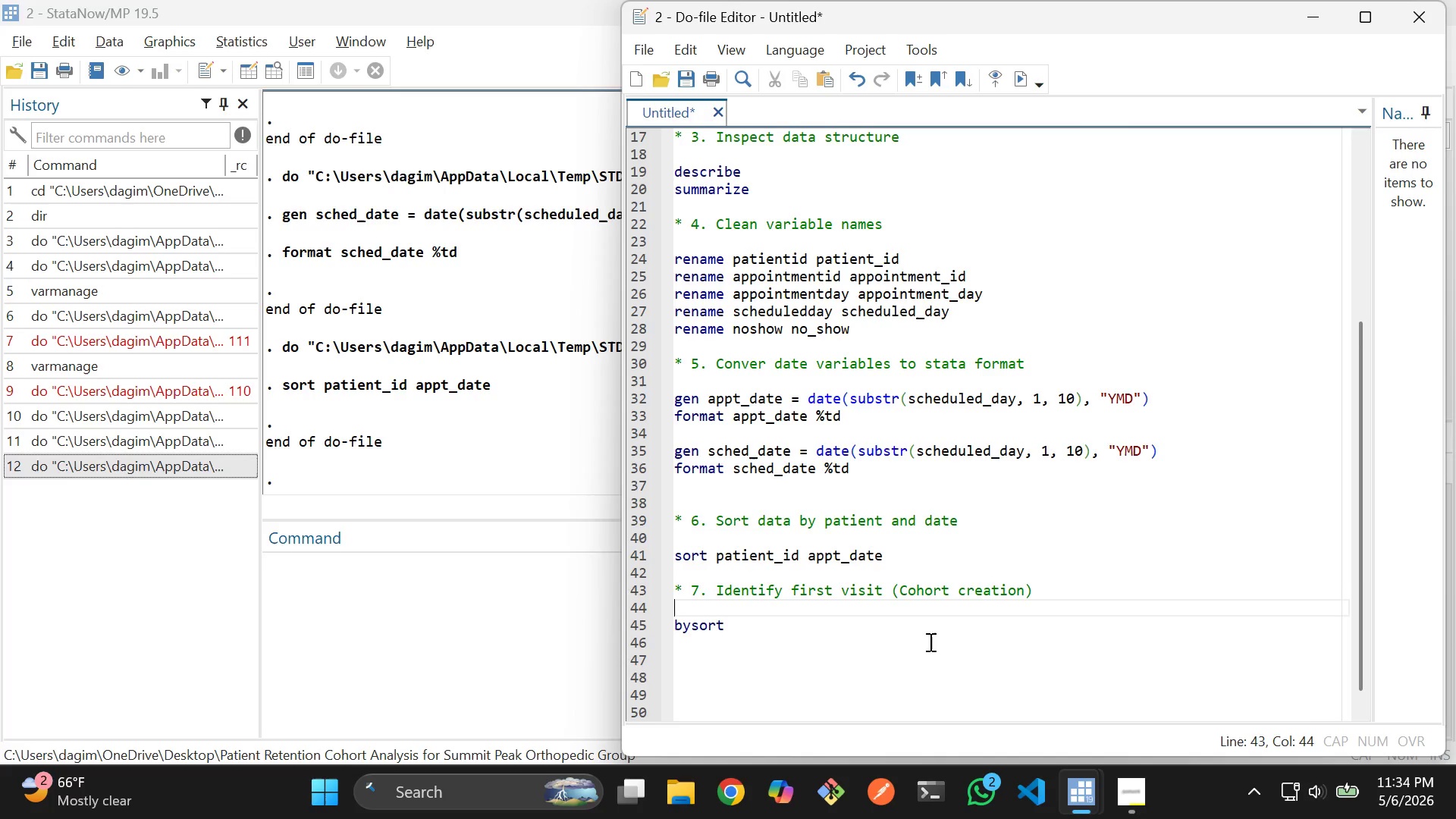 
key(ArrowDown)
 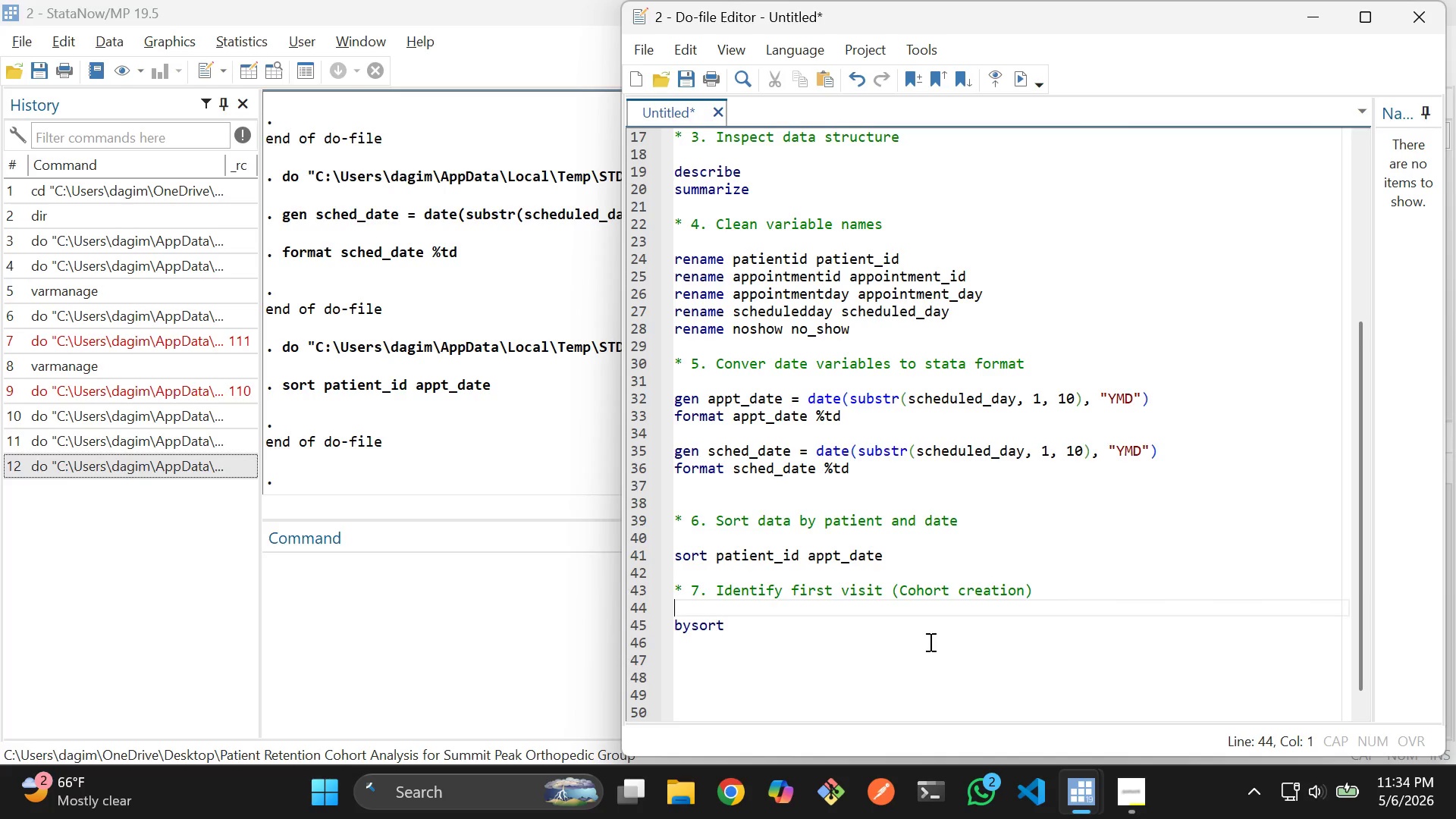 
key(ArrowDown)
 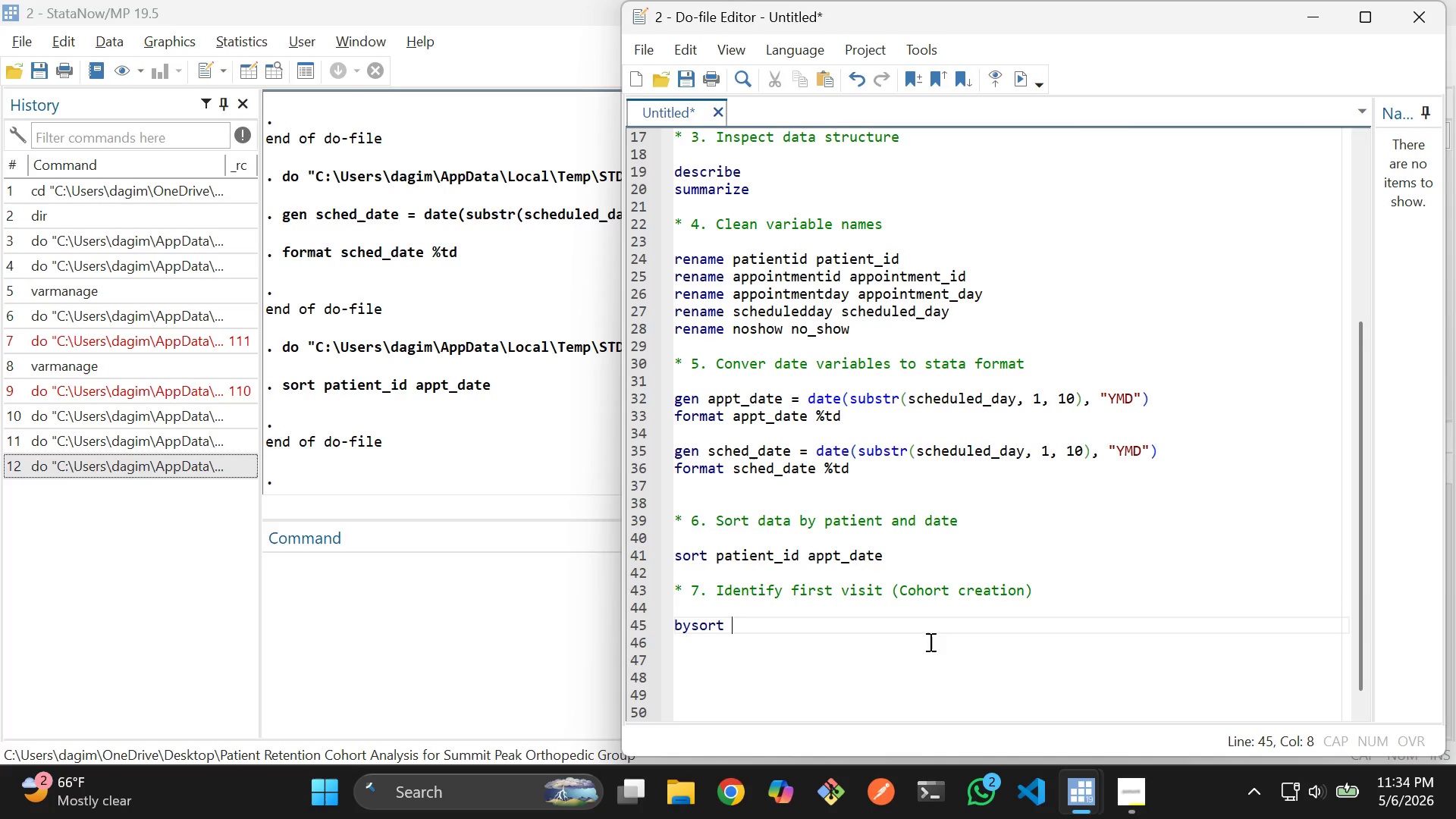 
type(patien)
 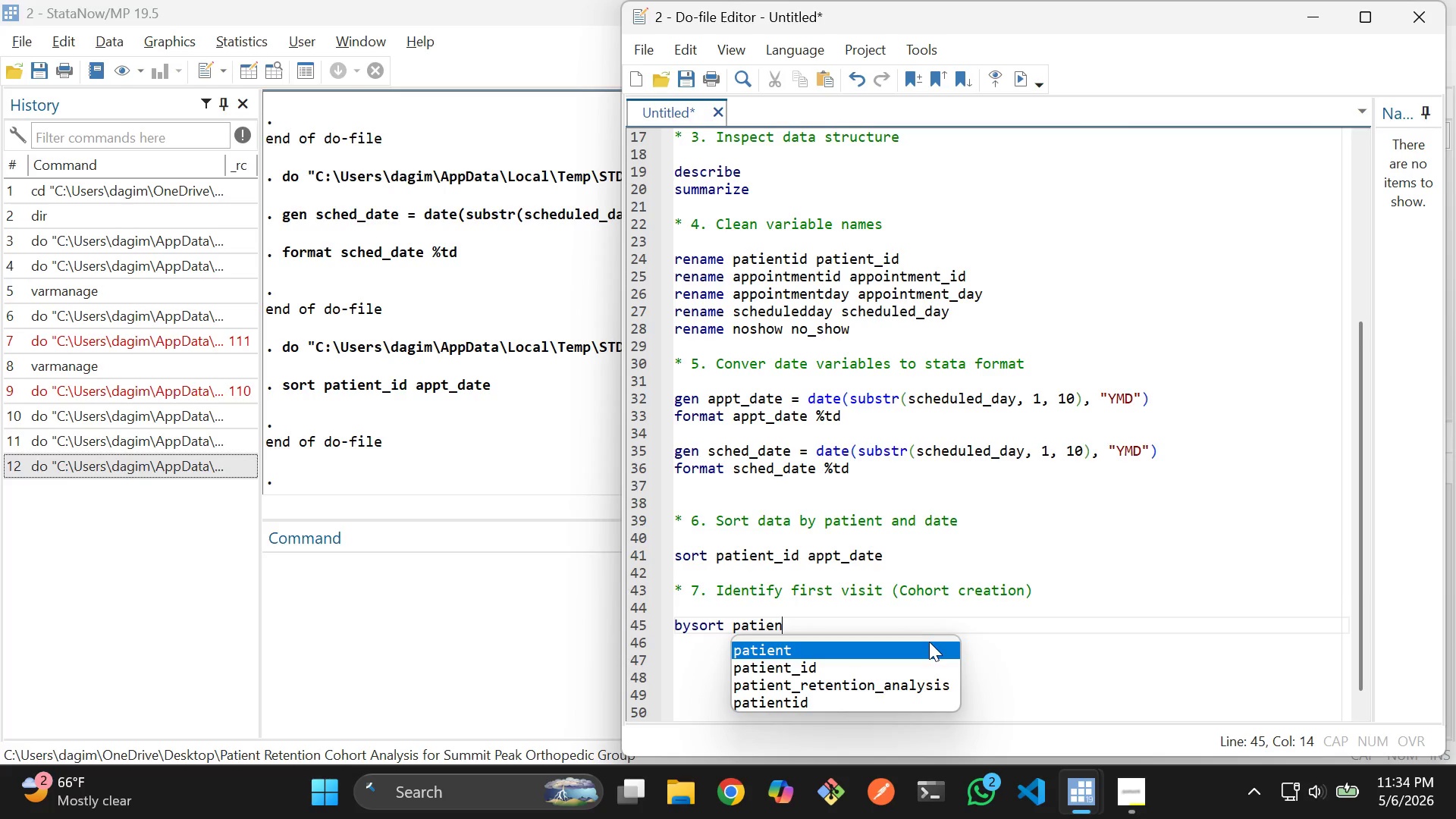 
key(ArrowDown)
 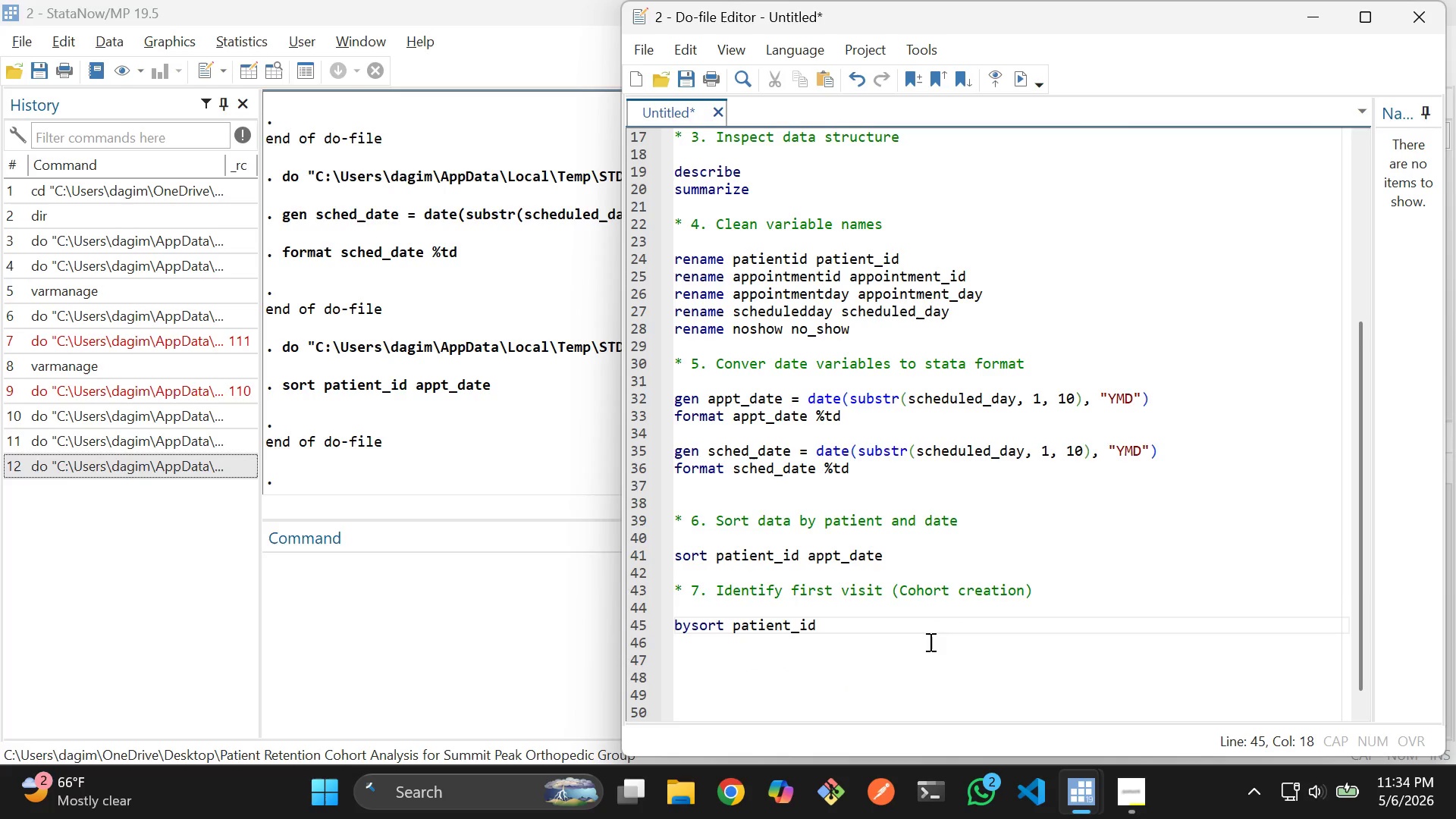 
key(Enter)
 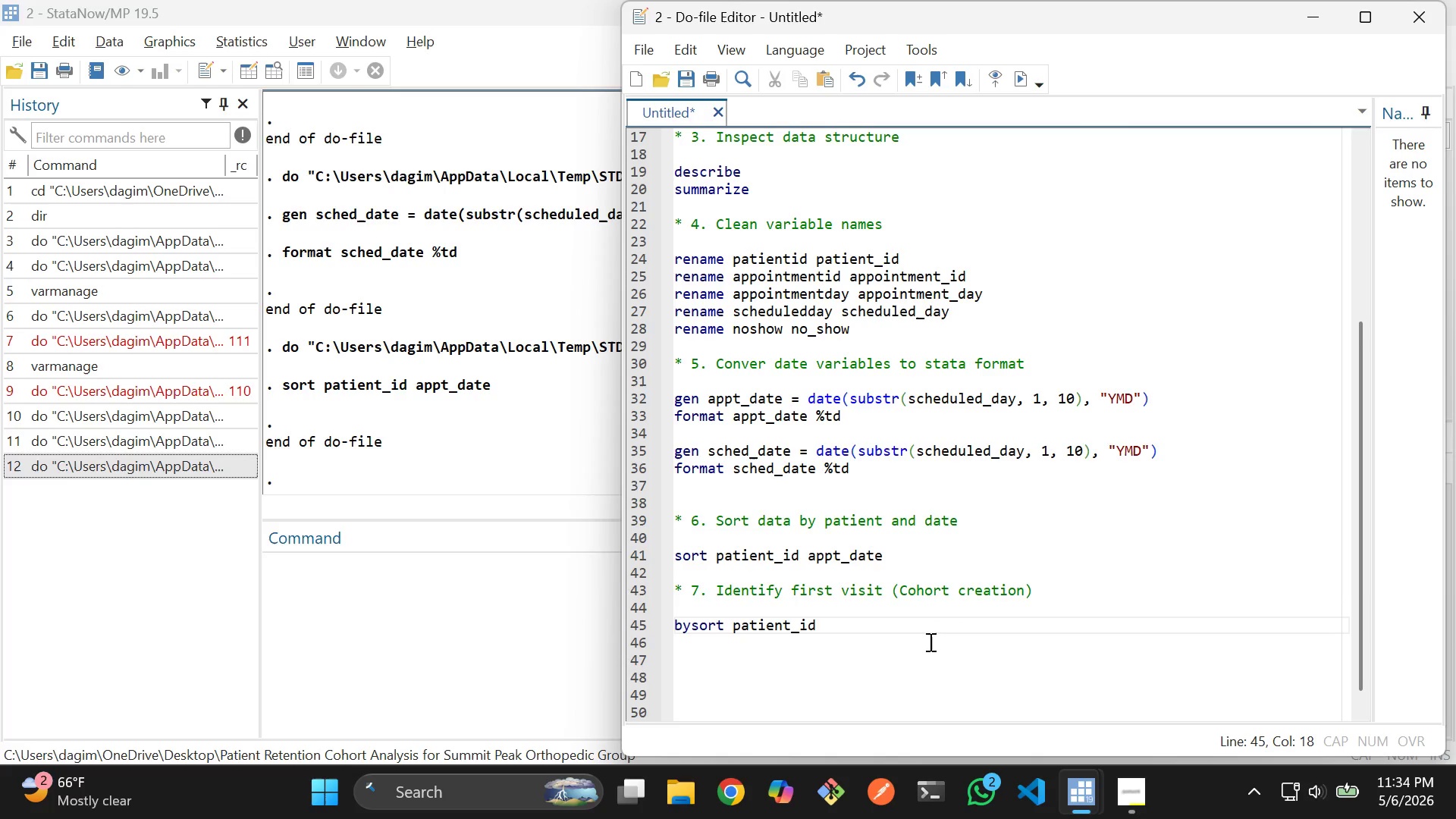 
type( (app)
 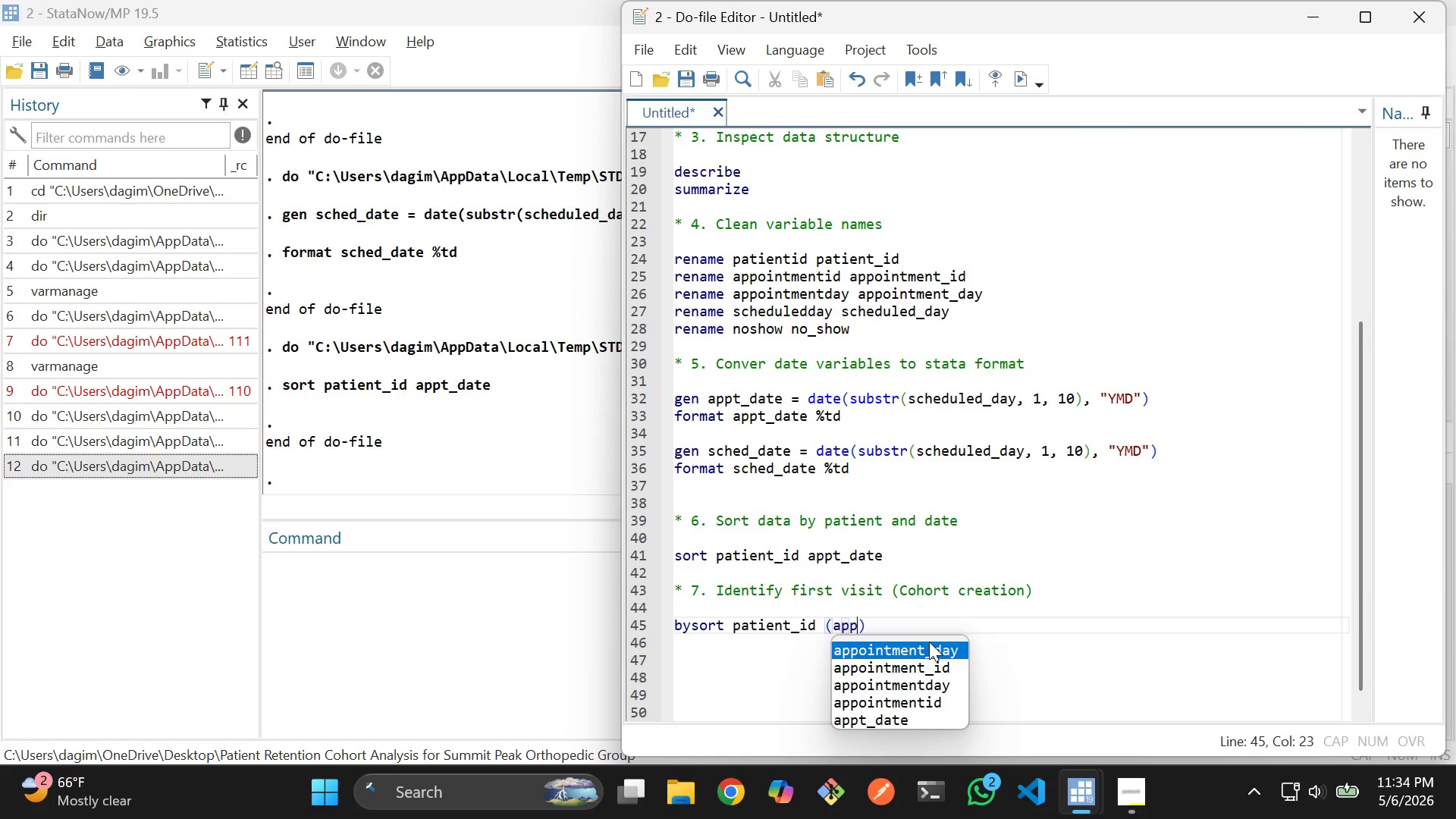 
key(ArrowDown)
 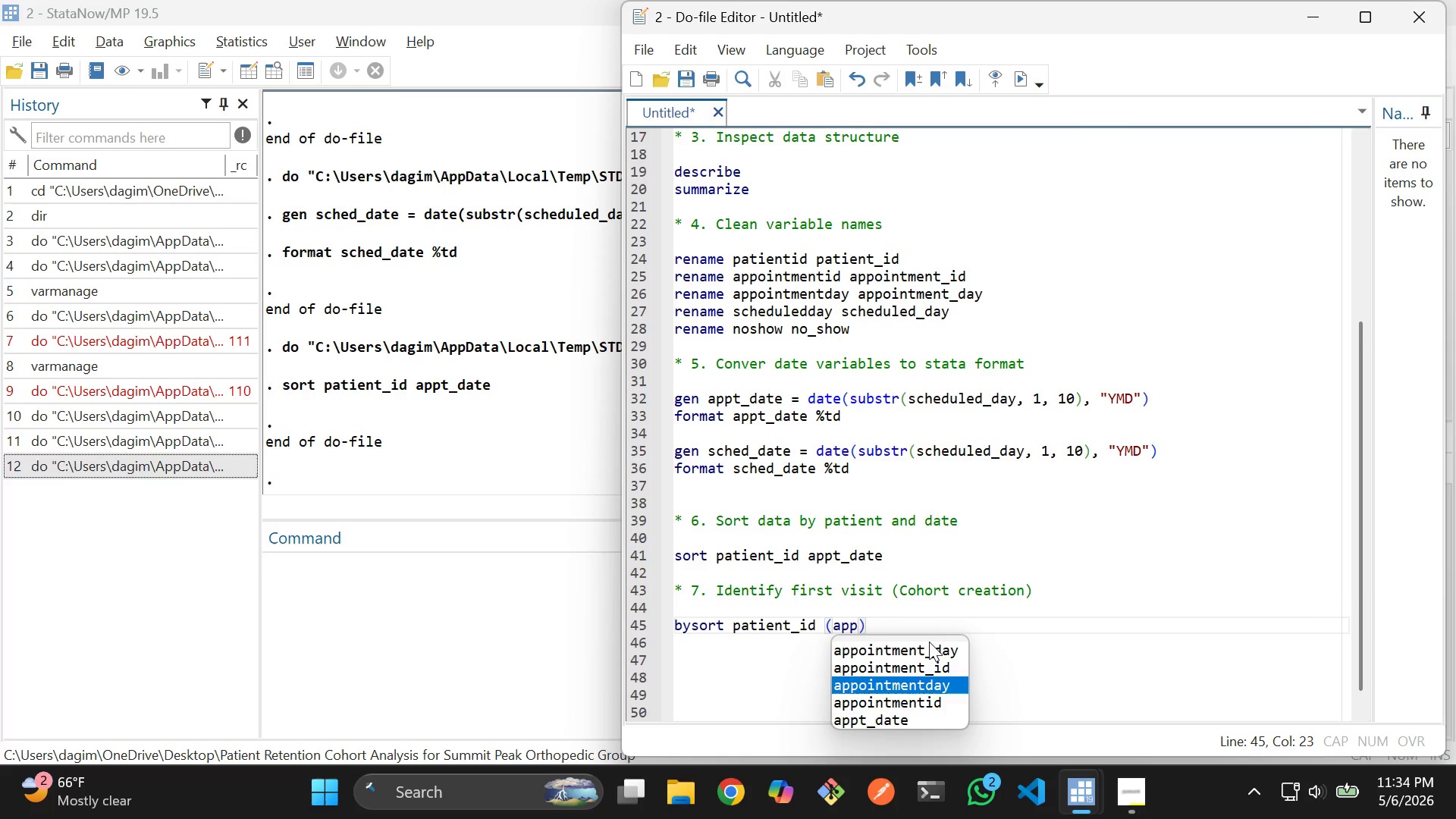 
key(ArrowDown)
 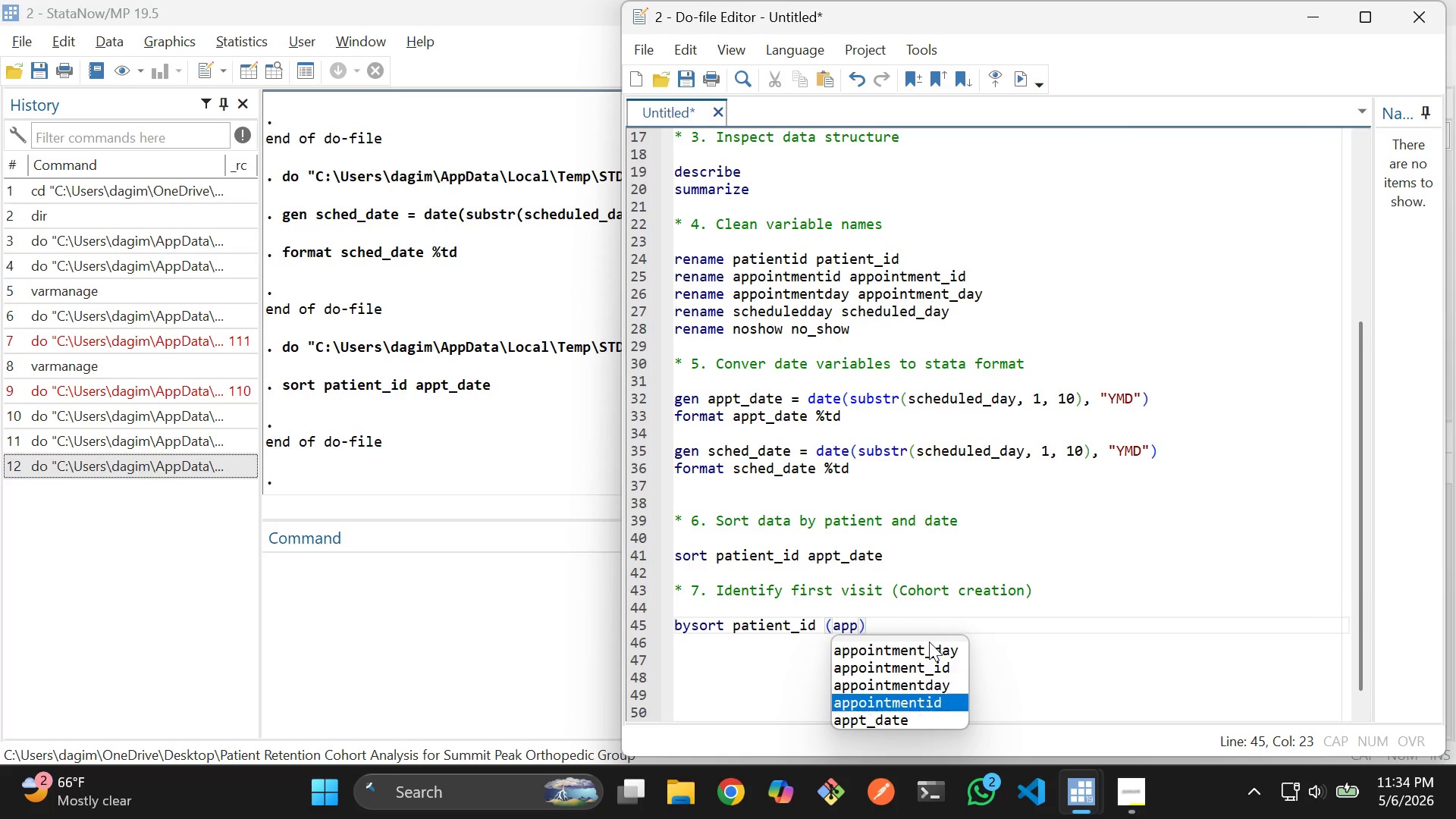 
key(ArrowDown)
 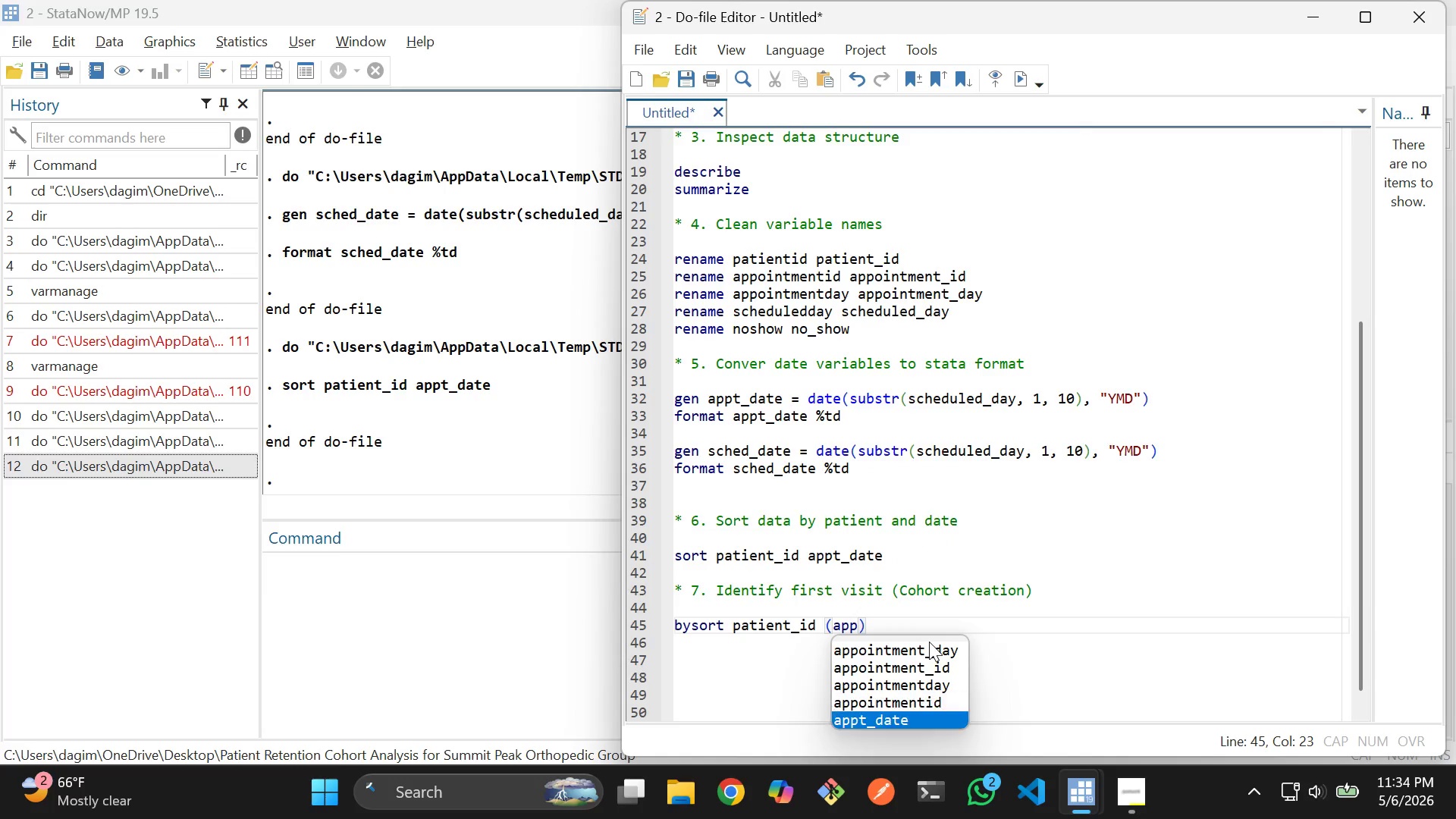 
key(ArrowDown)
 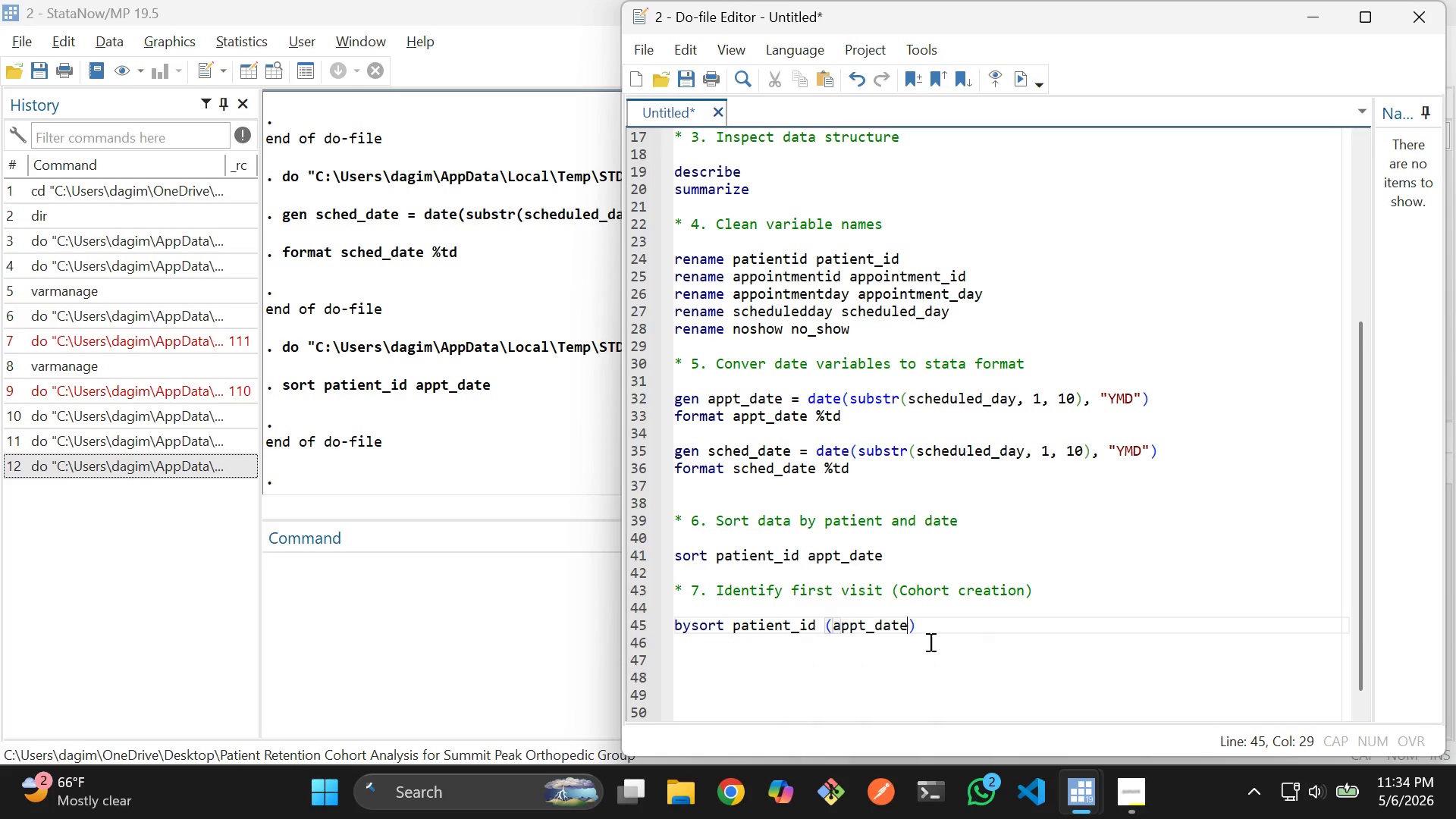 
key(Enter)
 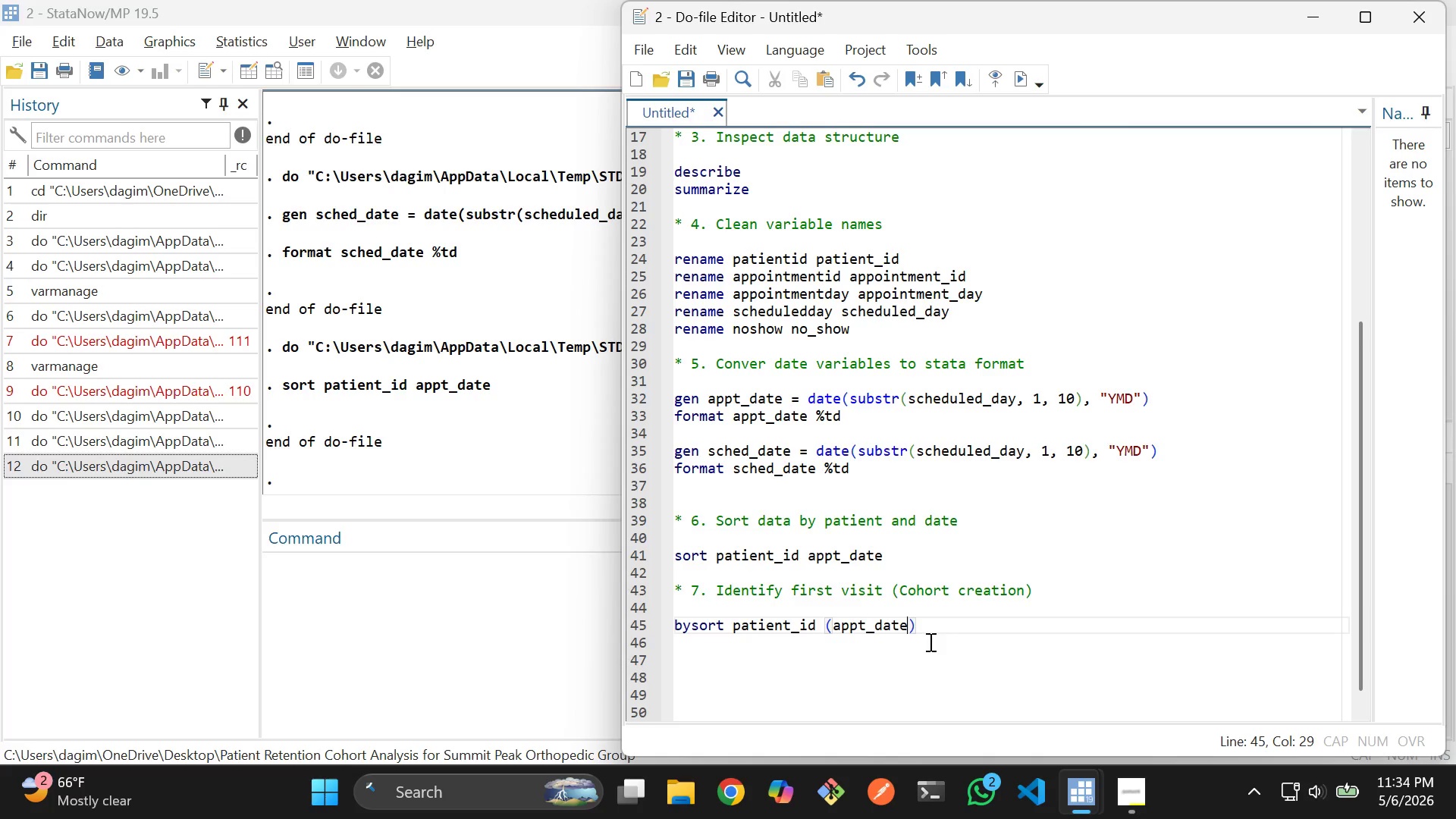 
key(ArrowRight)
 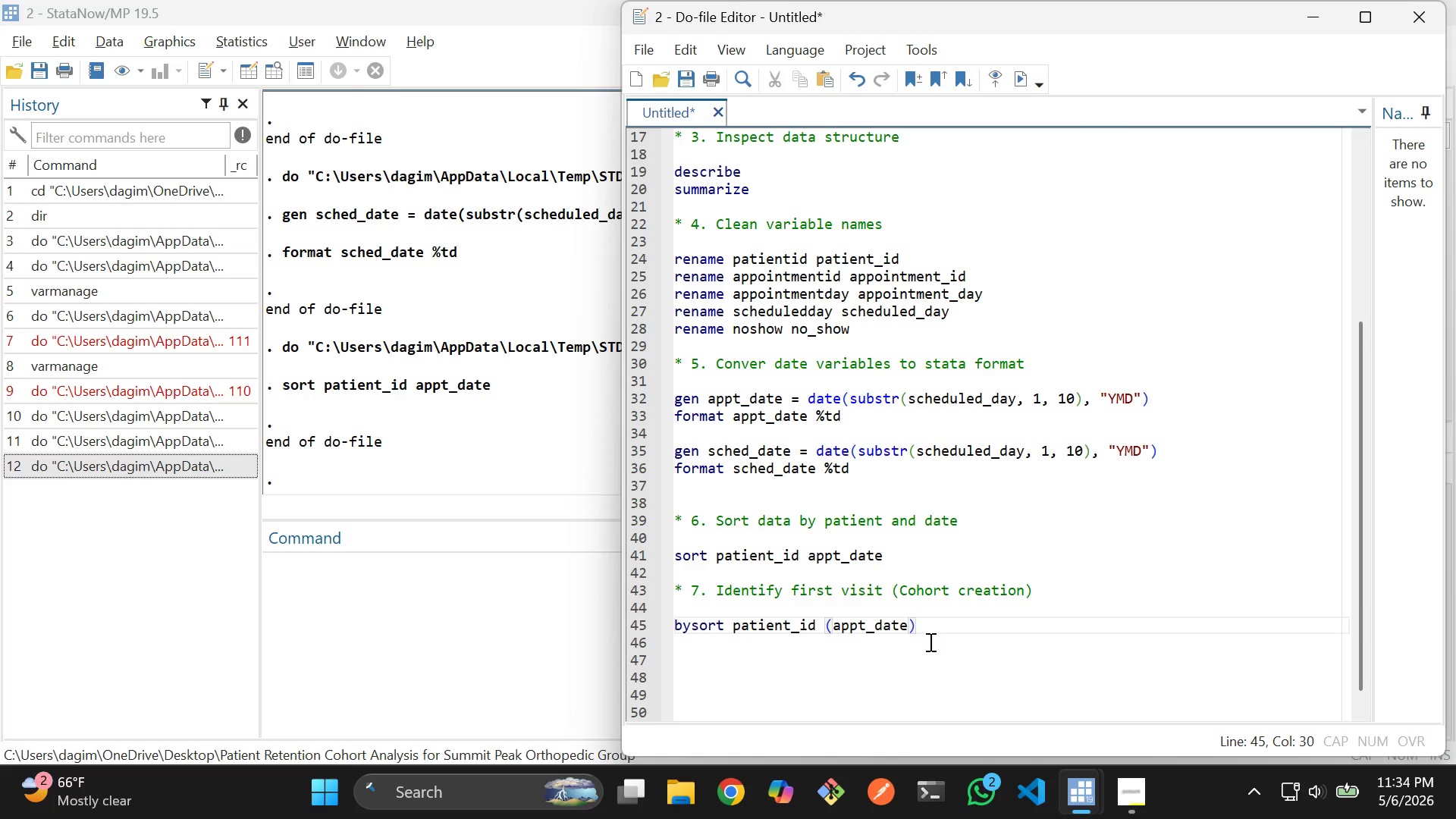 
type(: gen)
 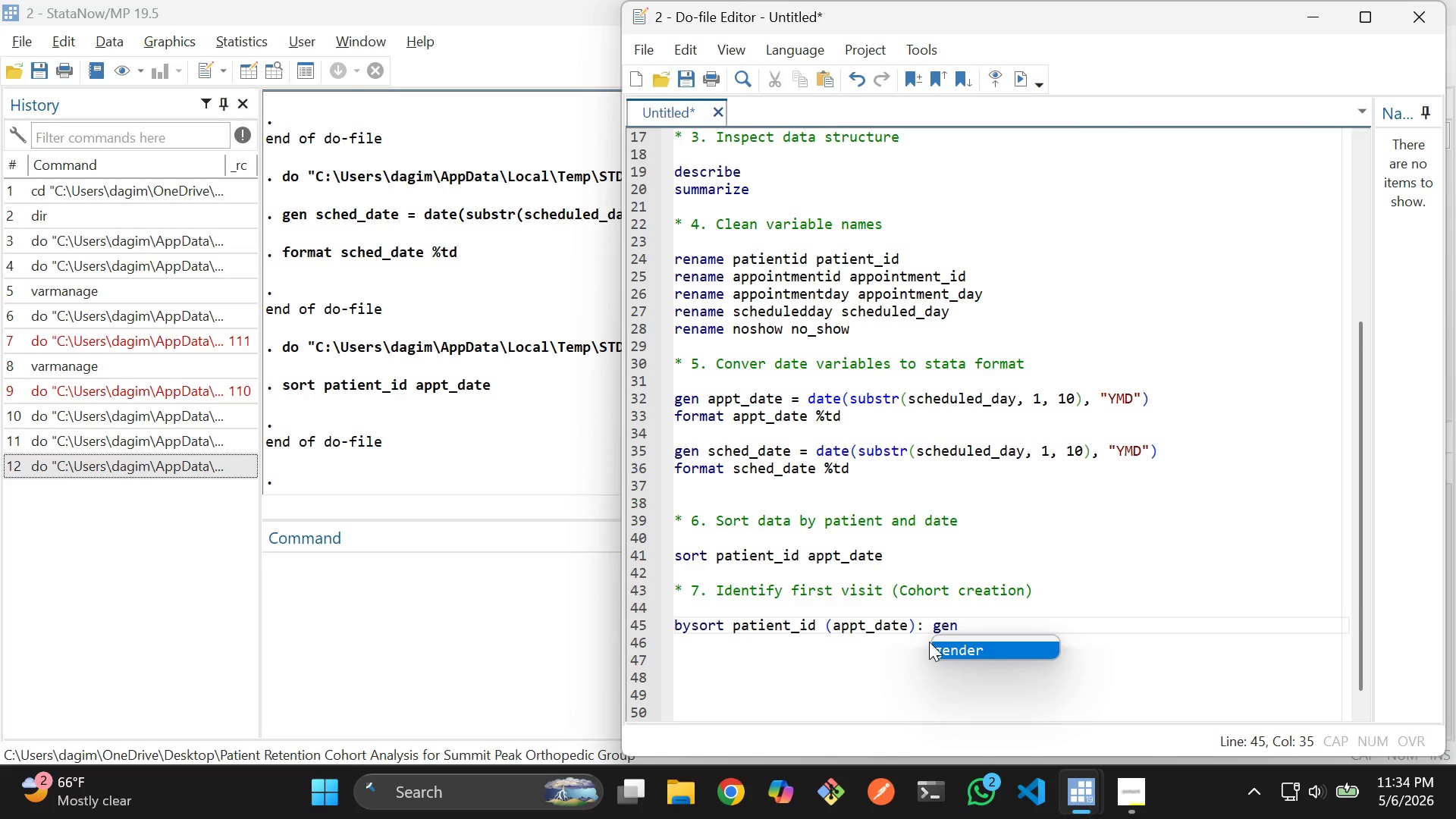 
wait(6.31)
 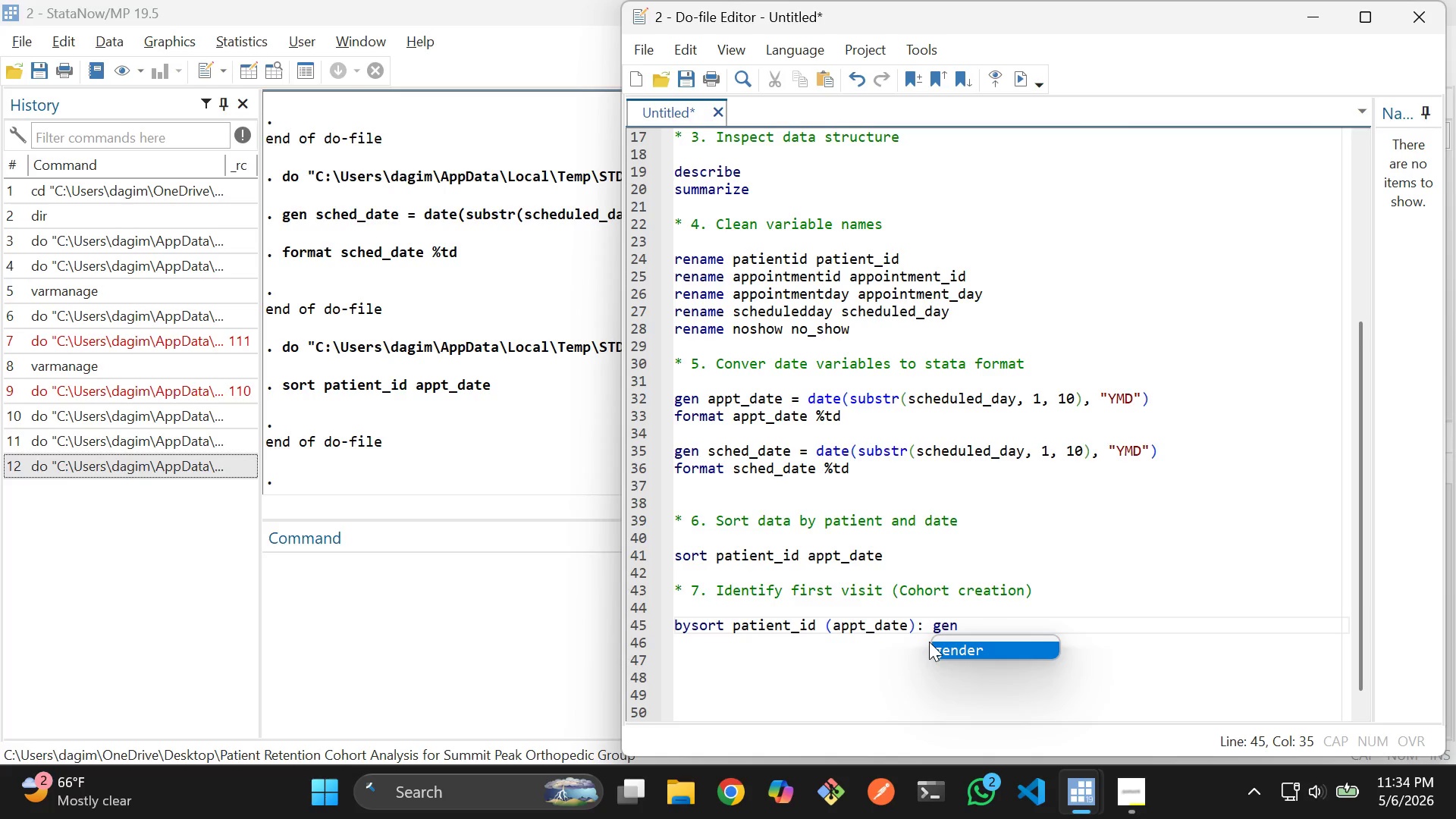 
key(ArrowRight)
 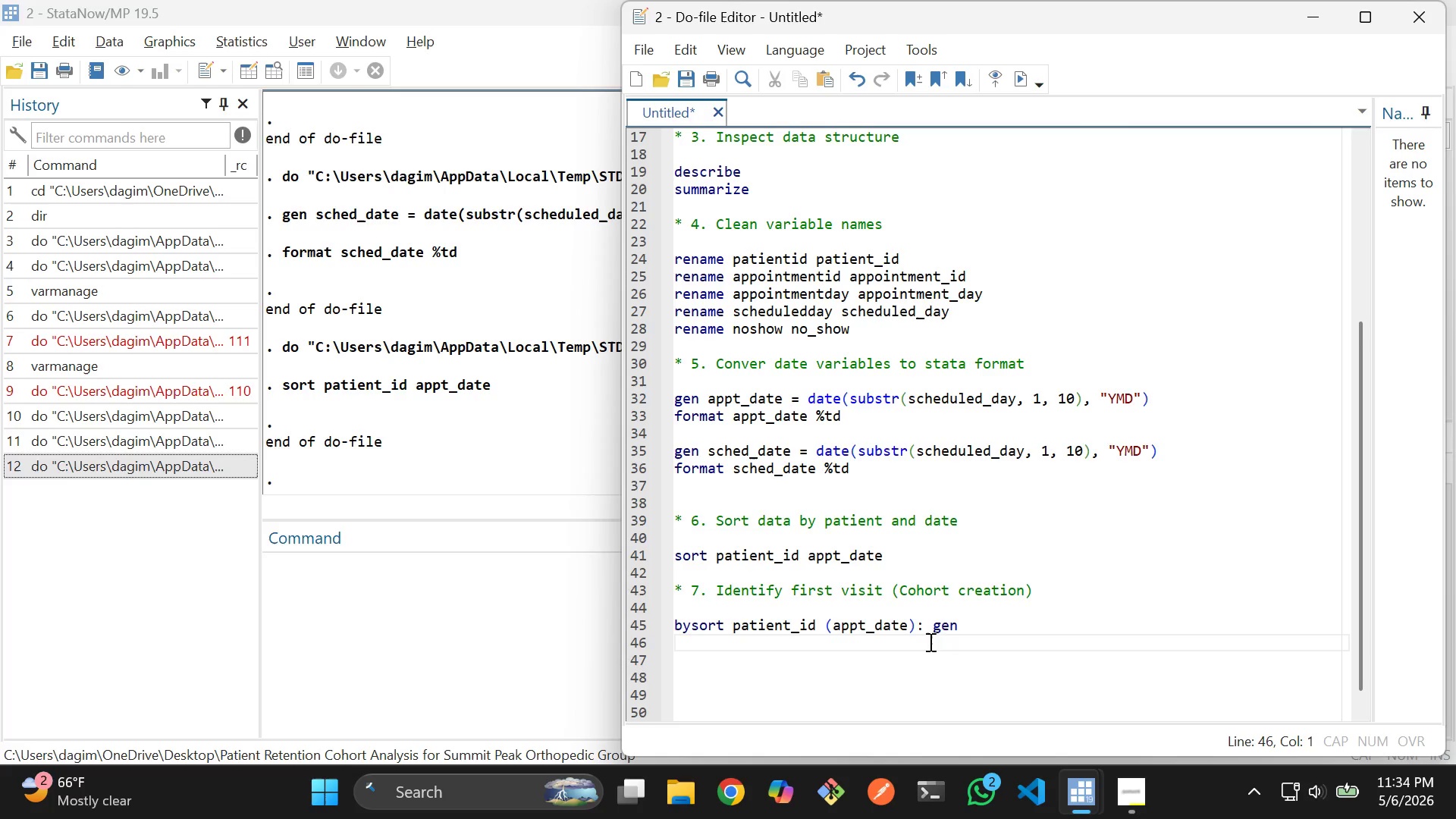 
type(first )
key(Backspace)
type(_visit = app)
 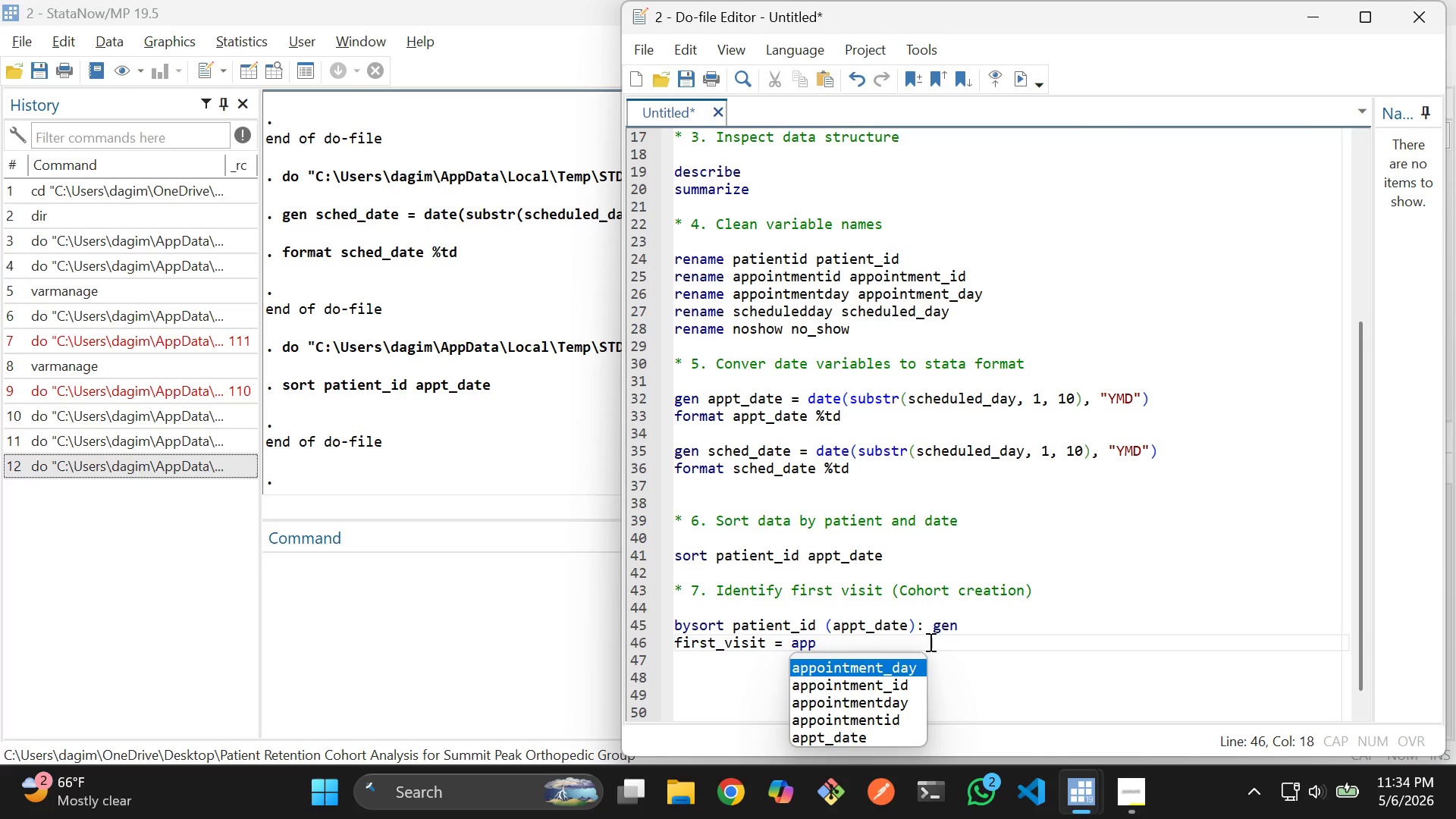 
key(ArrowDown)
 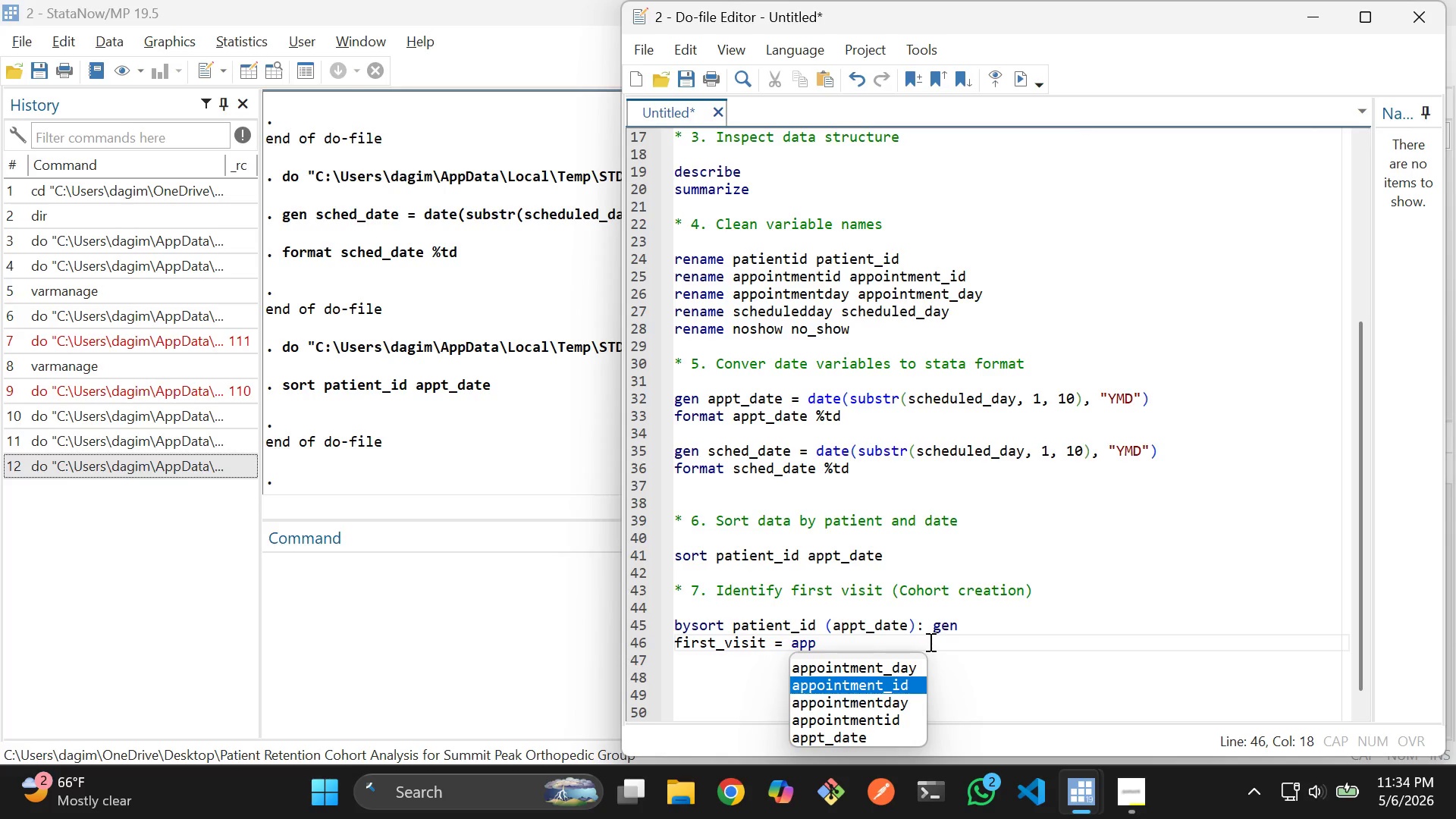 
key(ArrowDown)
 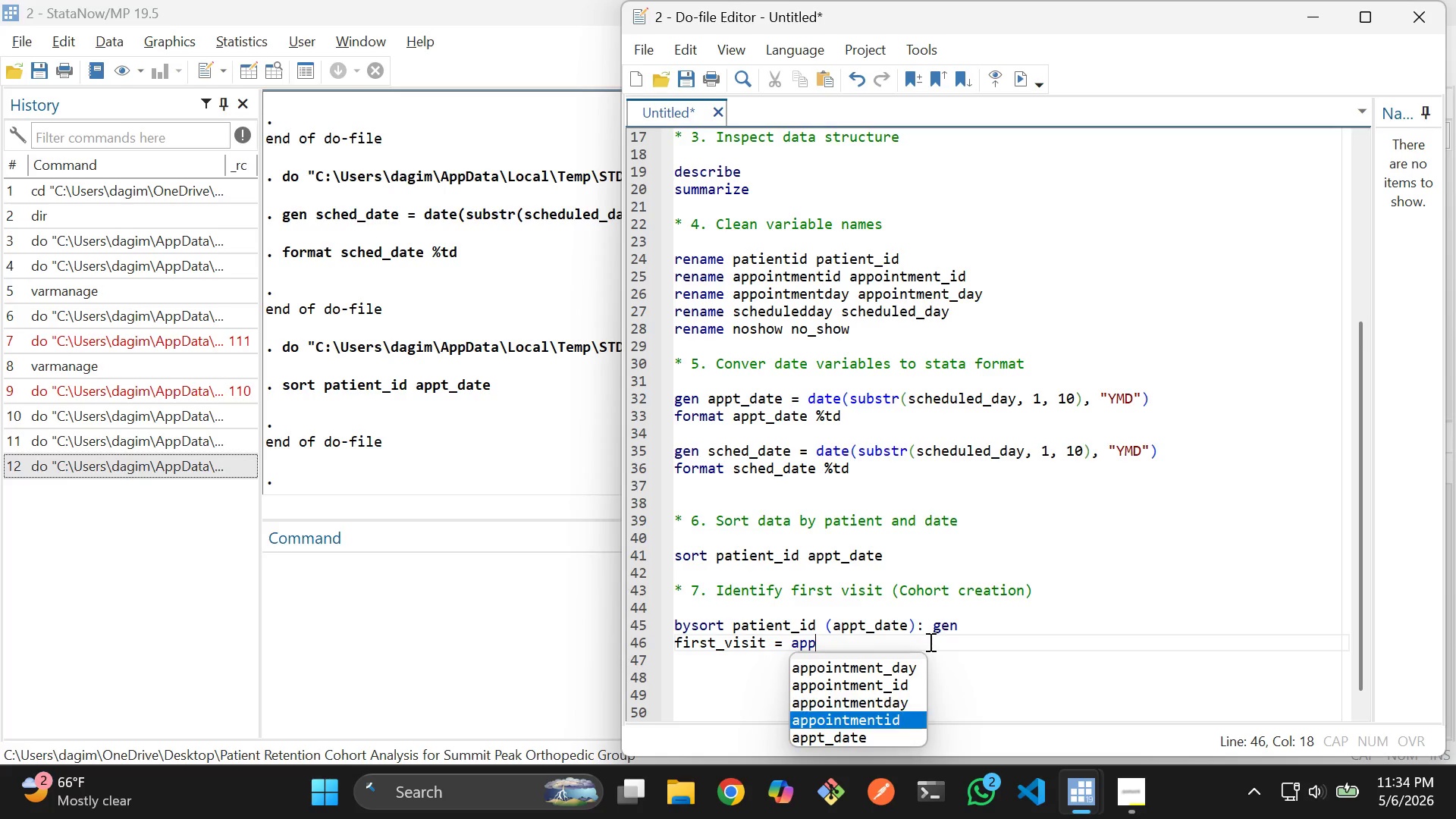 
key(ArrowDown)
 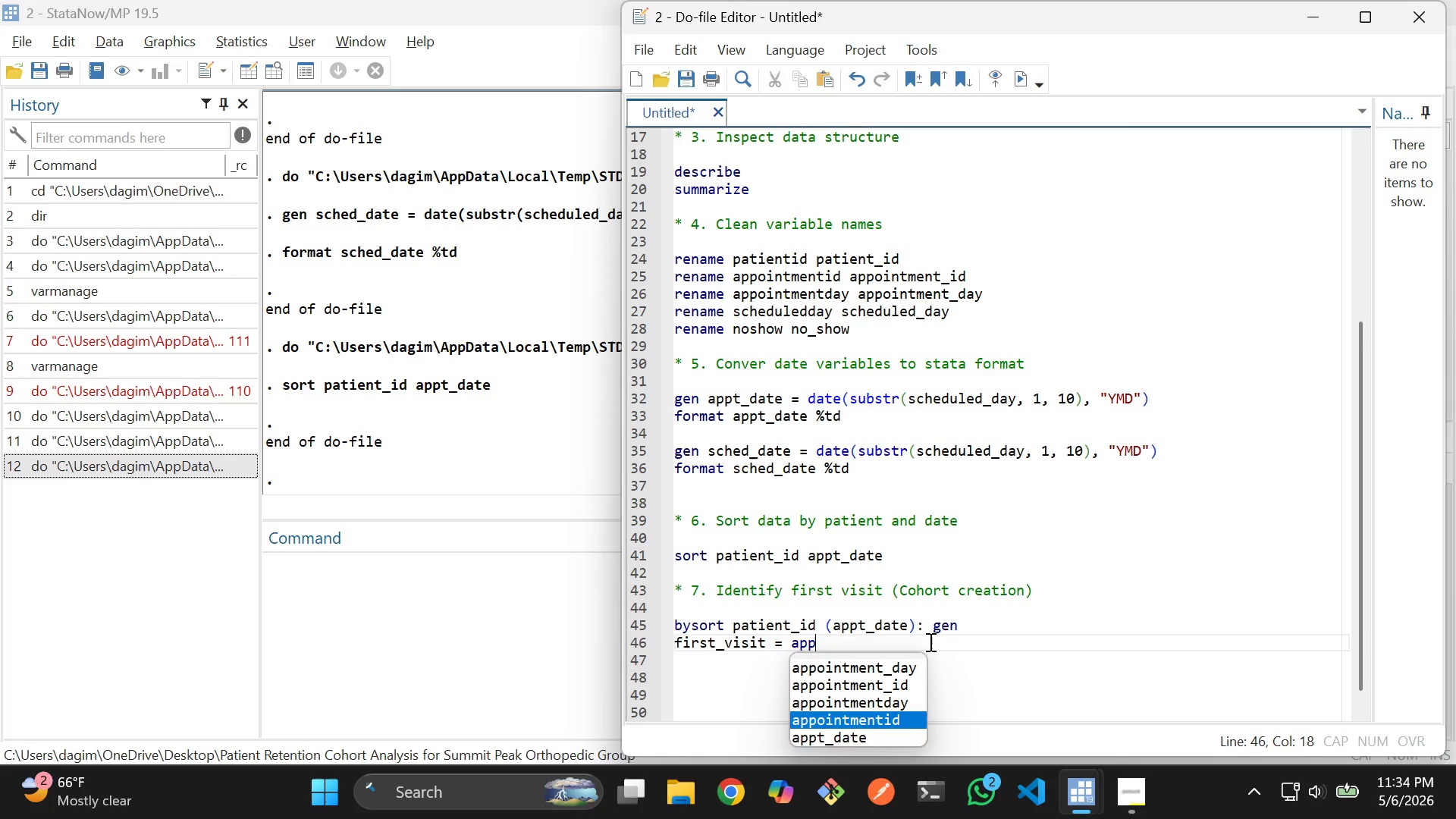 
key(ArrowDown)
 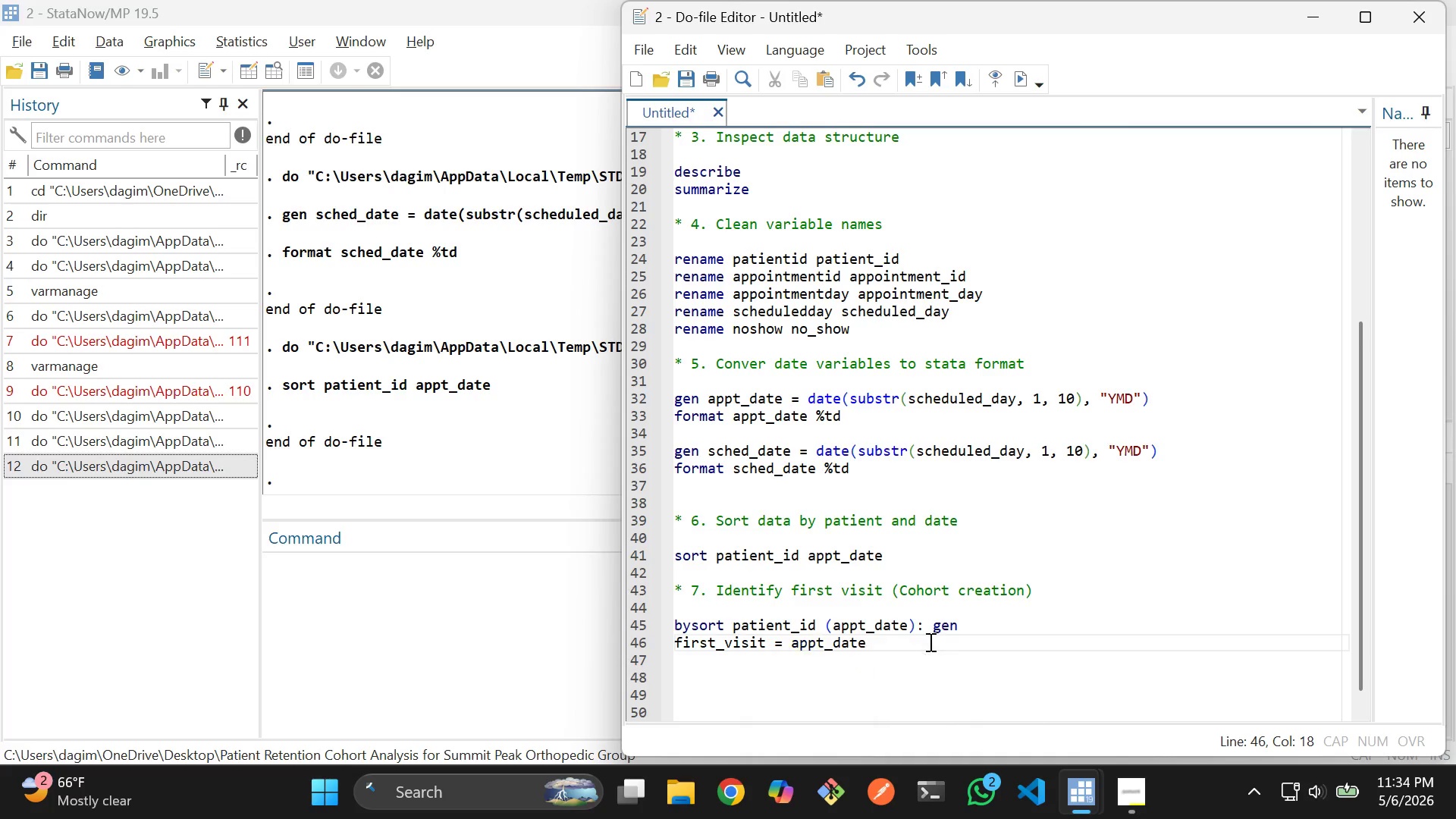 
key(Enter)
 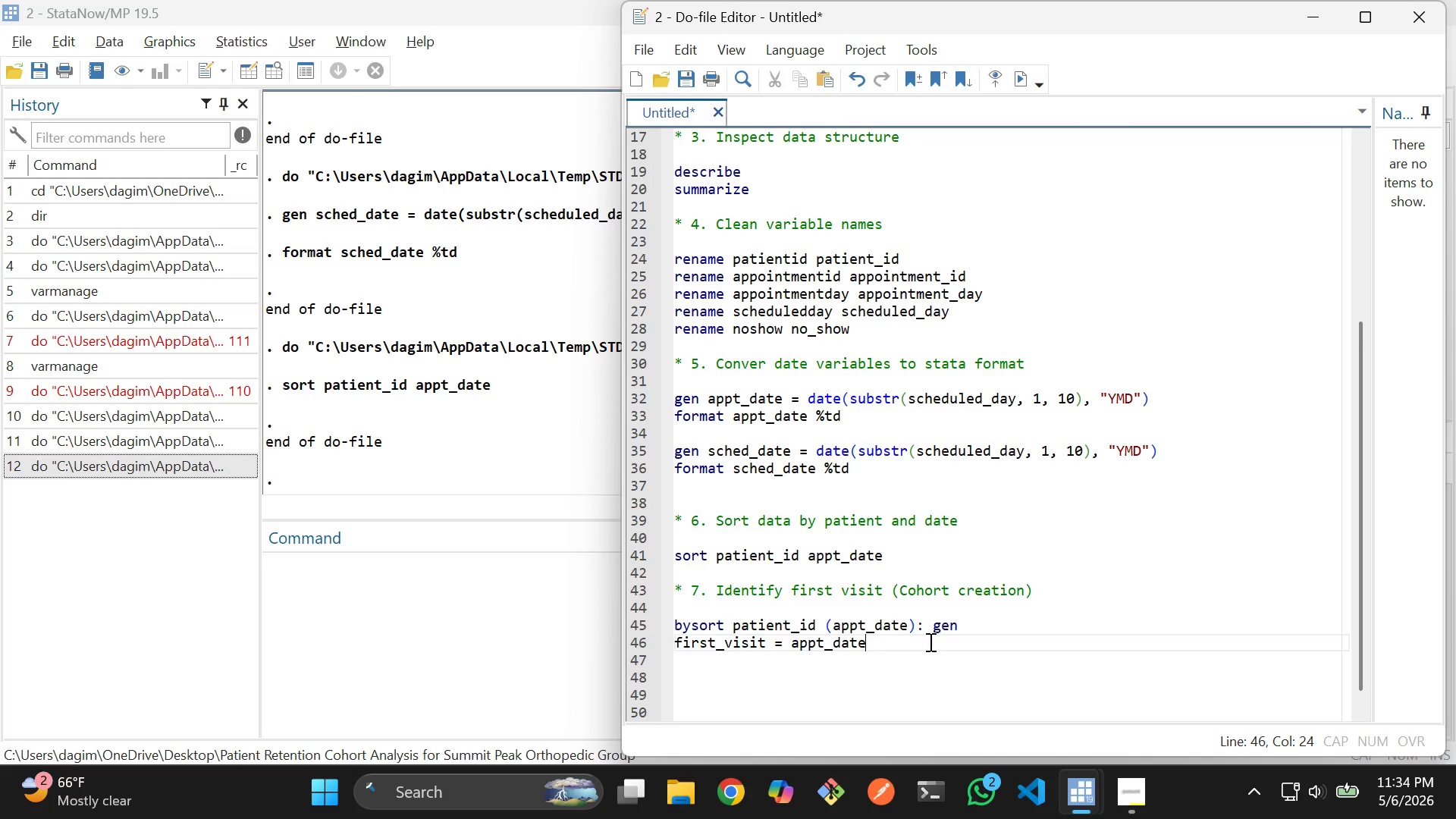 
key(BracketLeft)
 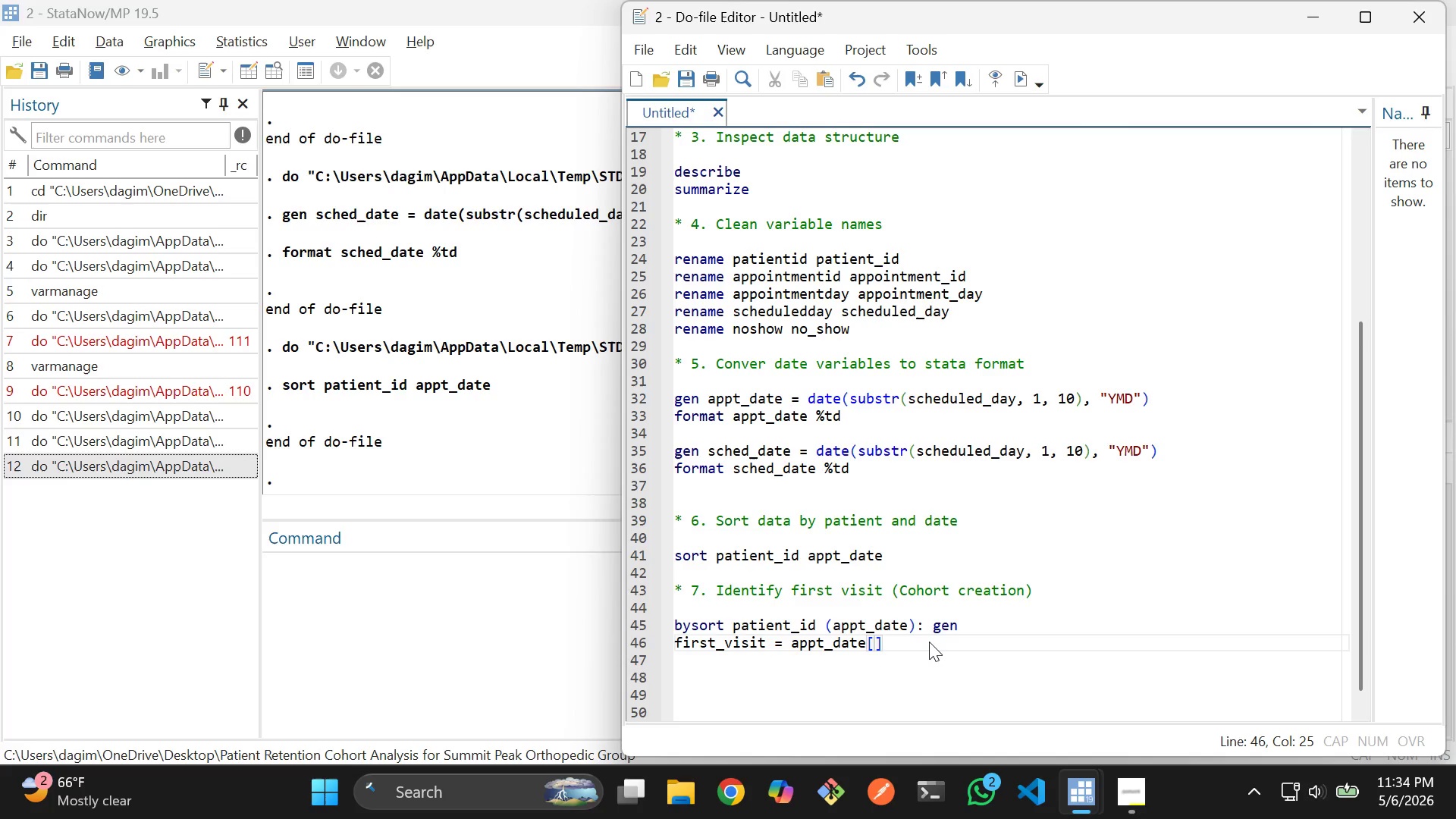 
key(1)
 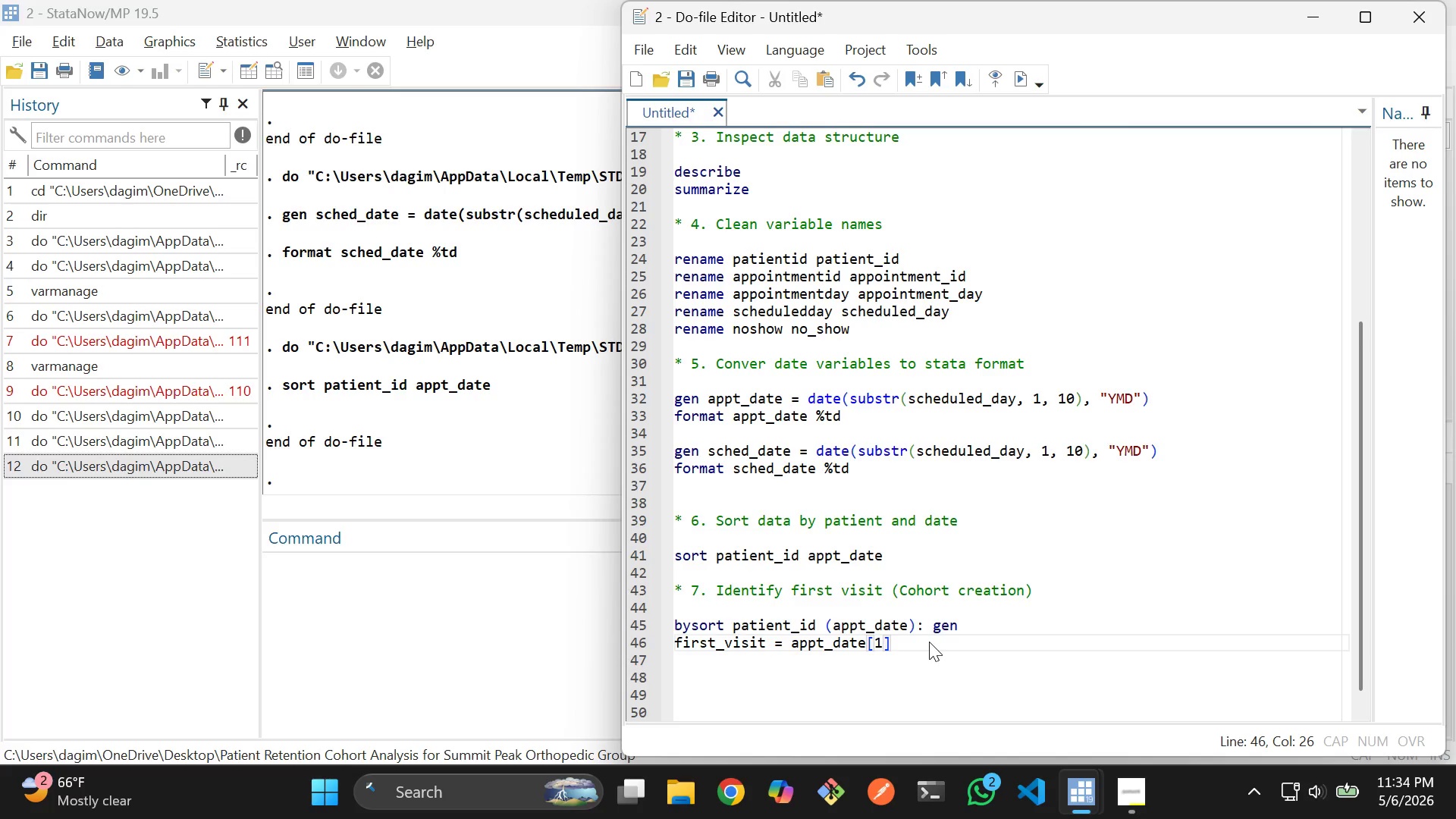 
key(ArrowRight)
 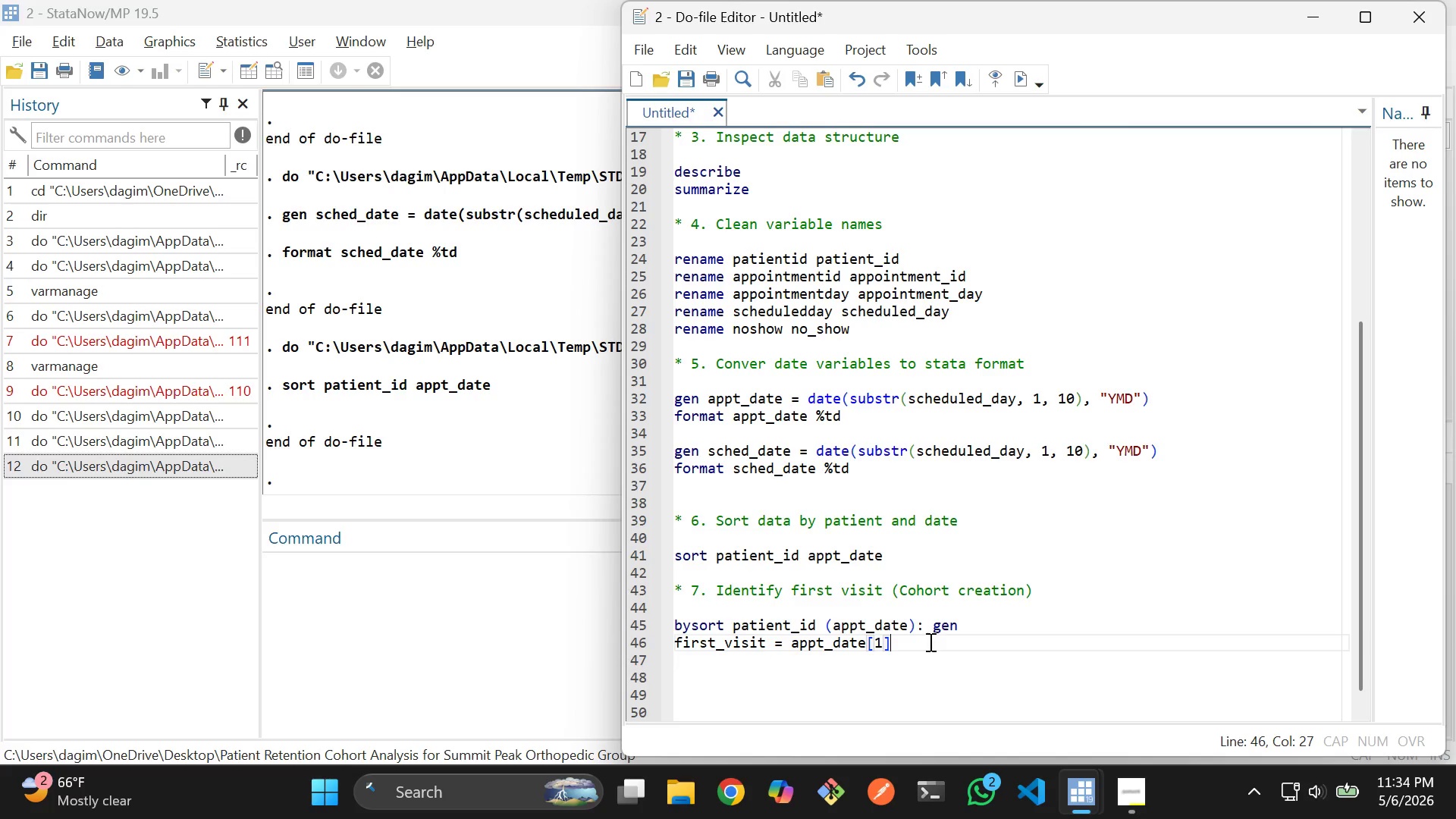 
key(Enter)
 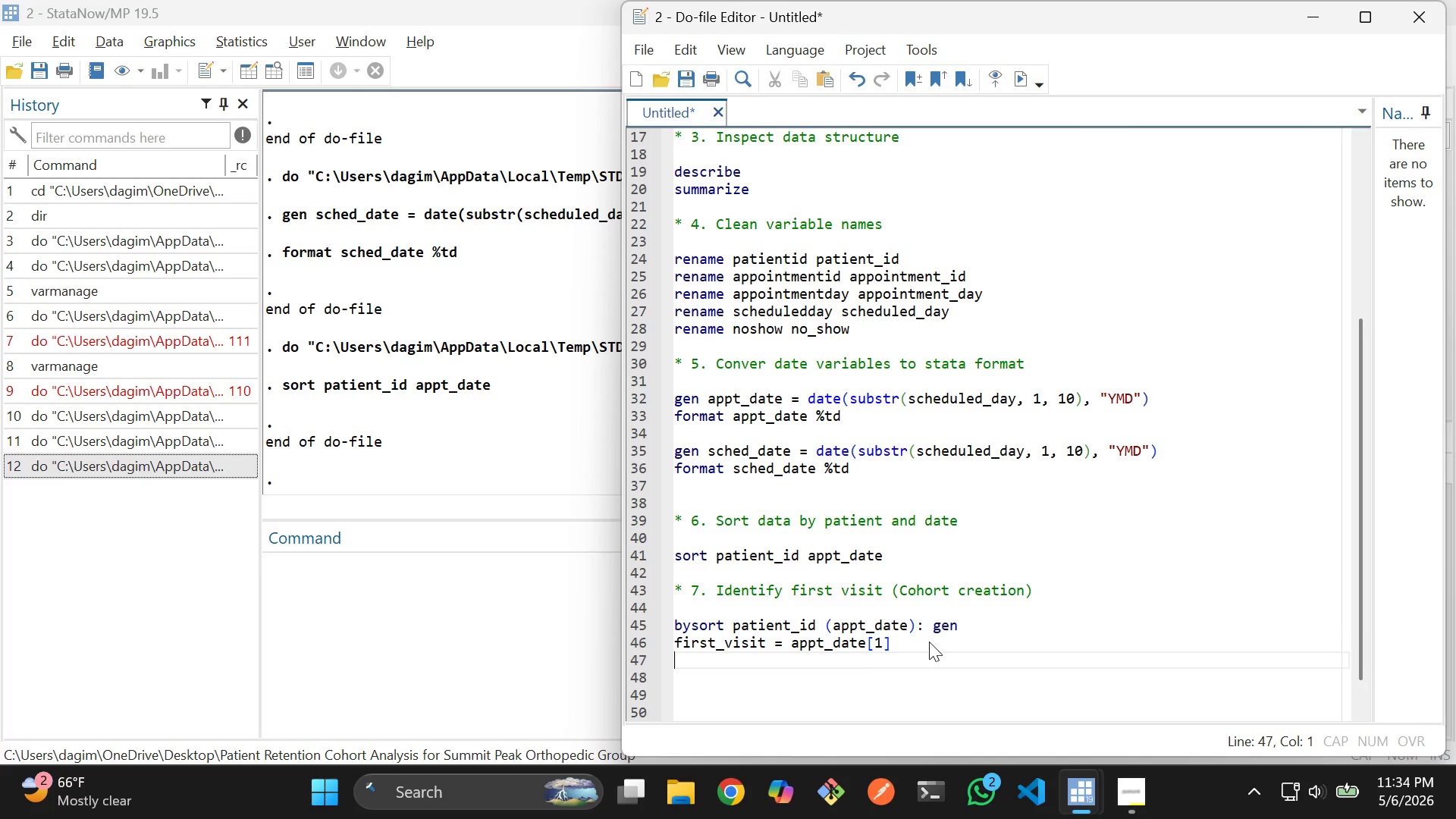 
type(format firs)
 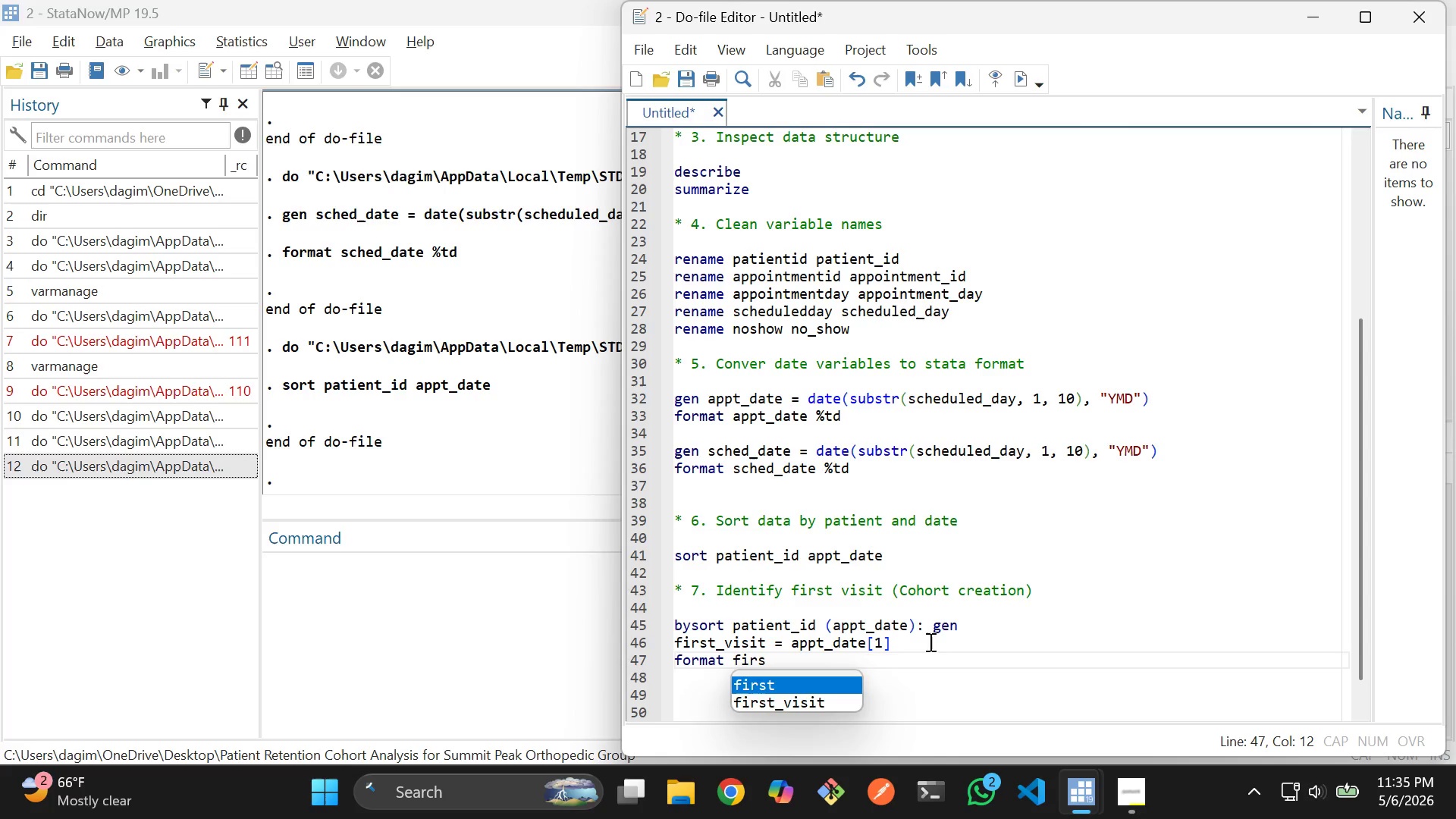 
key(ArrowDown)
 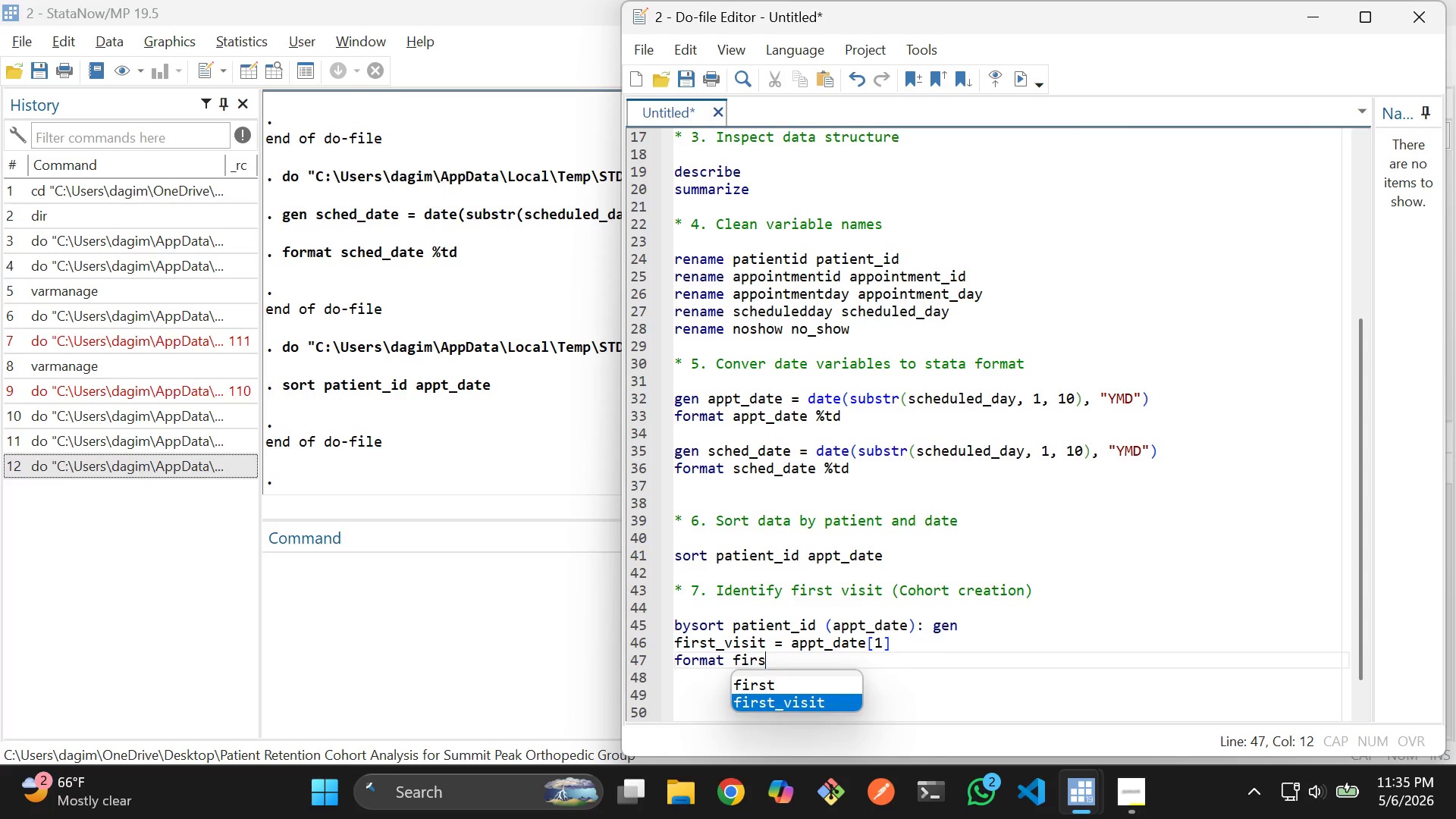 
key(Enter)
 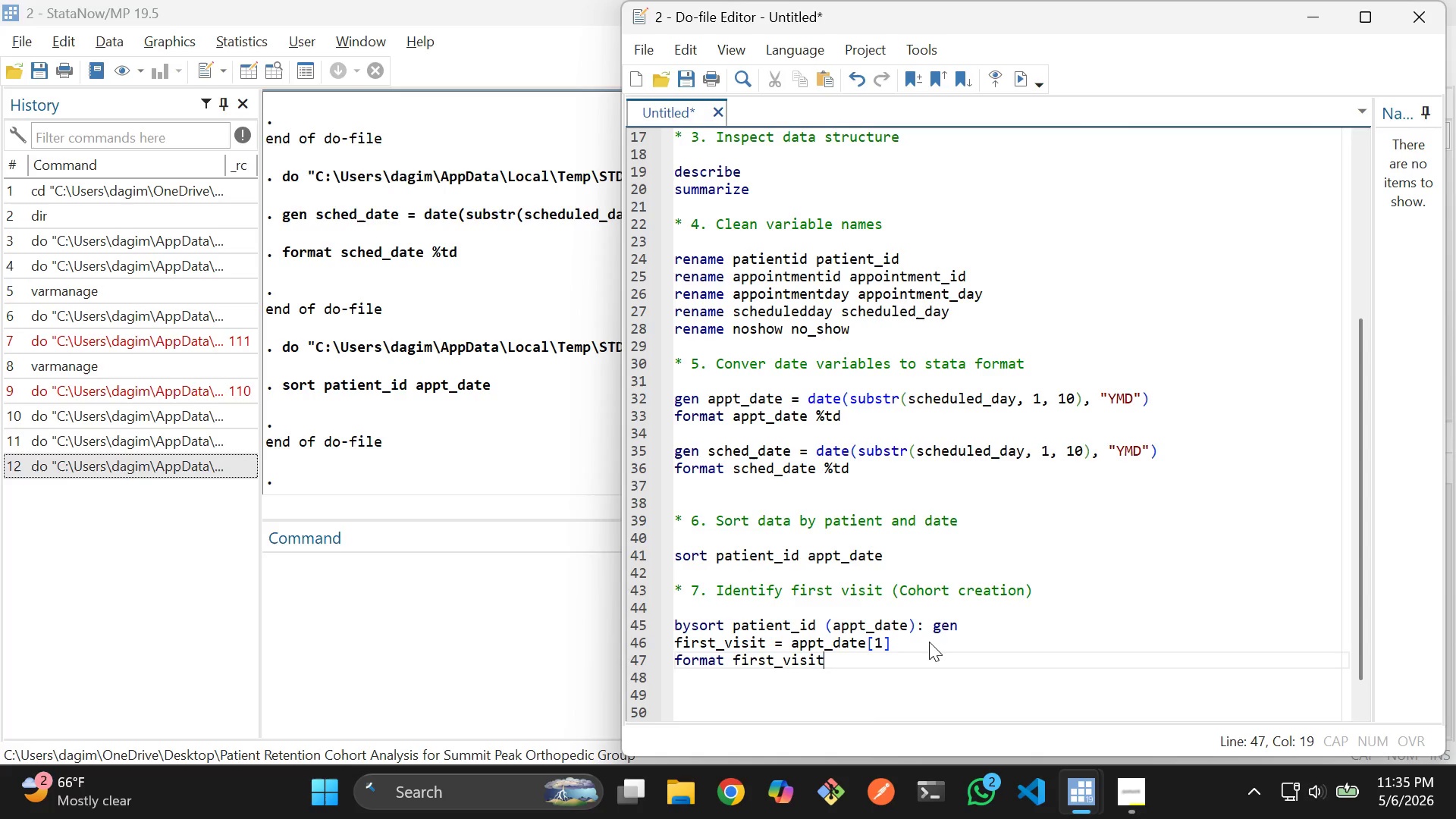 
type( %td)
 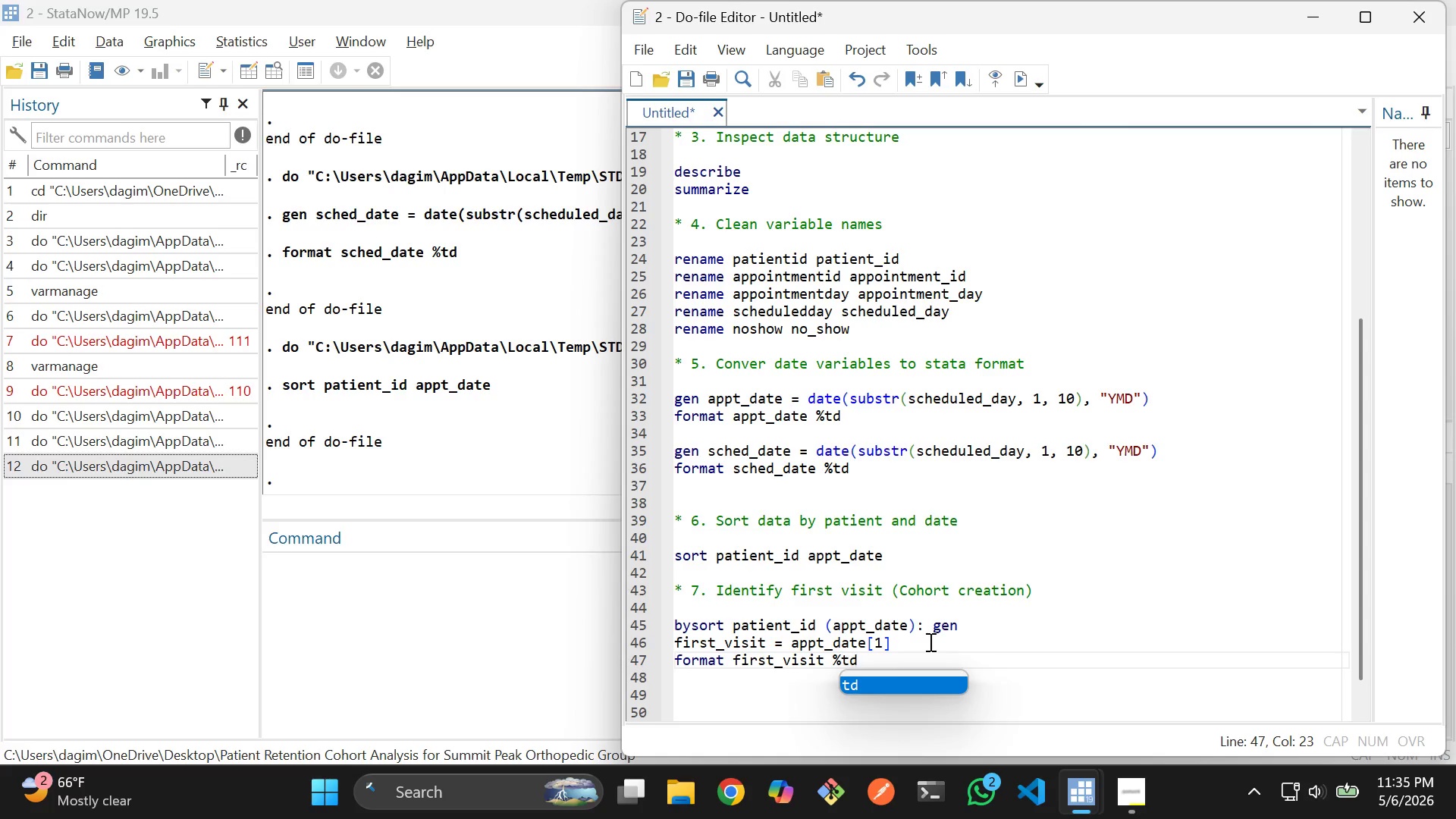 
key(Enter)
 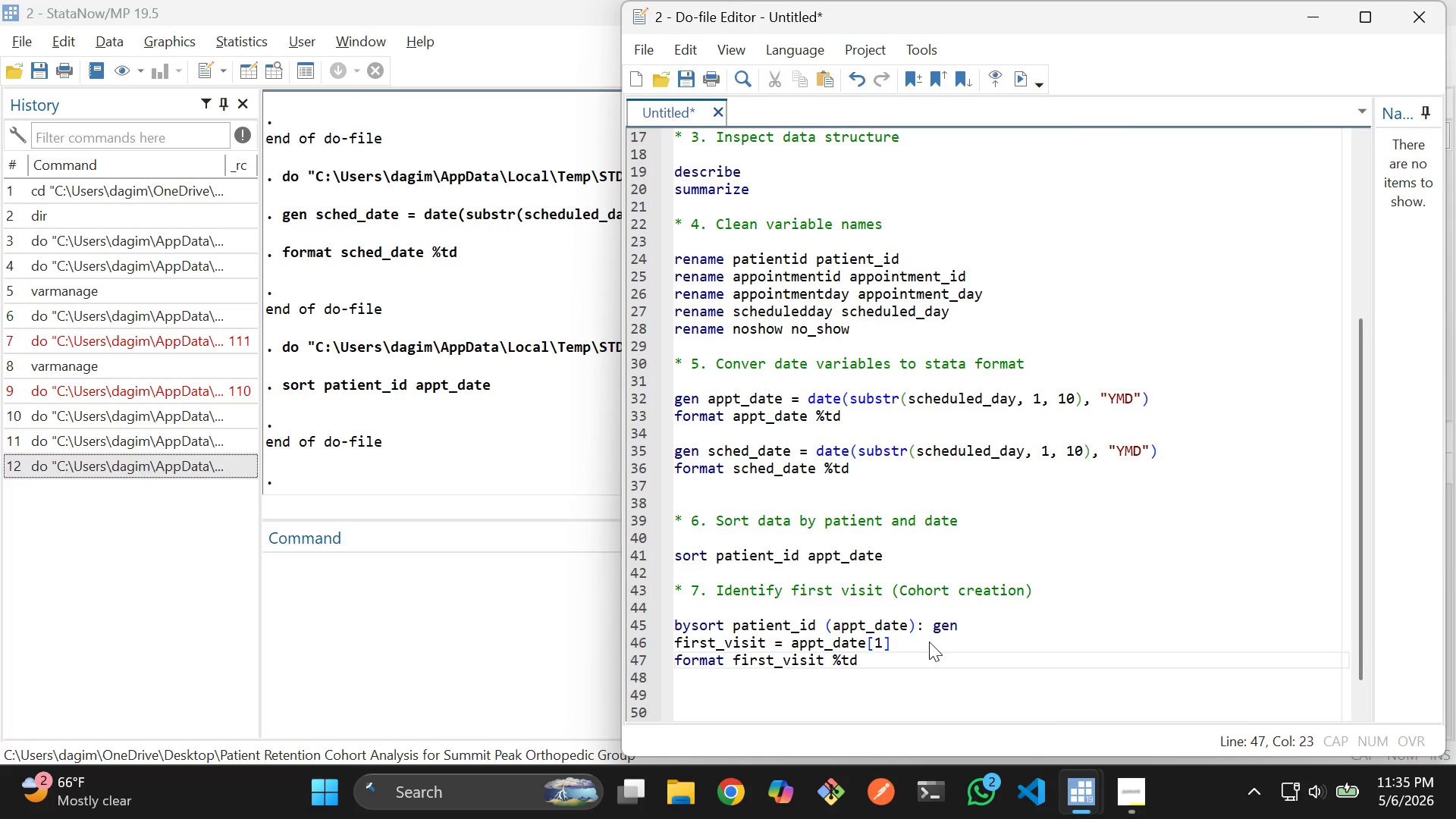 
key(Enter)
 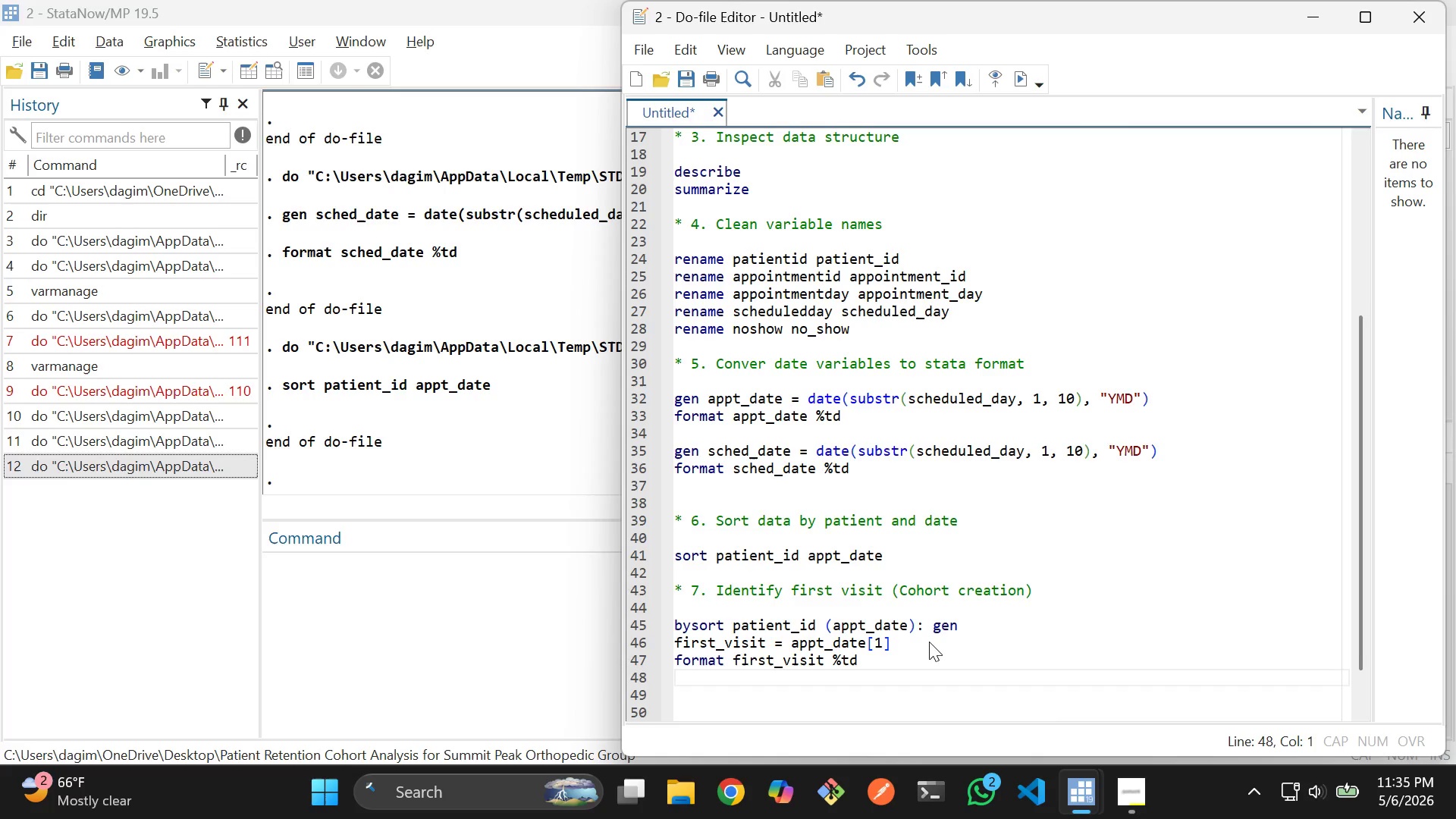 
key(Enter)
 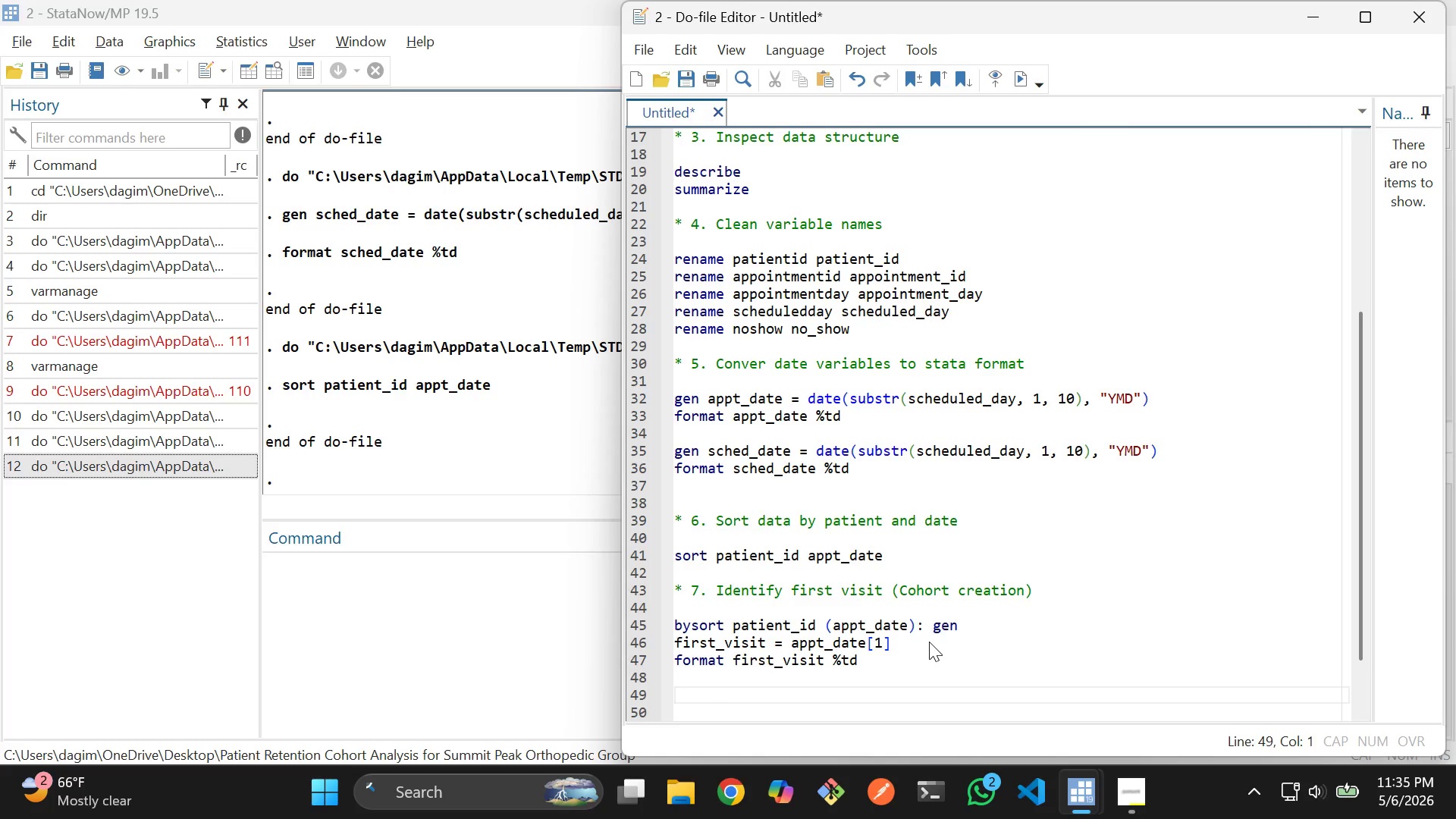 
wait(9.06)
 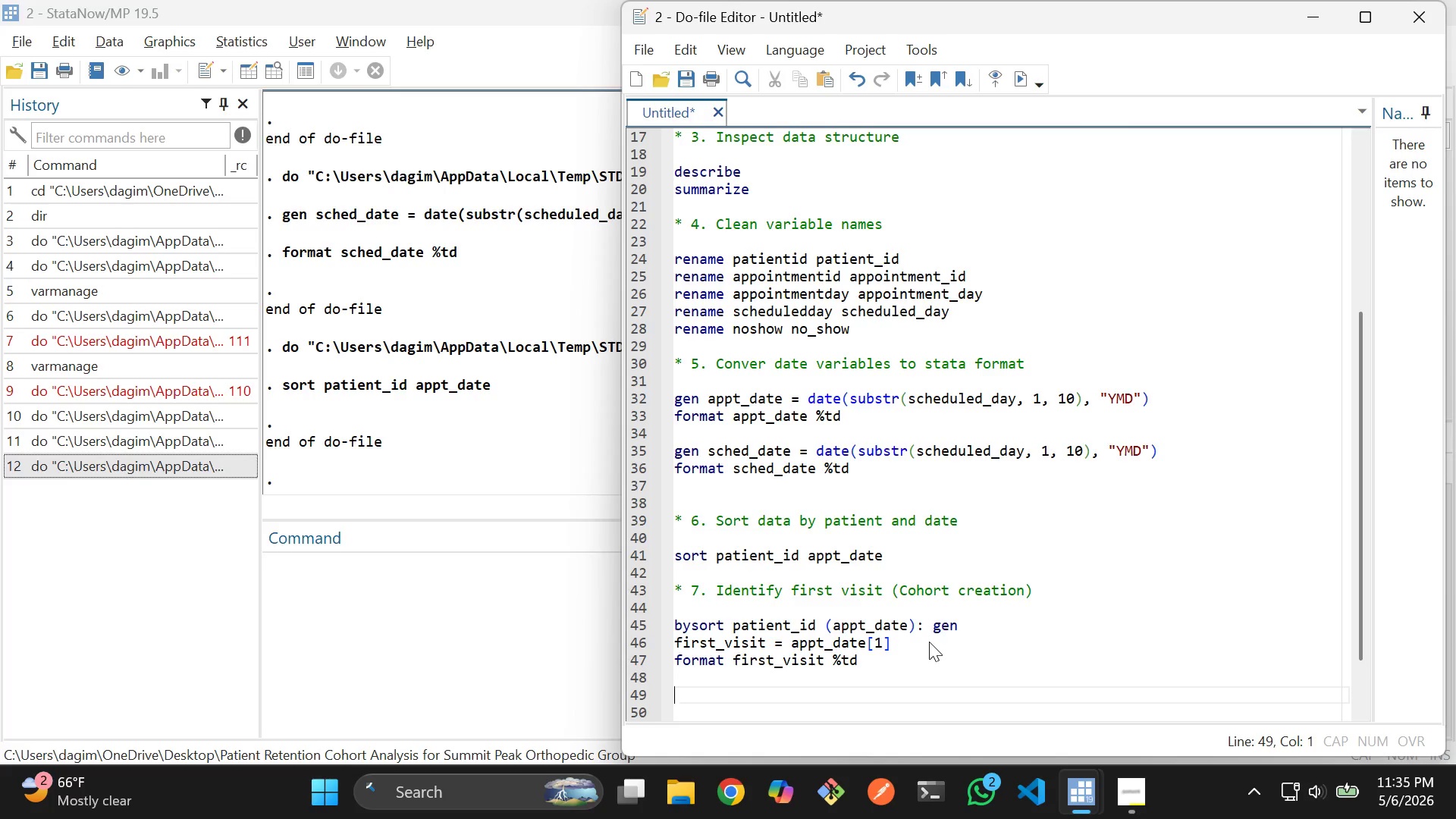 
type(* c)
key(Backspace)
type(Cohort month (first visit month)
 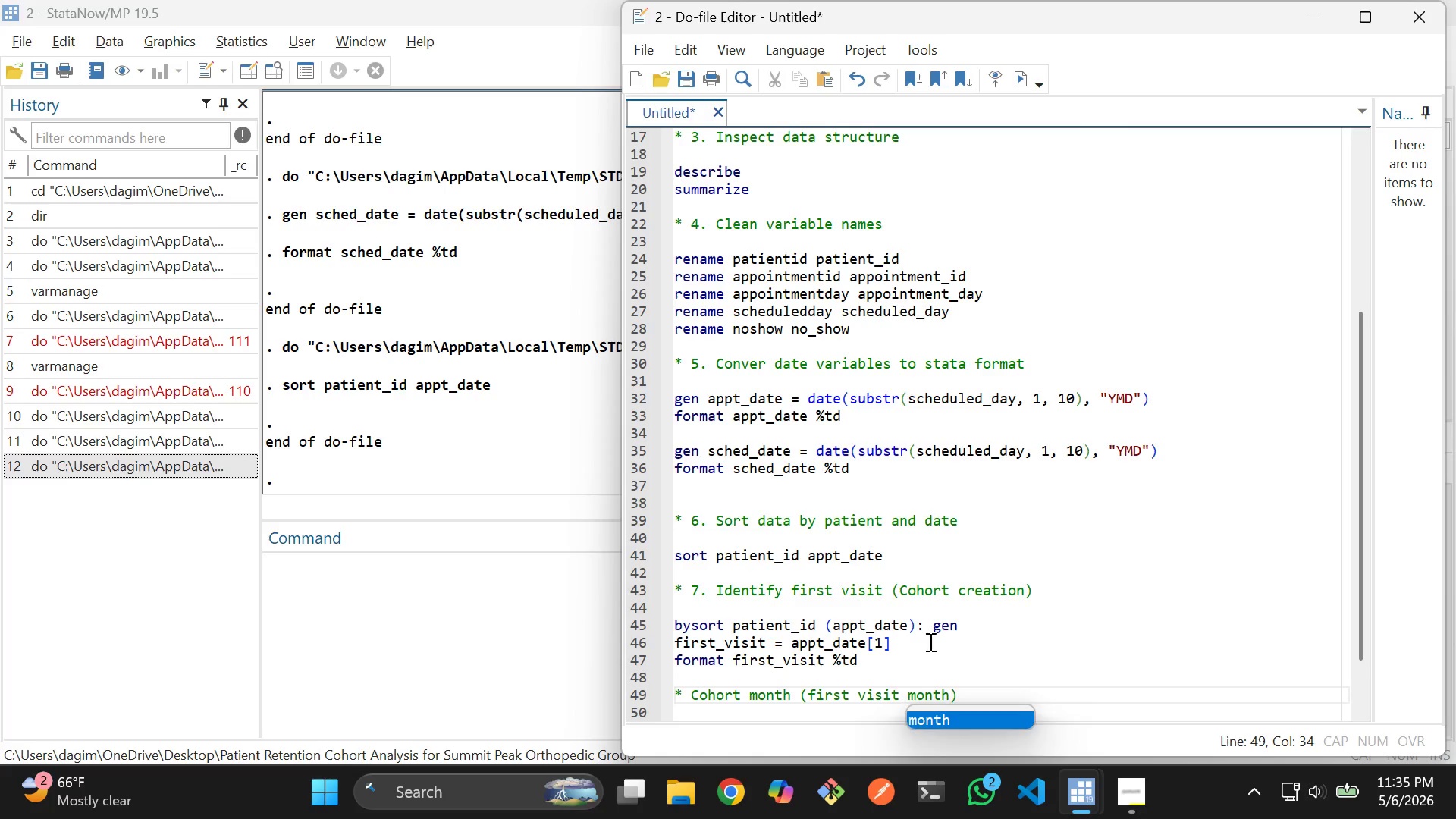 
key(ArrowRight)
 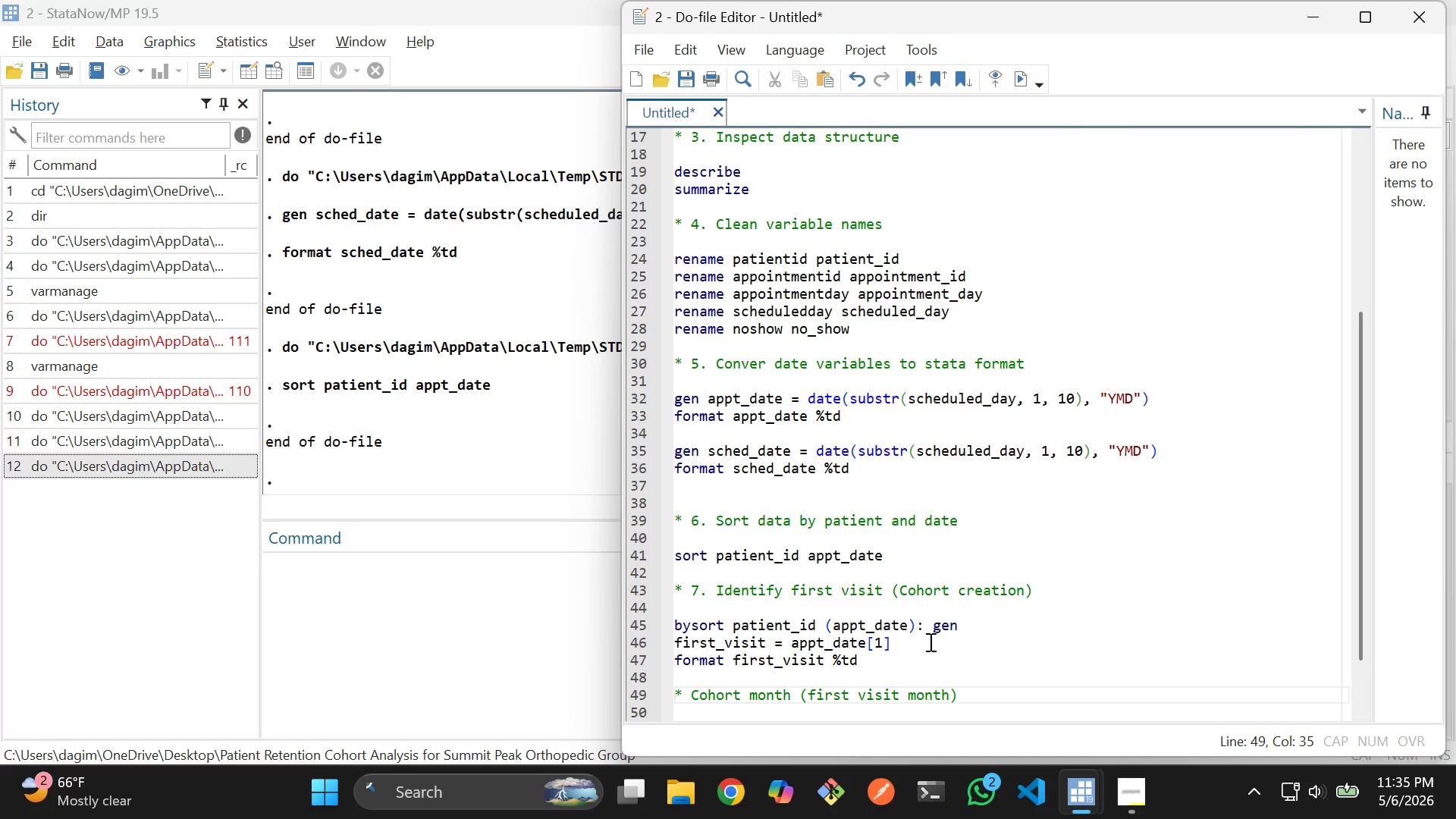 
key(Enter)
 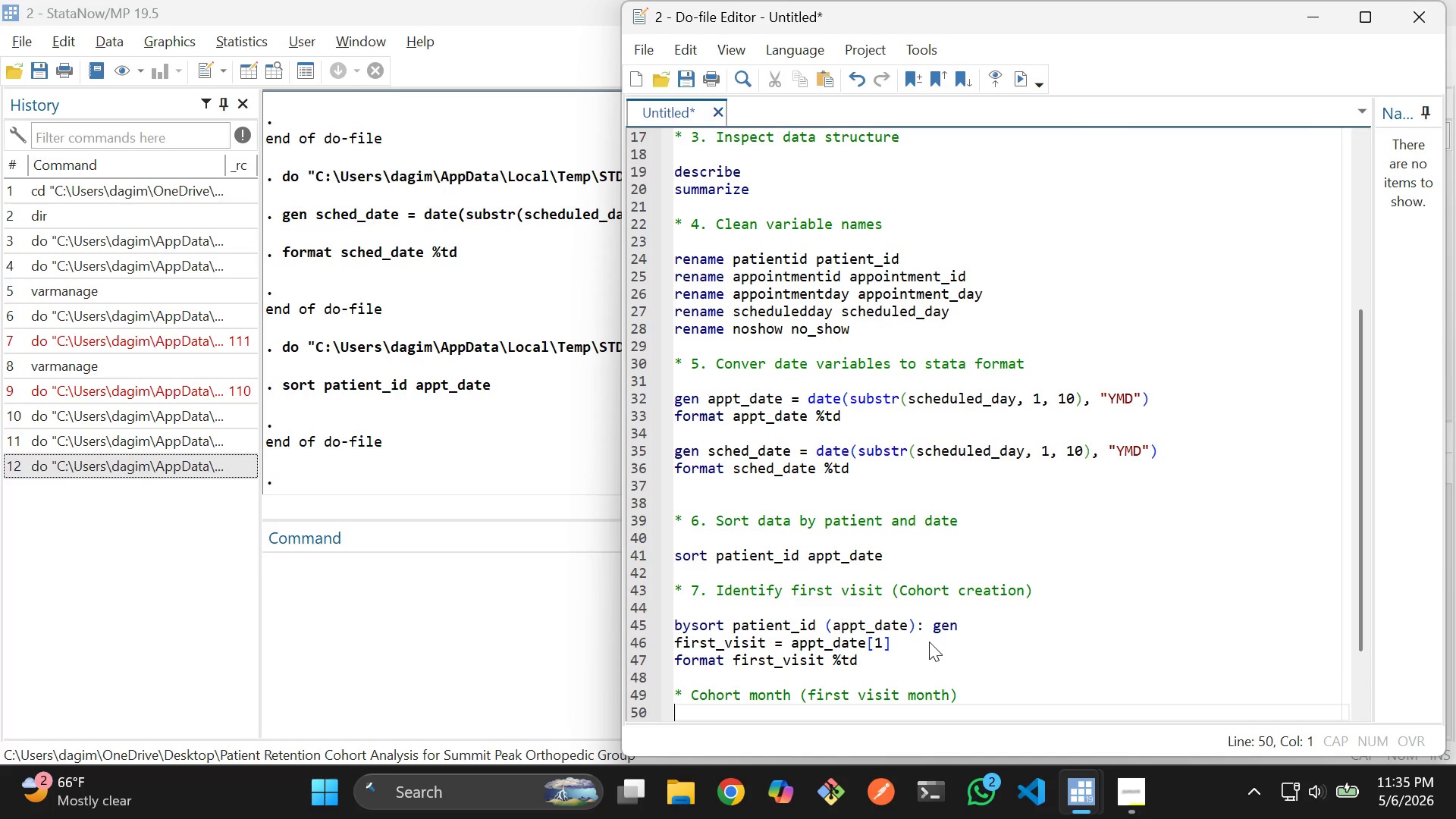 
type(gen )
 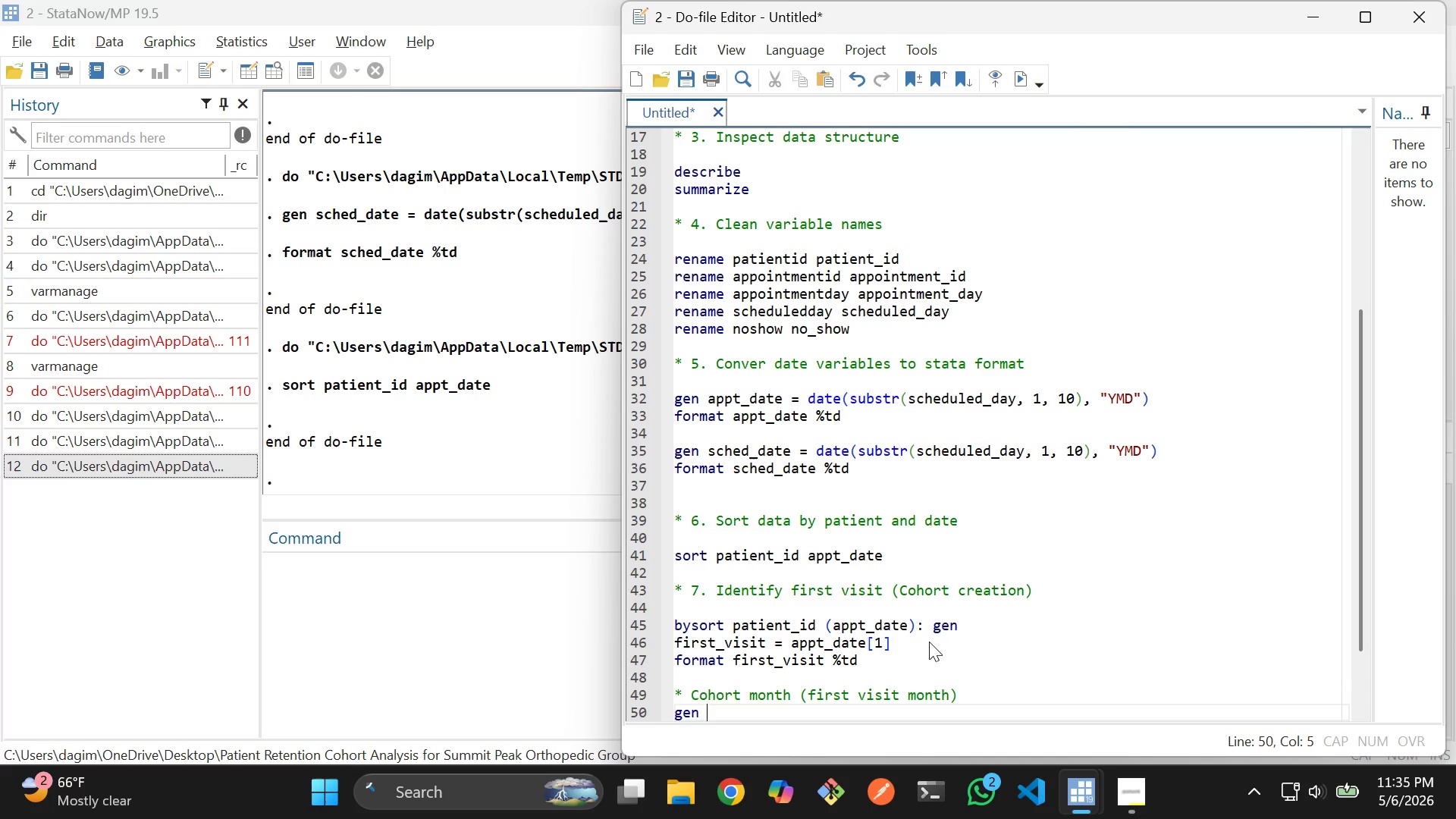 
key(ArrowUp)
 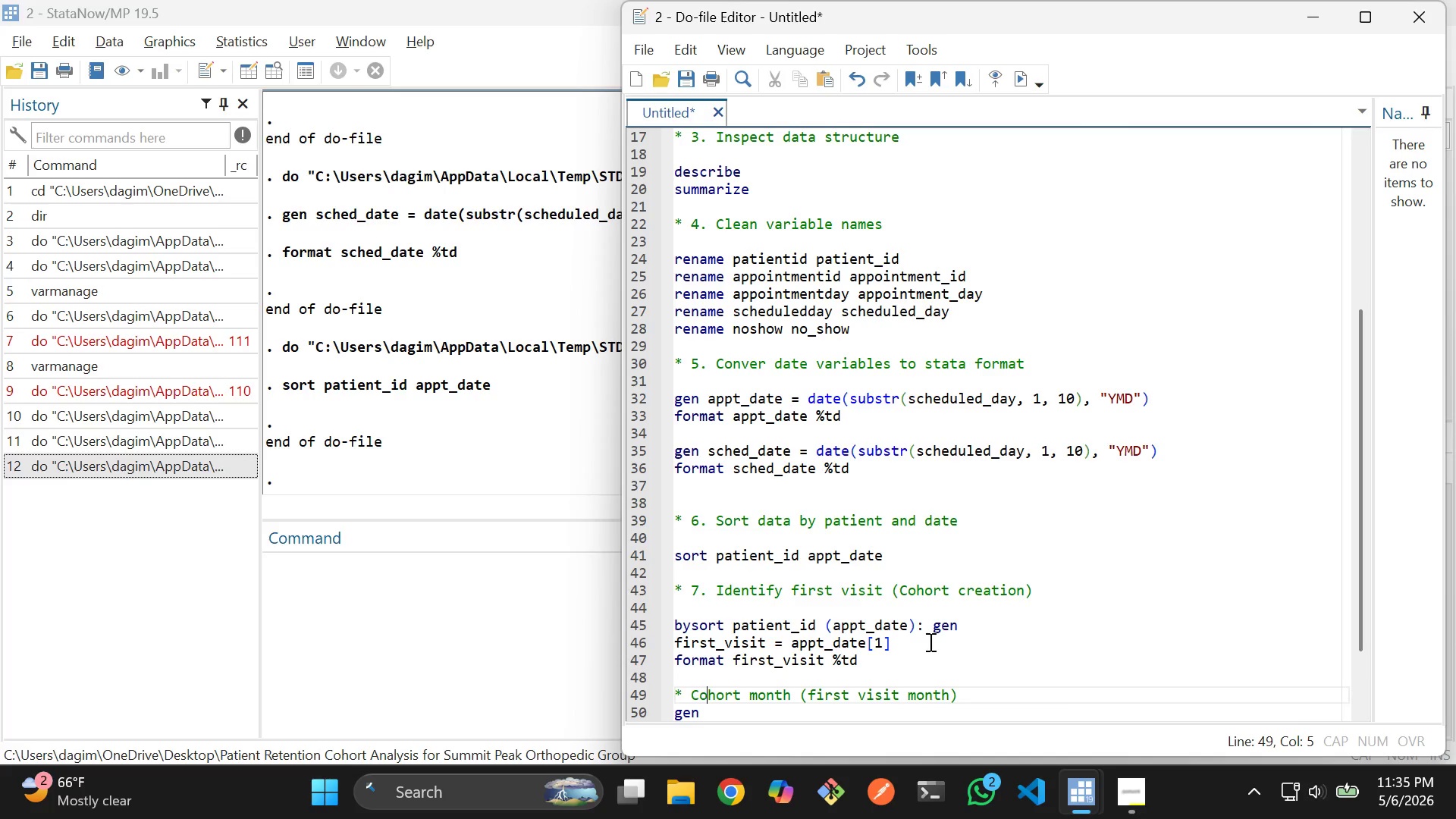 
key(ArrowLeft)
 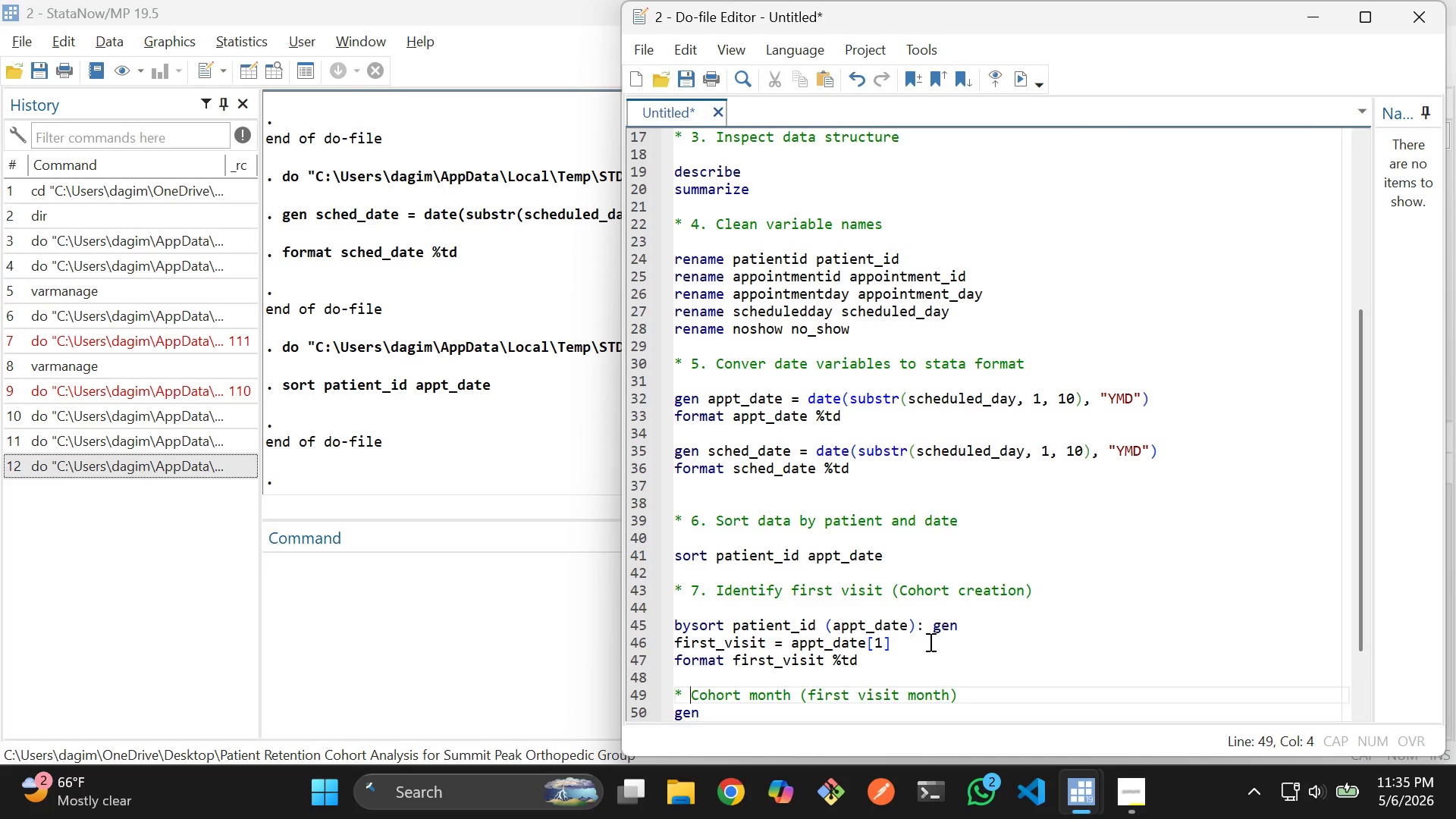 
key(ArrowLeft)
 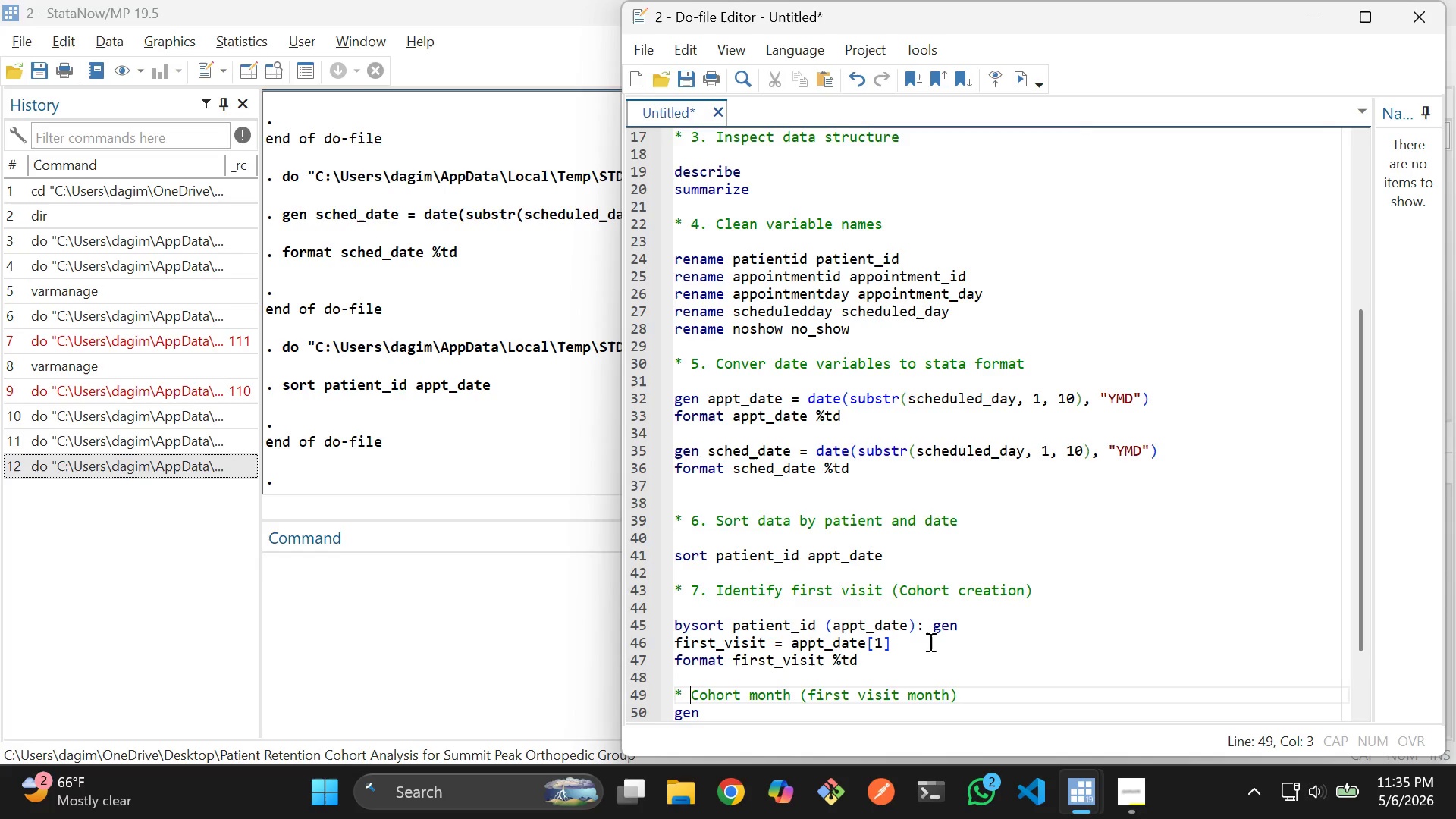 
hold_key(key=ShiftLeft, duration=0.47)
 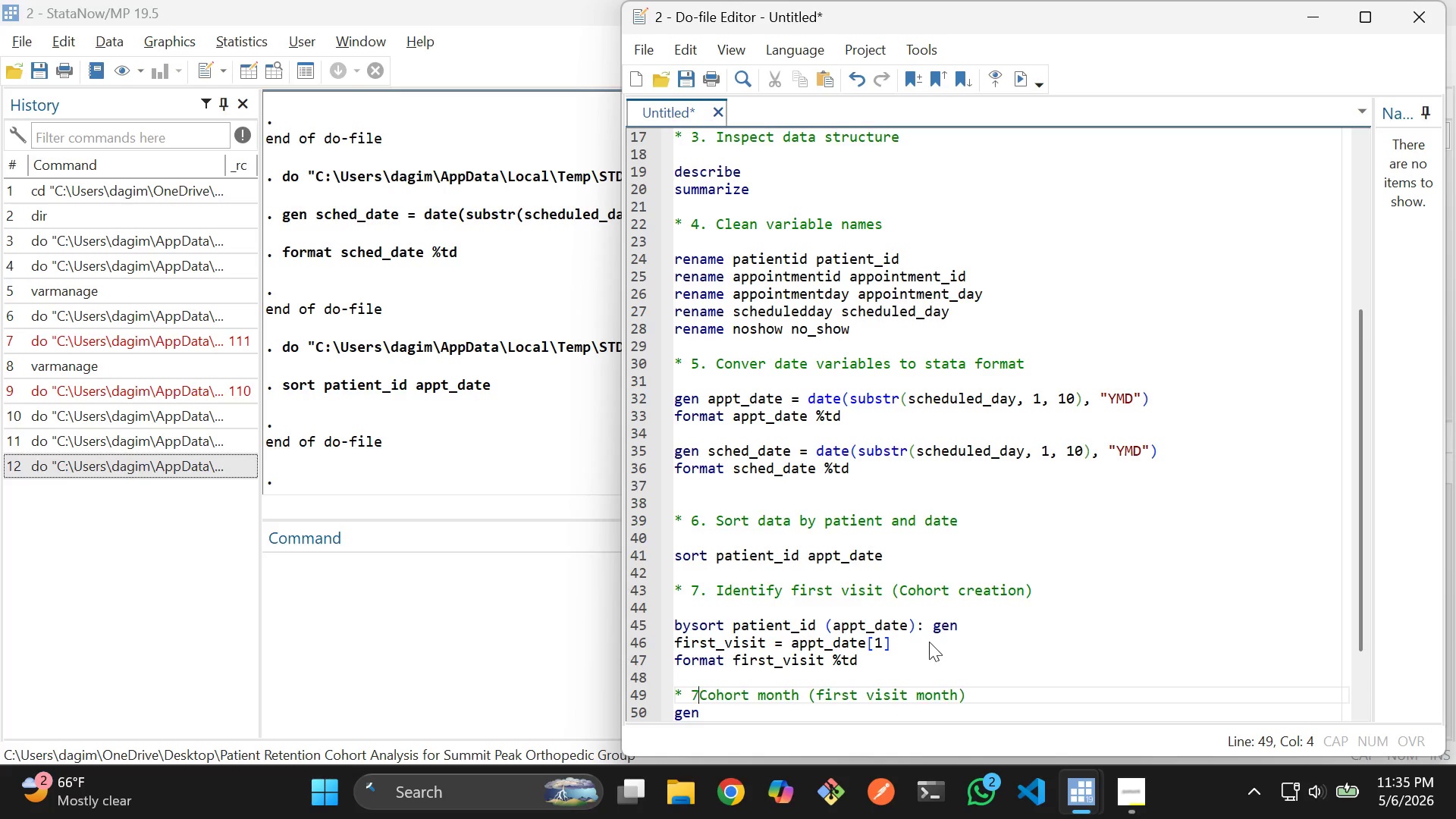 
key(7)
 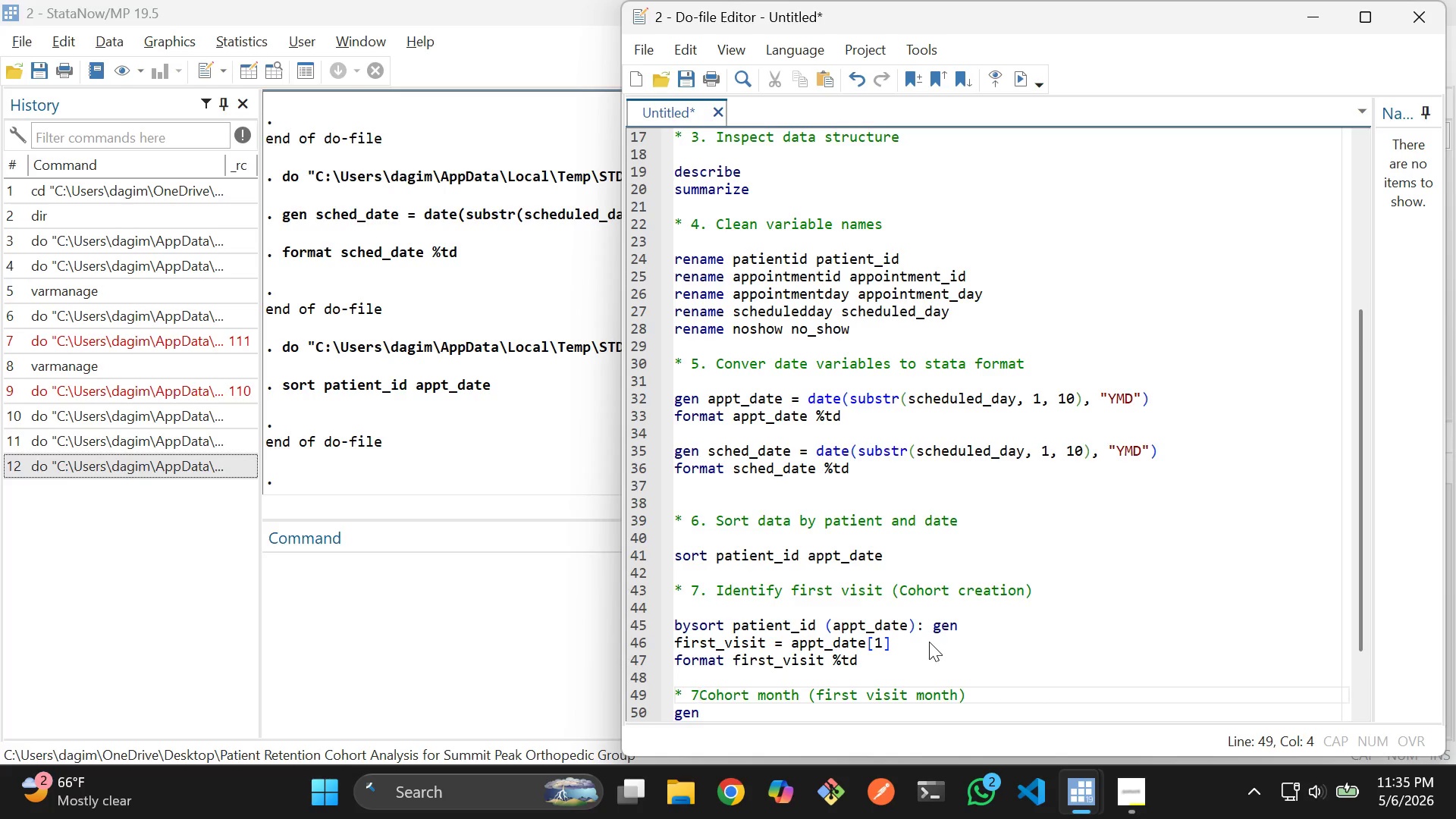 
key(Period)
 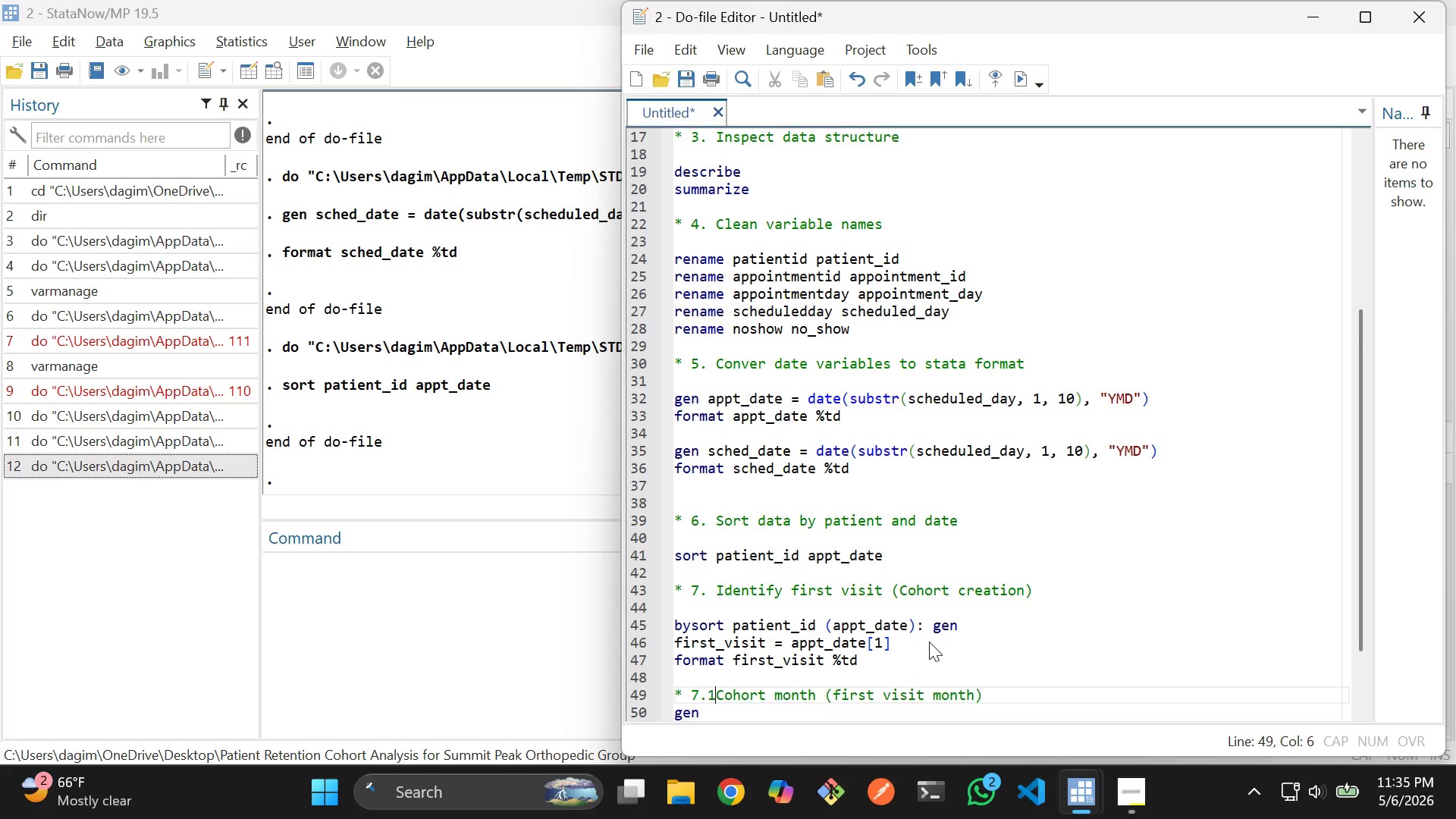 
key(1)
 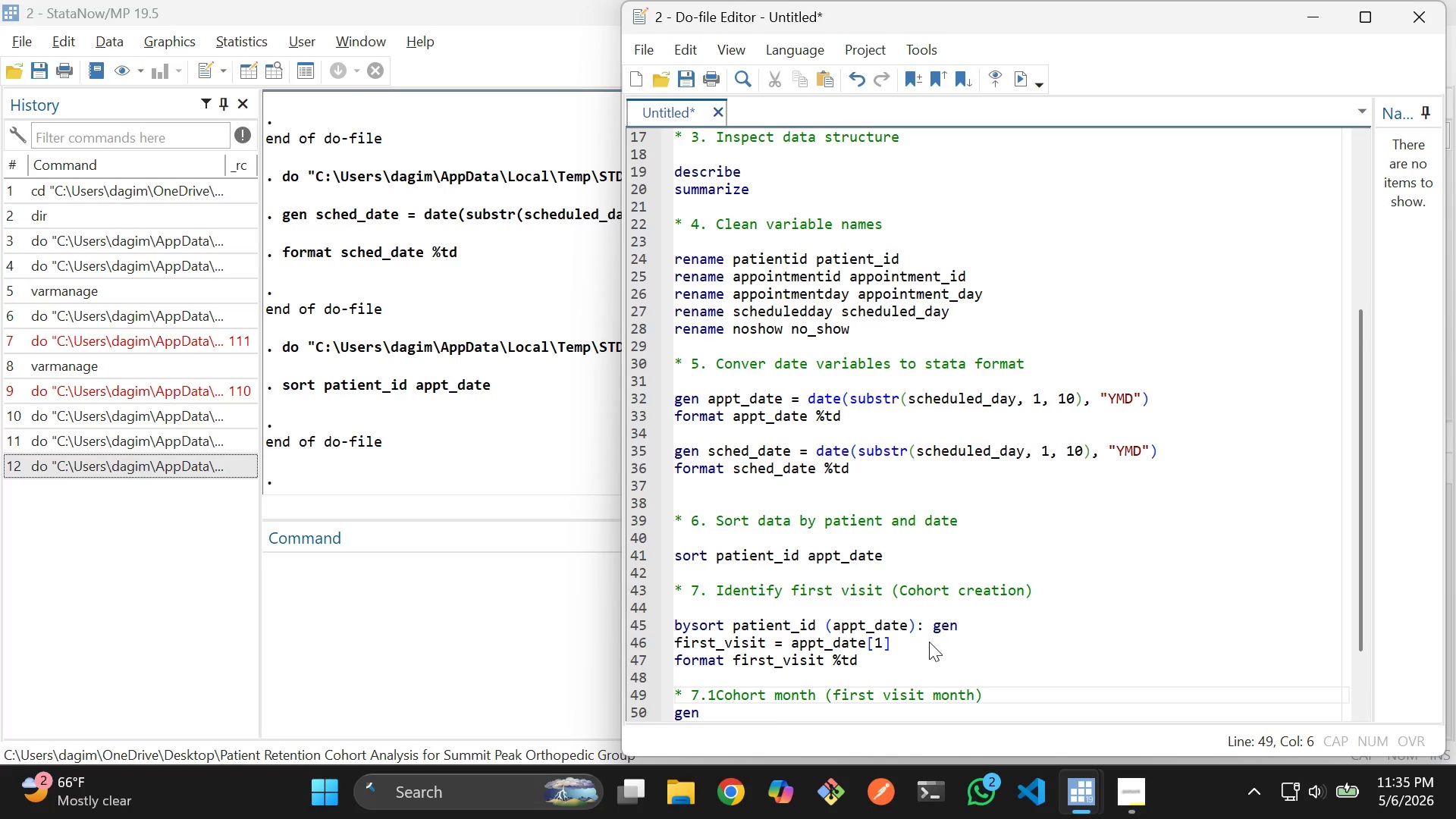 
key(Period)
 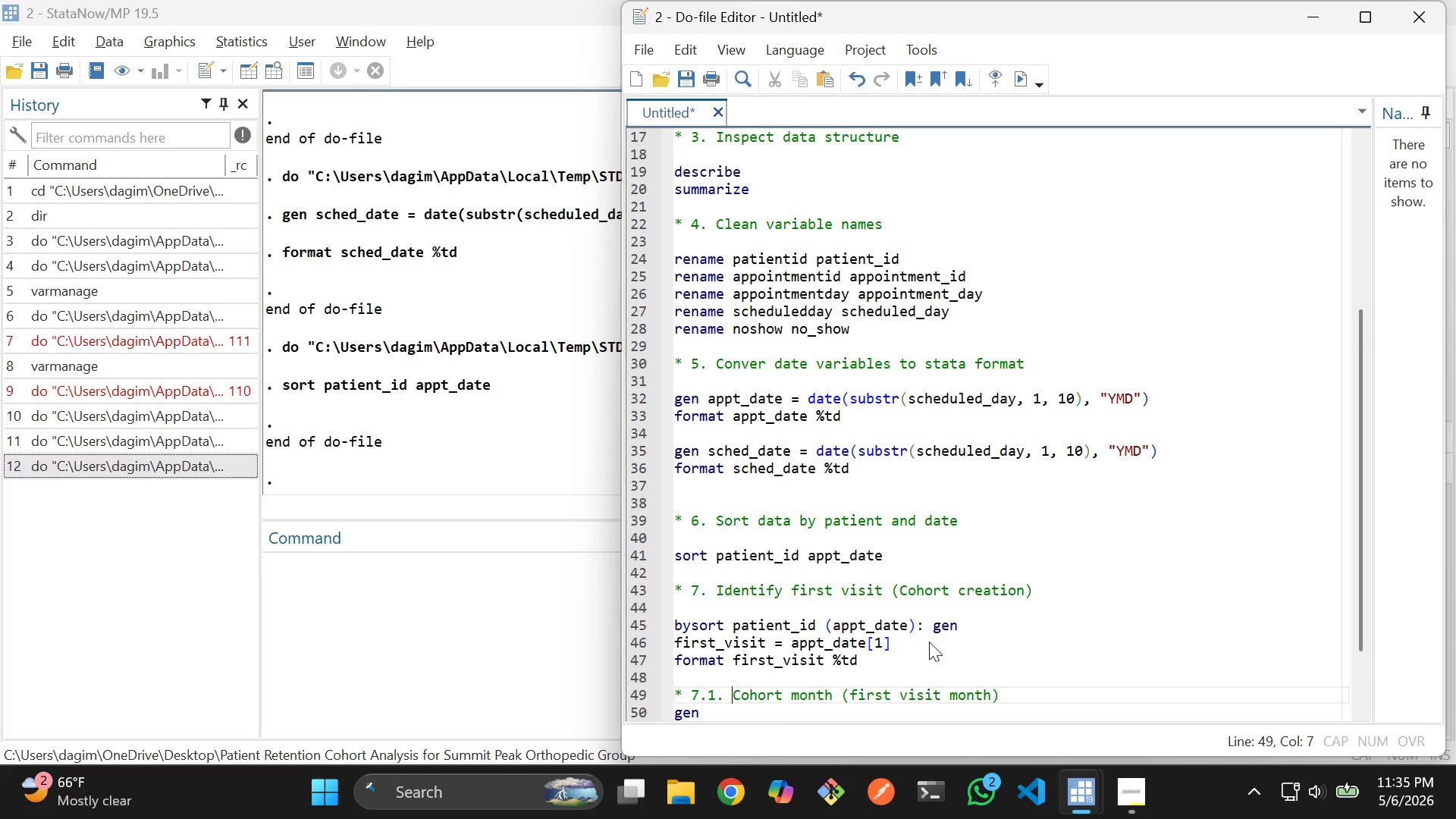 
key(Space)
 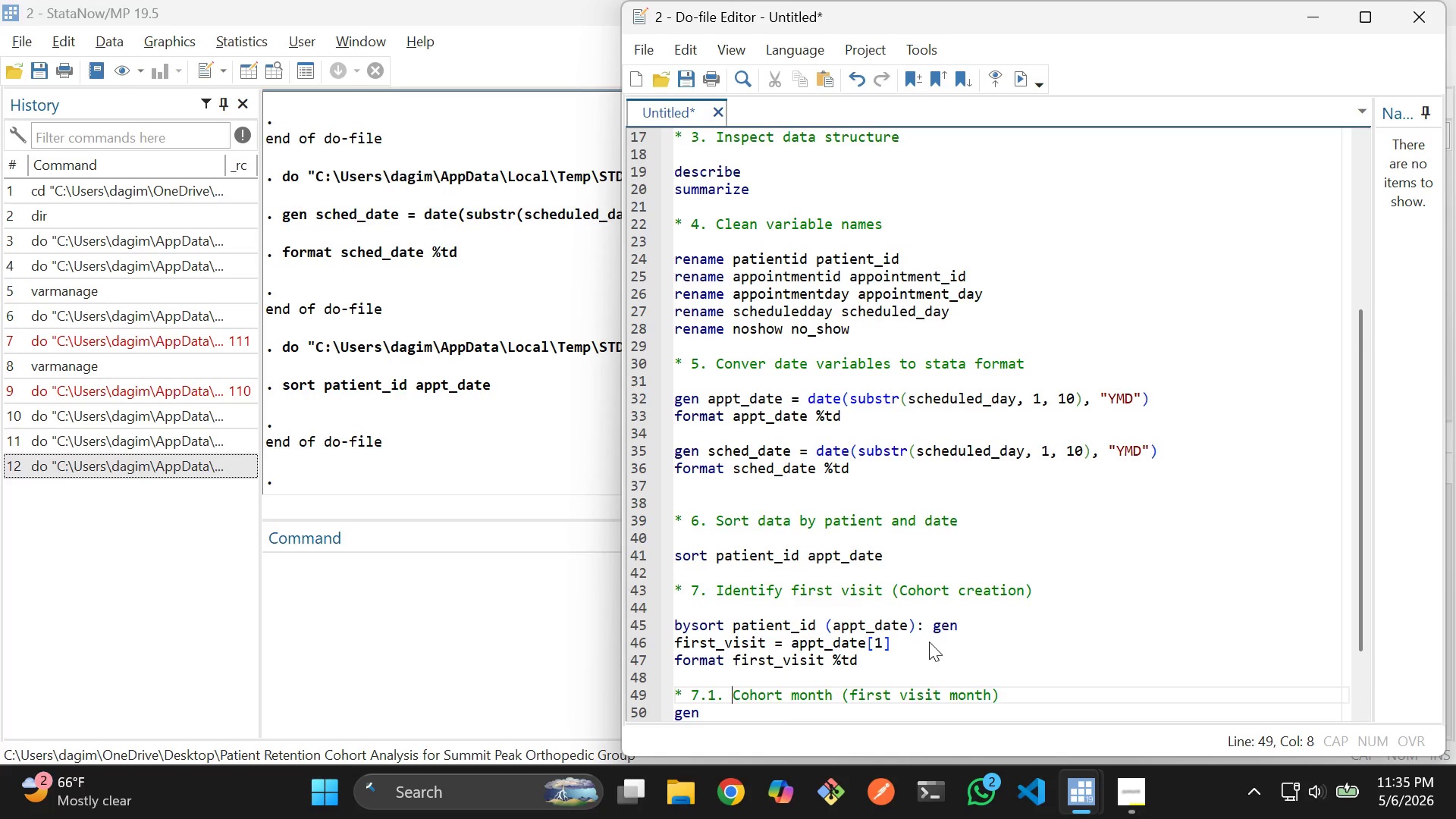 
key(ArrowDown)
 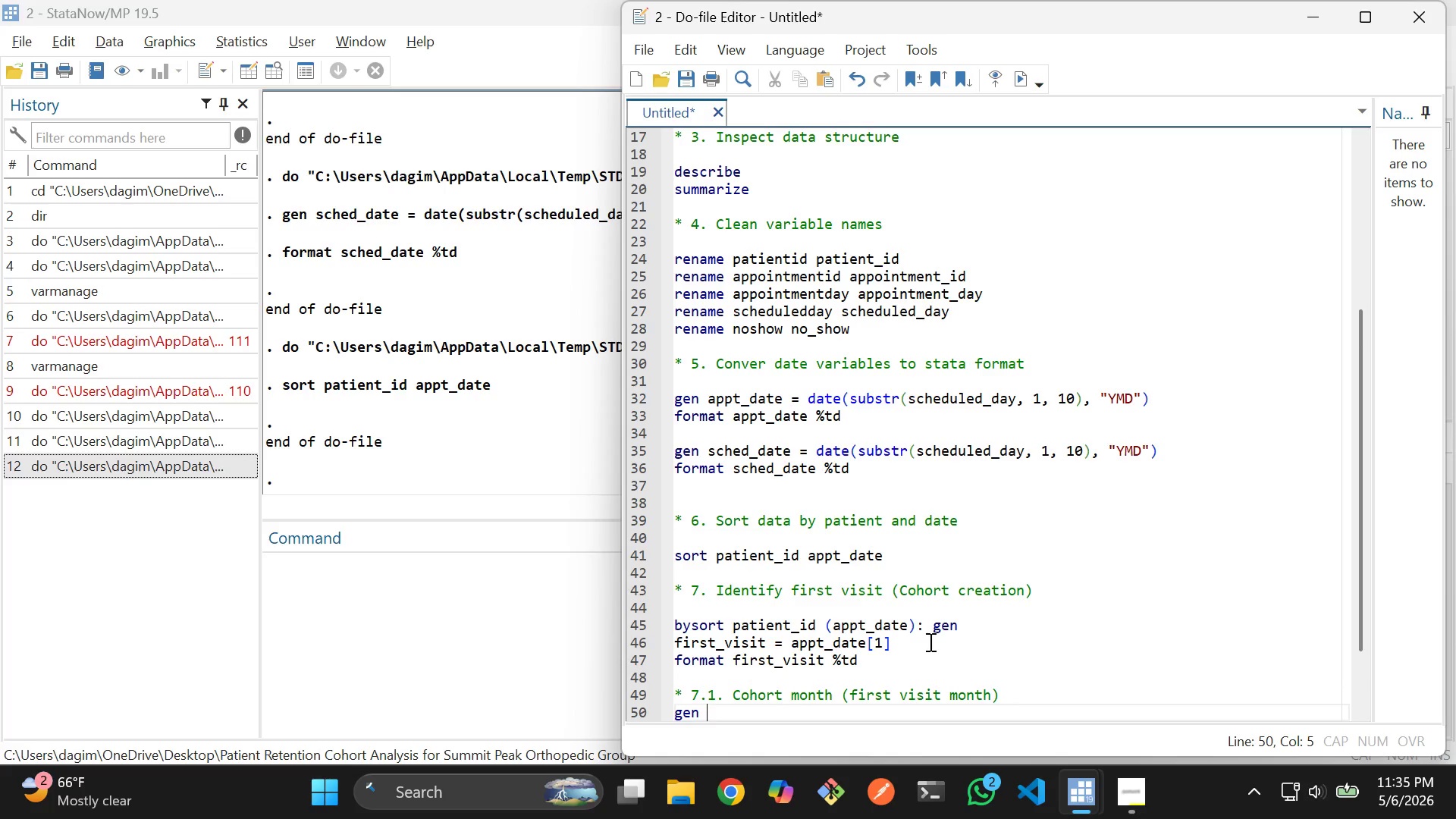 
key(ArrowLeft)
 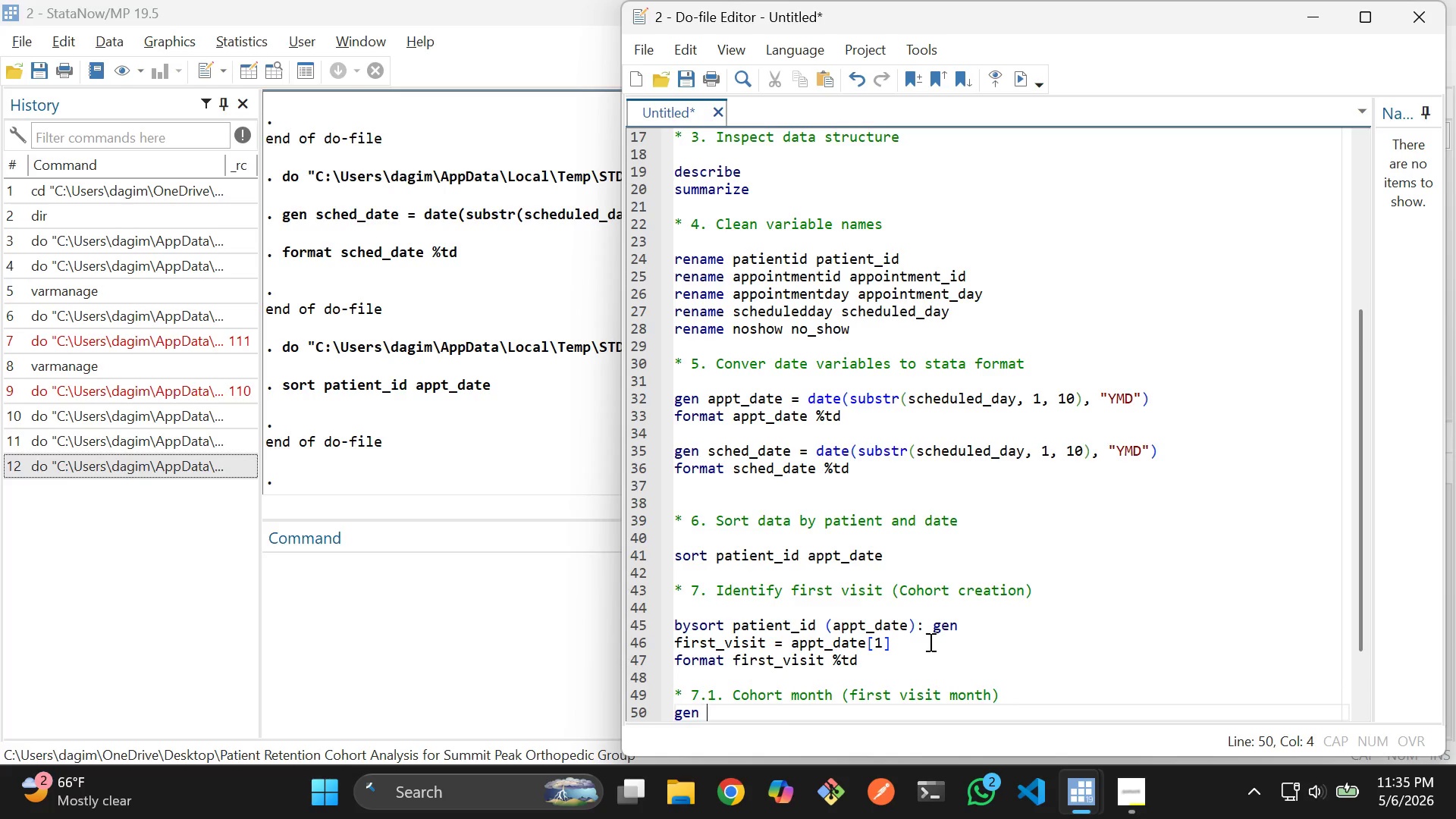 
key(ArrowRight)
 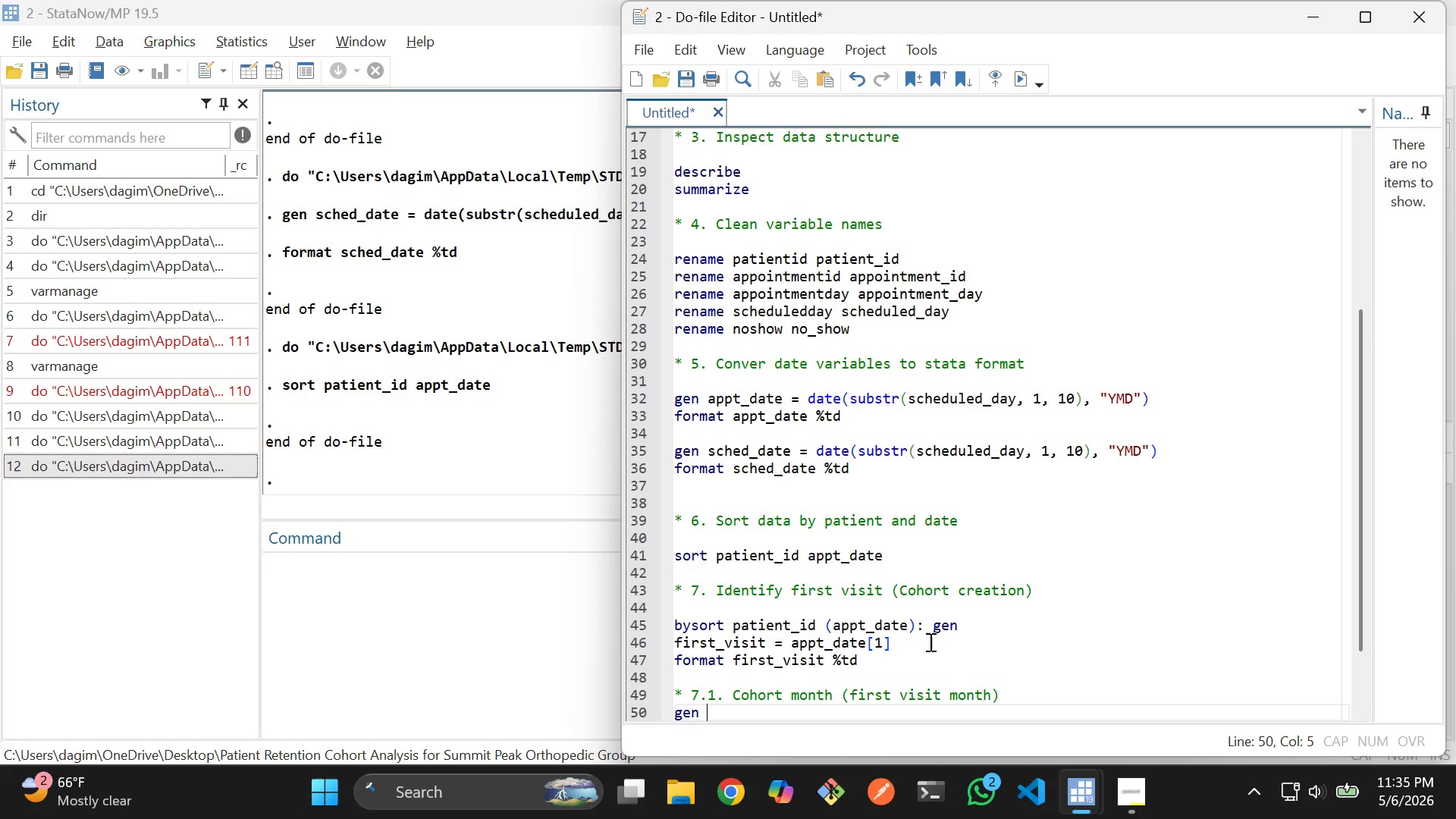 
wait(7.31)
 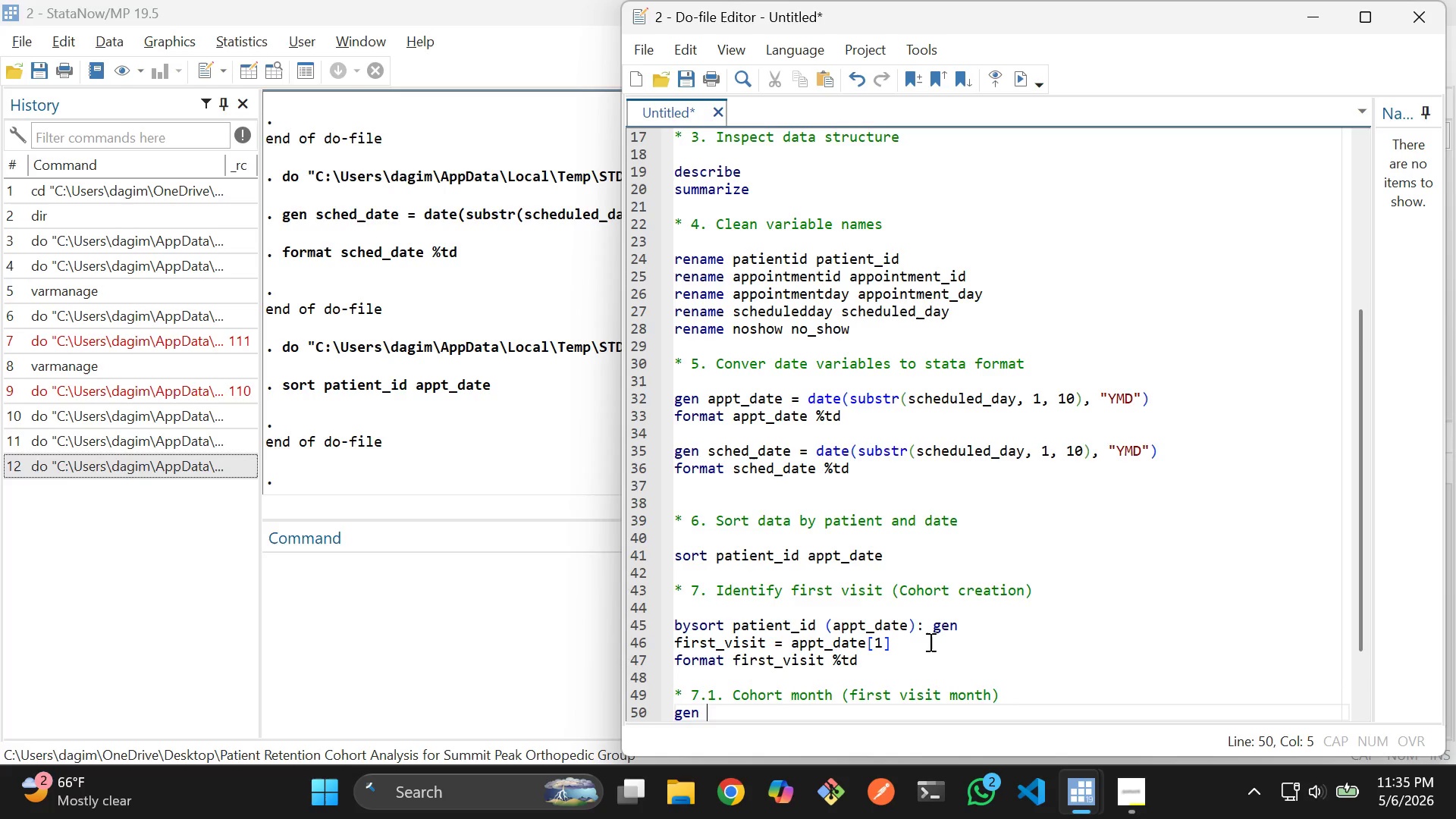 
type(ch)
key(Backspace)
type(ohort_o)
key(Backspace)
type(month = mofd(appt_)
 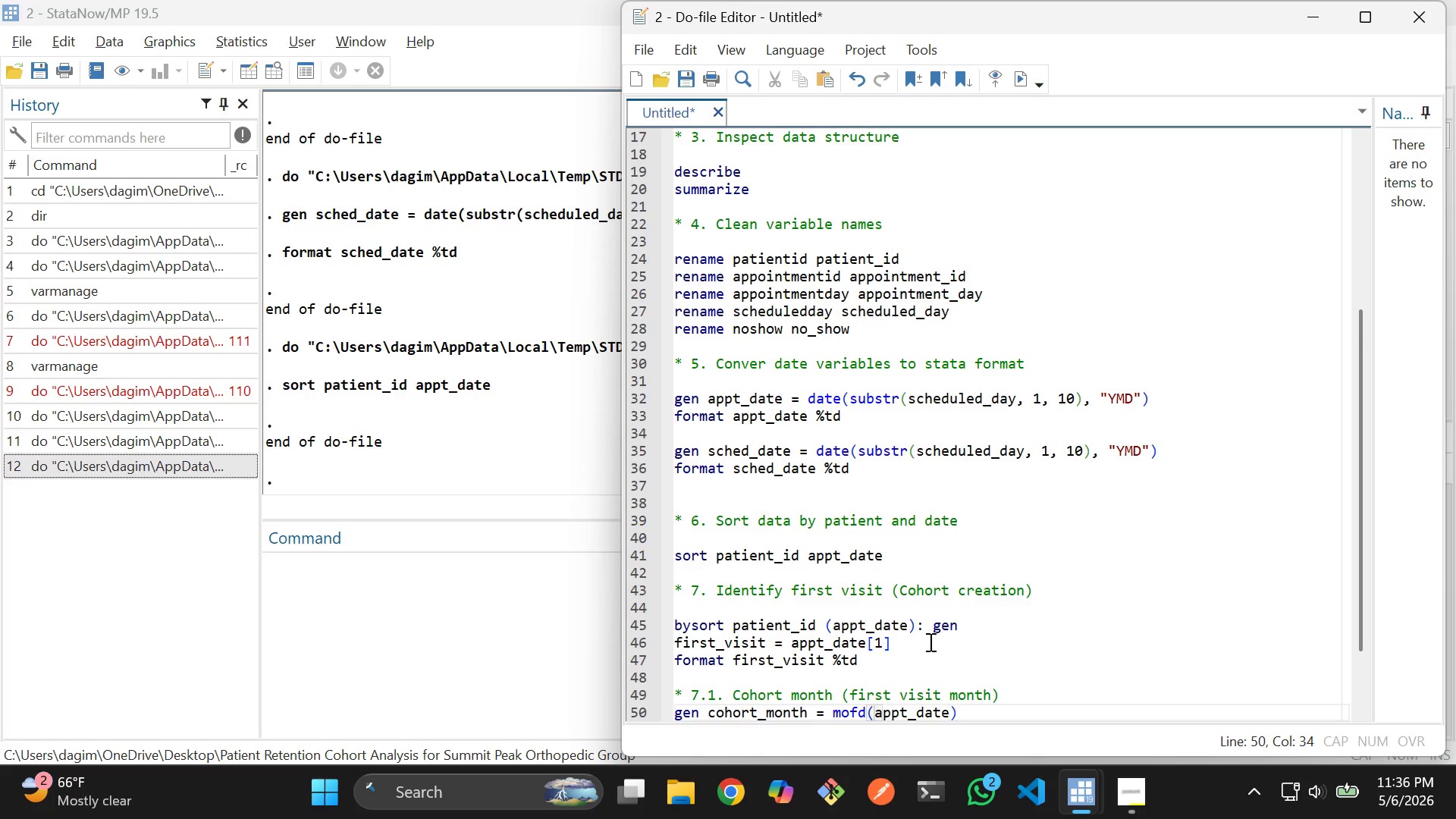 
 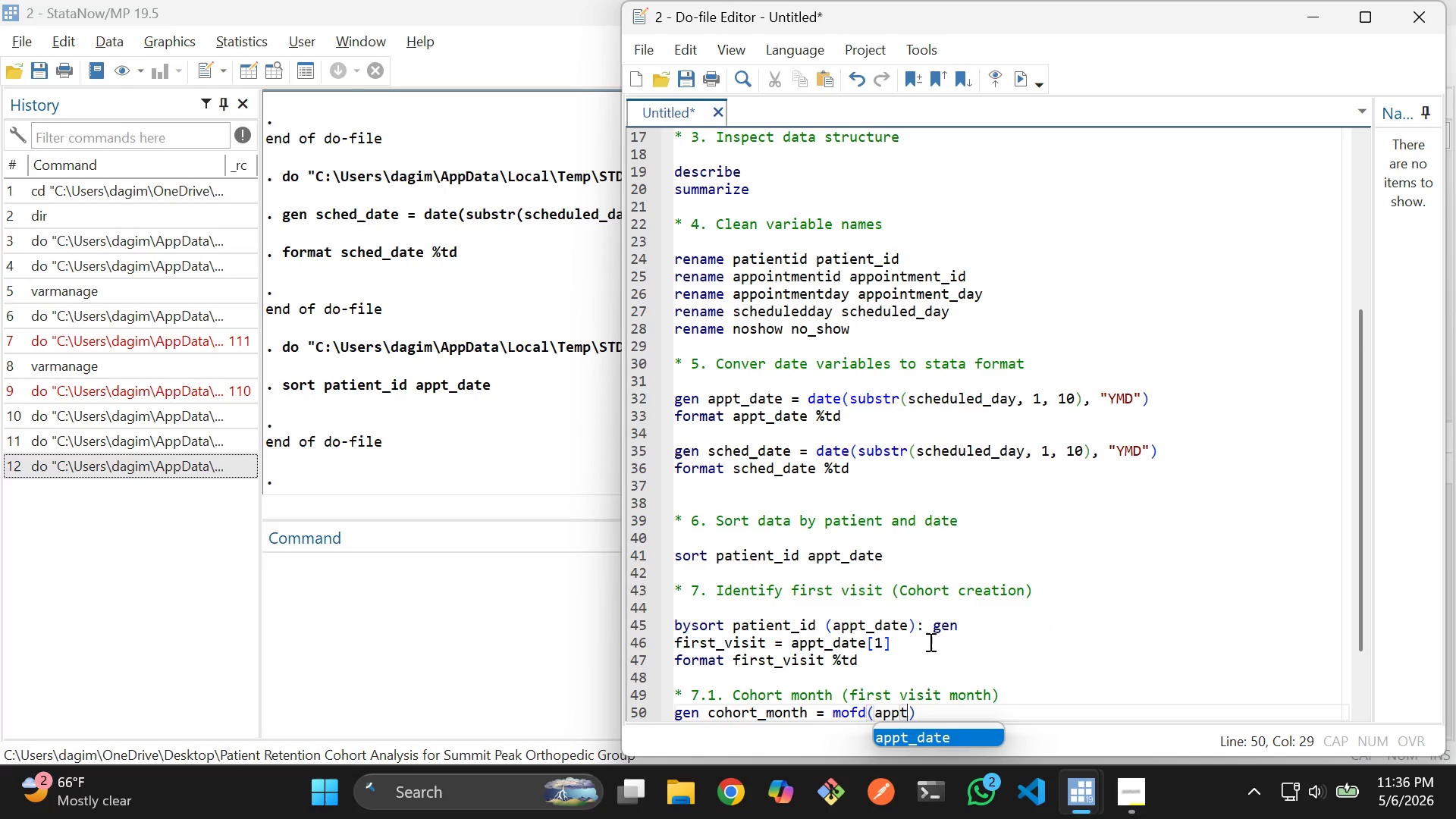 
key(Enter)
 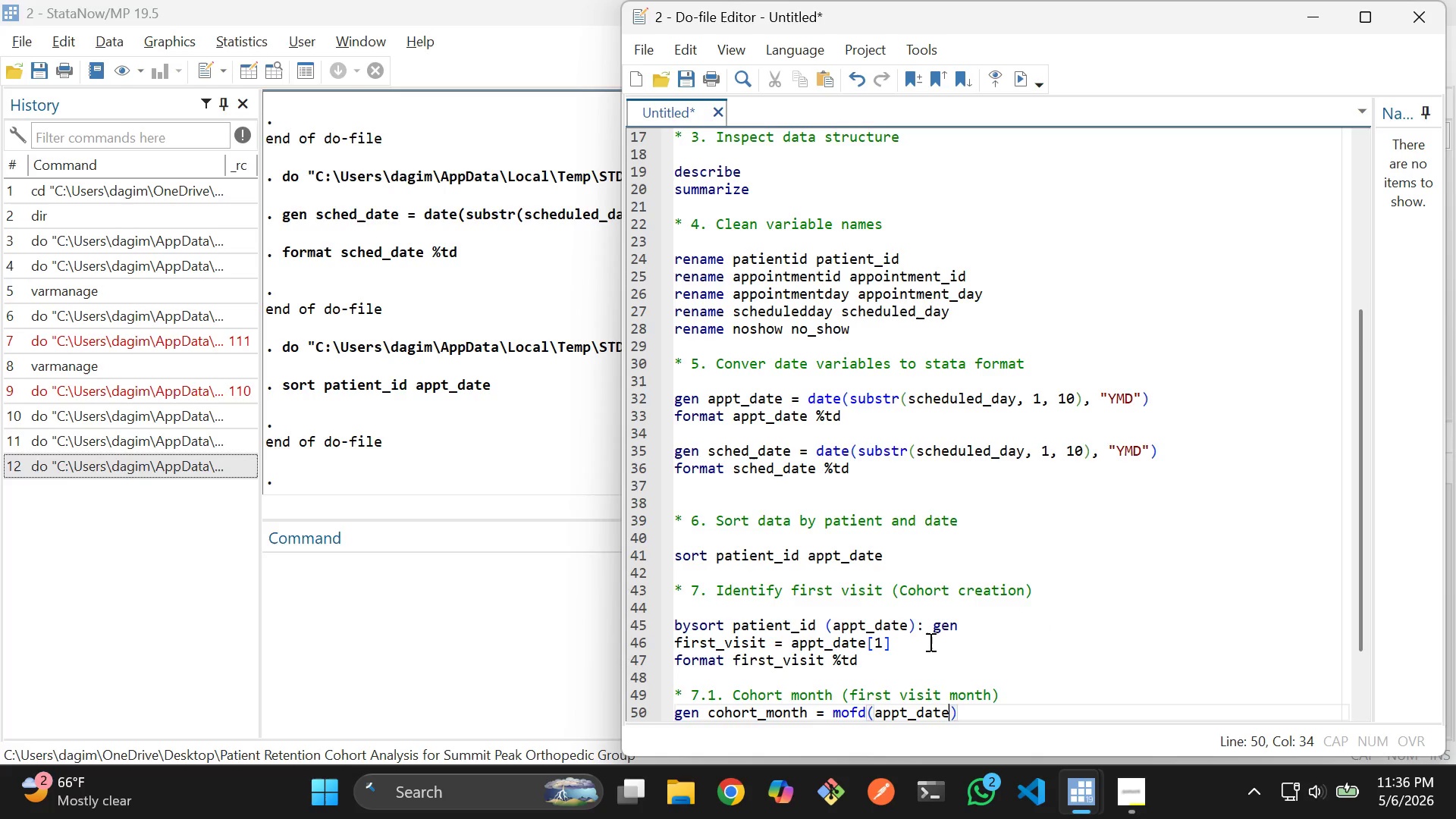 
key(ArrowRight)
 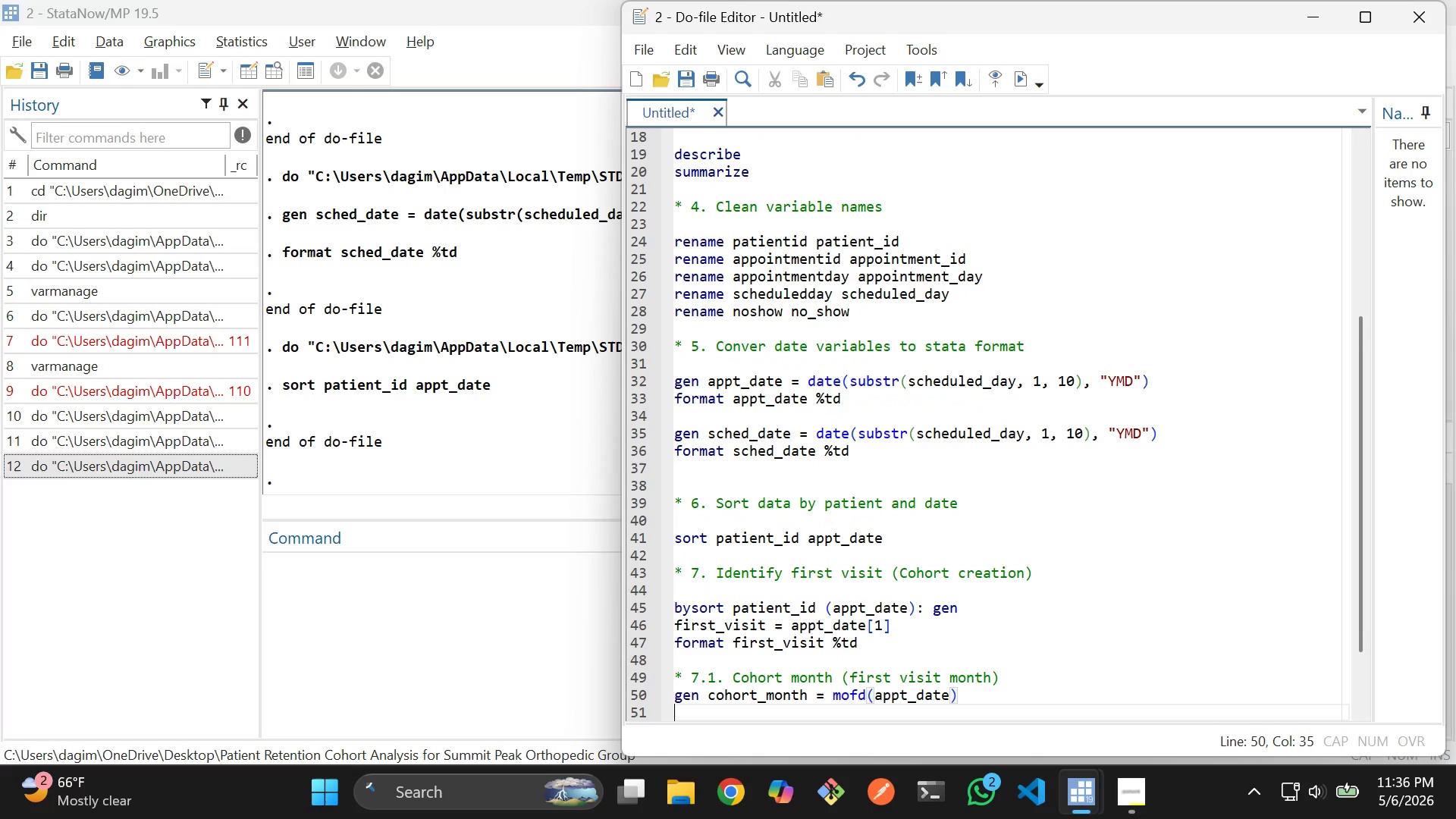 
key(Enter)
 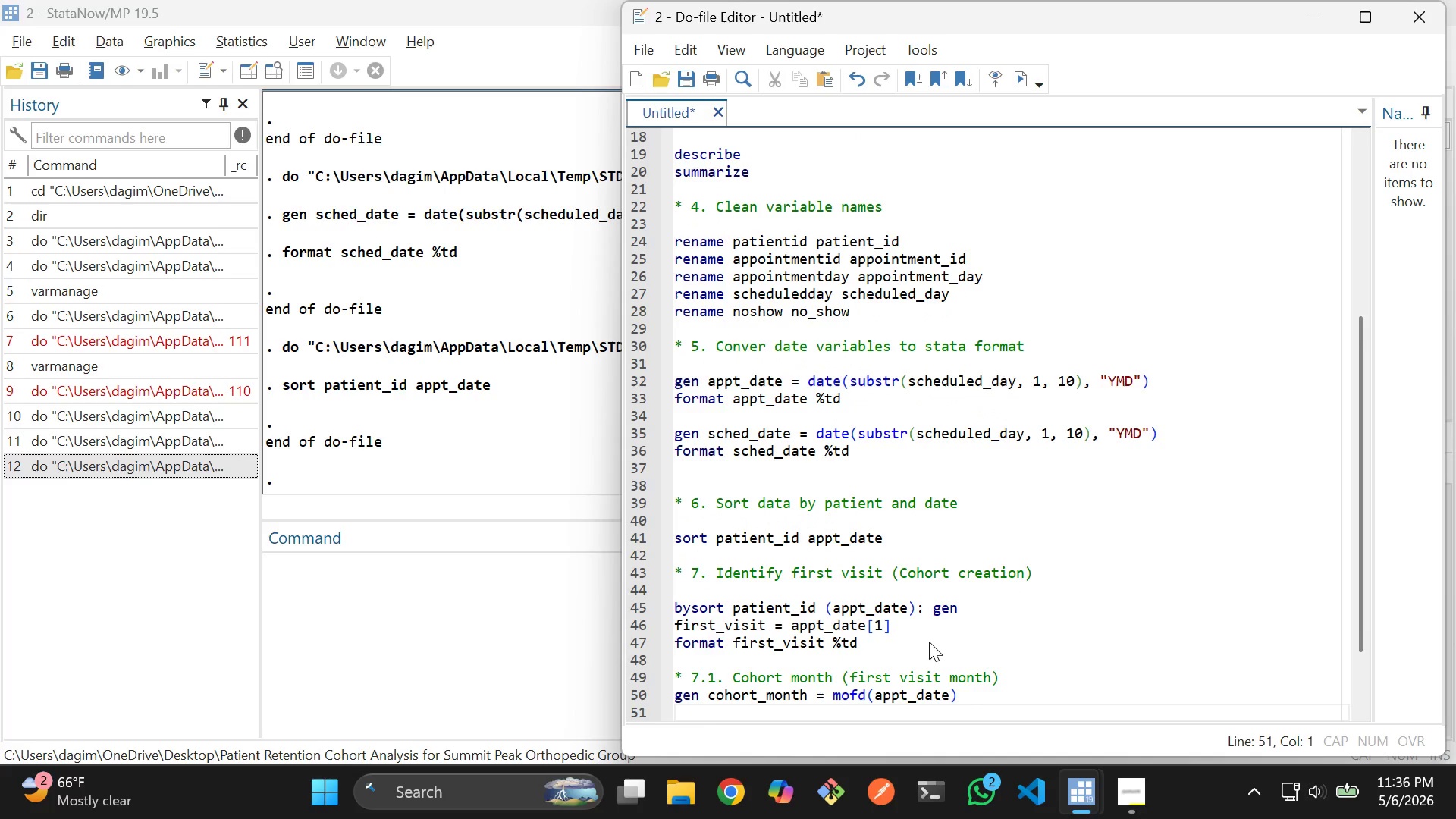 
type(format vis)
key(Backspace)
key(Backspace)
key(Backspace)
type(c)
 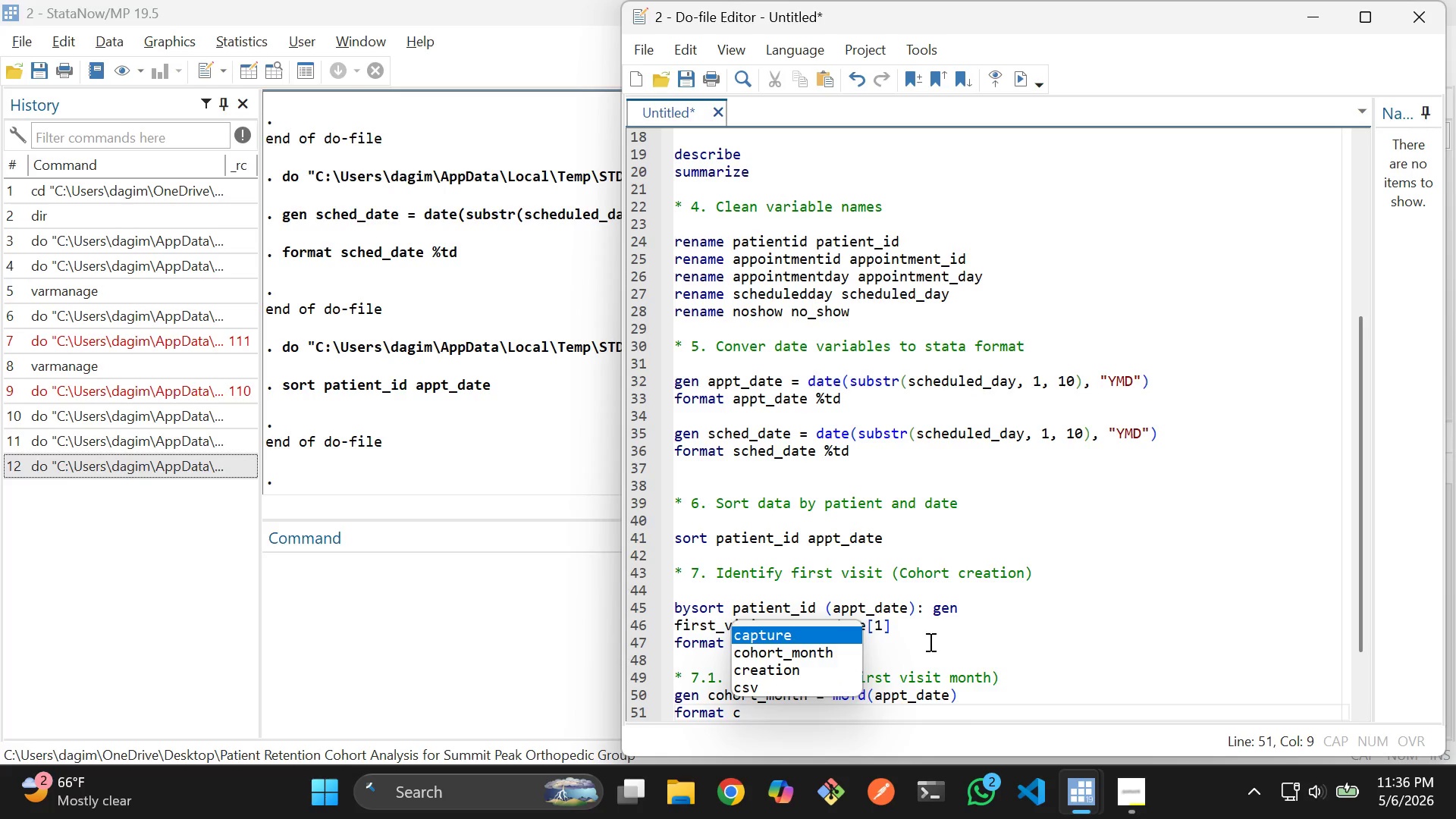 
key(ArrowUp)
 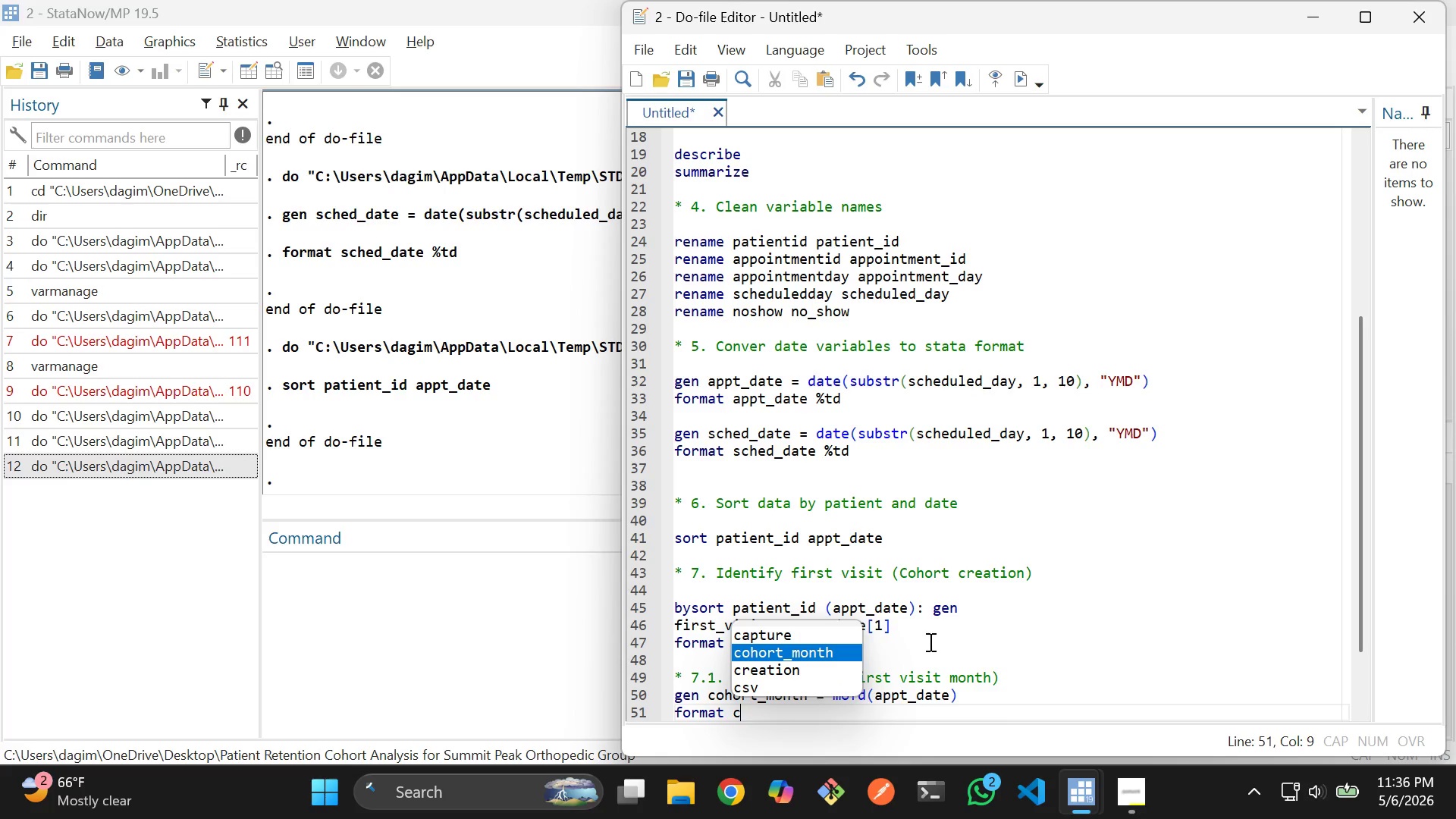 
key(ArrowDown)
 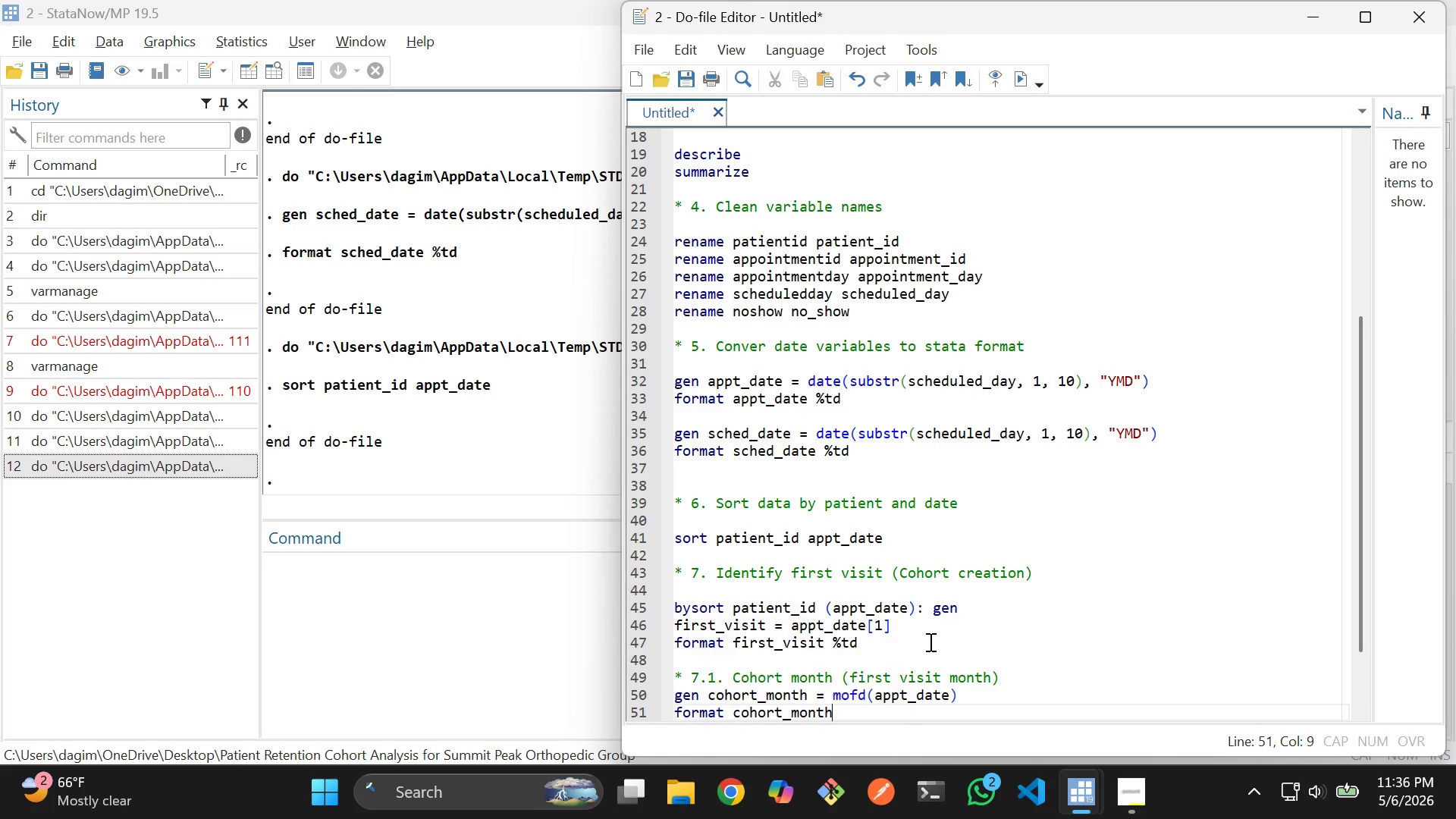 
key(Enter)
 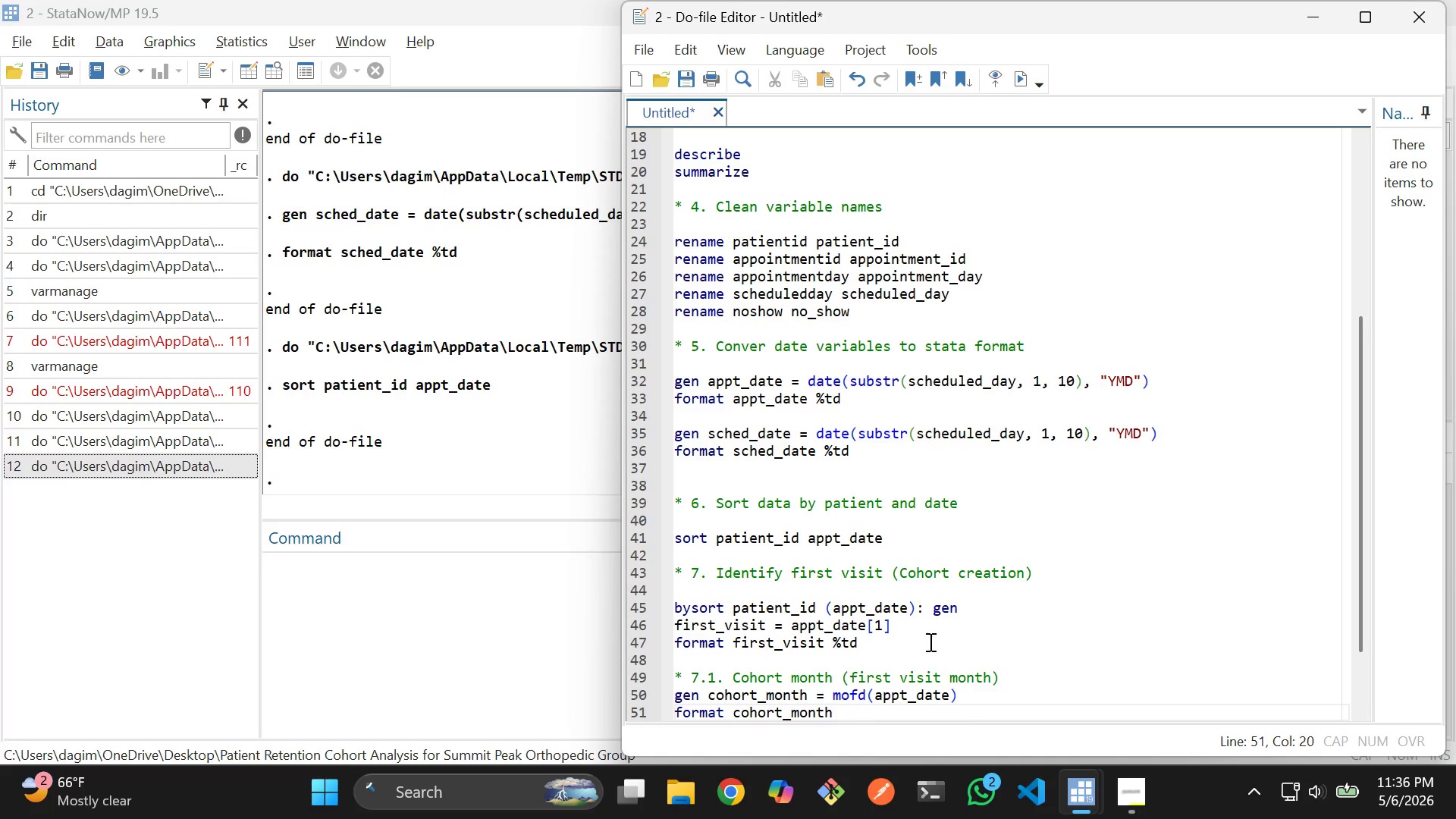 
type( %tm)
 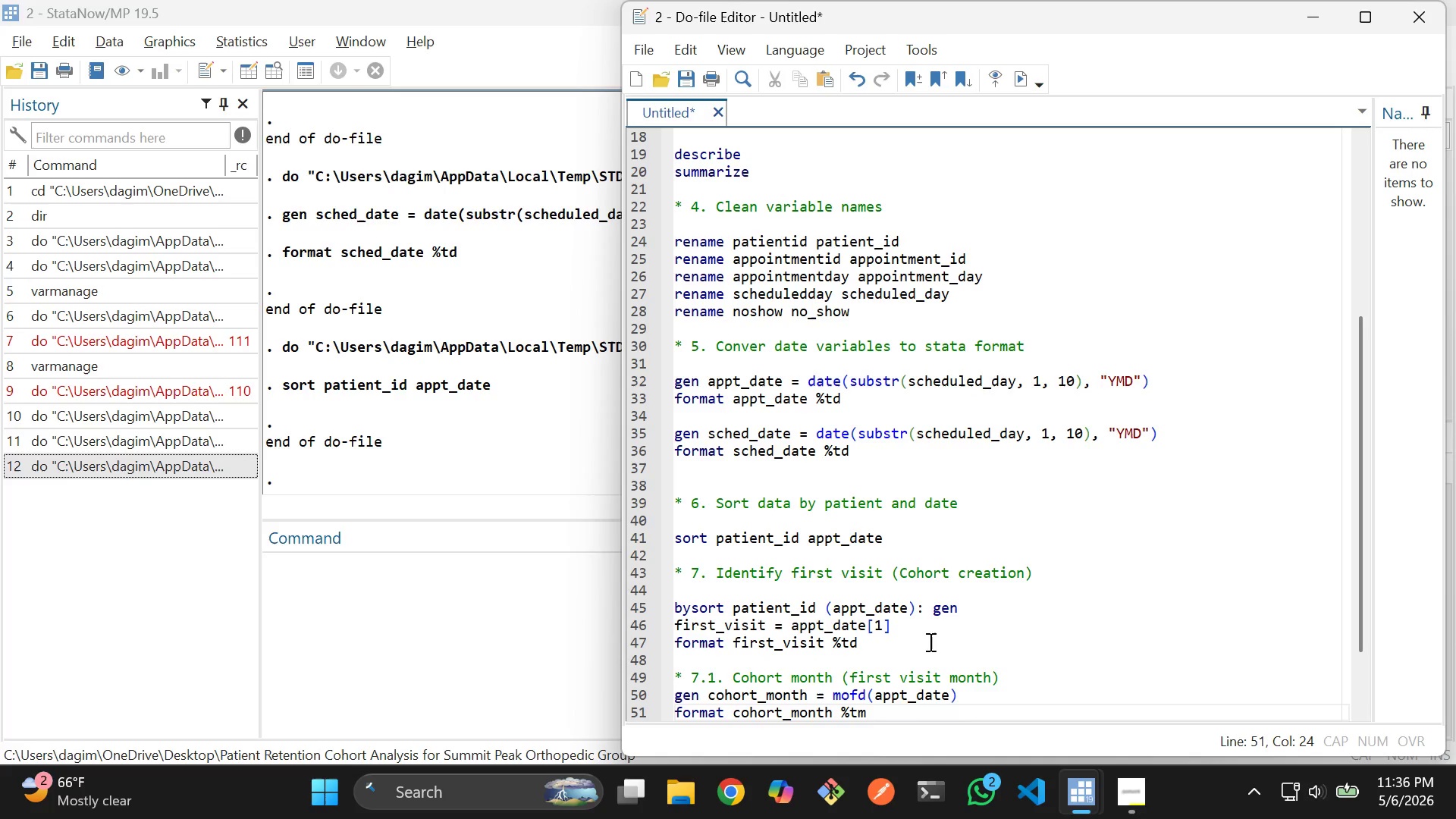 
key(ArrowRight)
 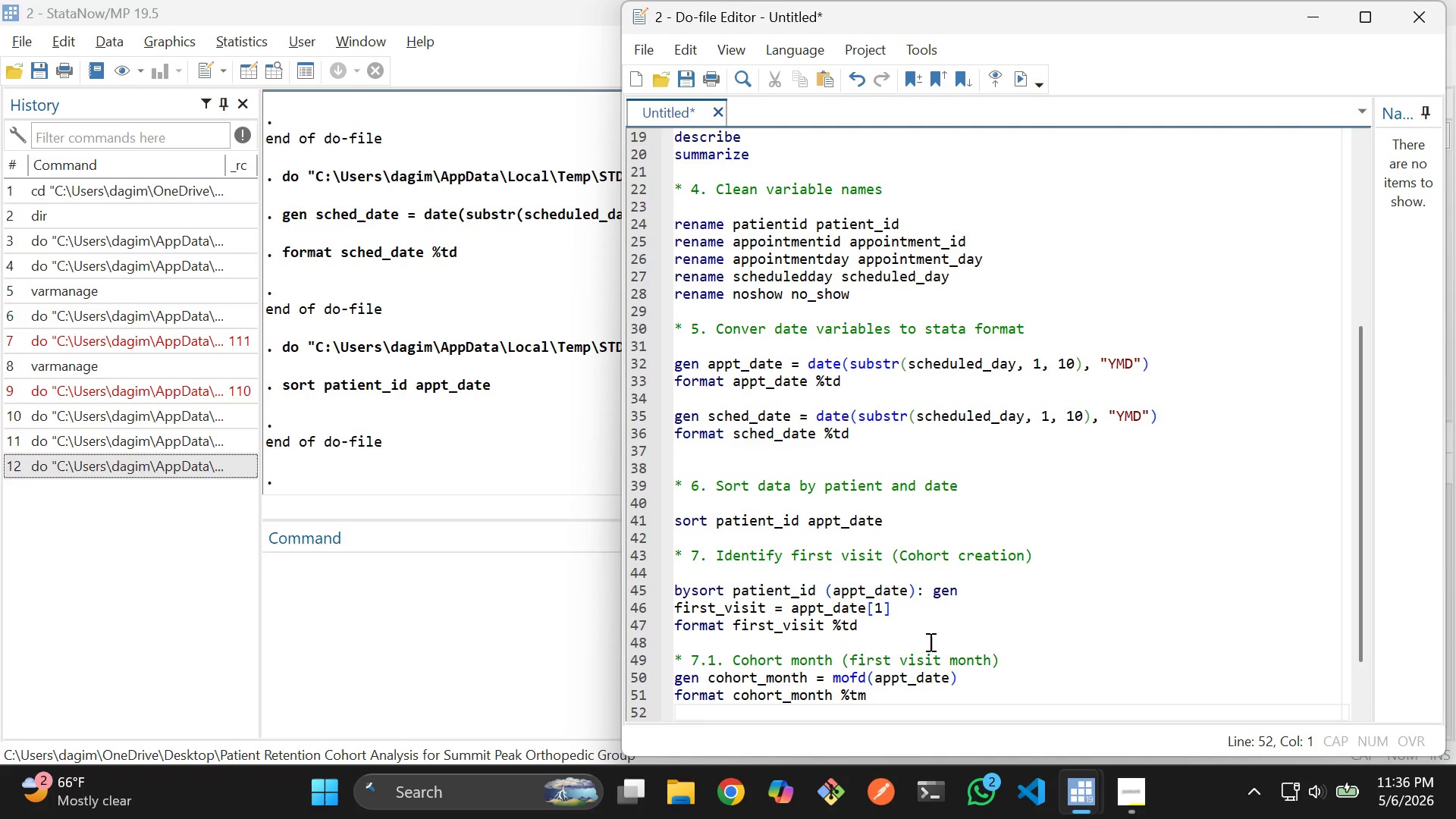 
key(Enter)
 